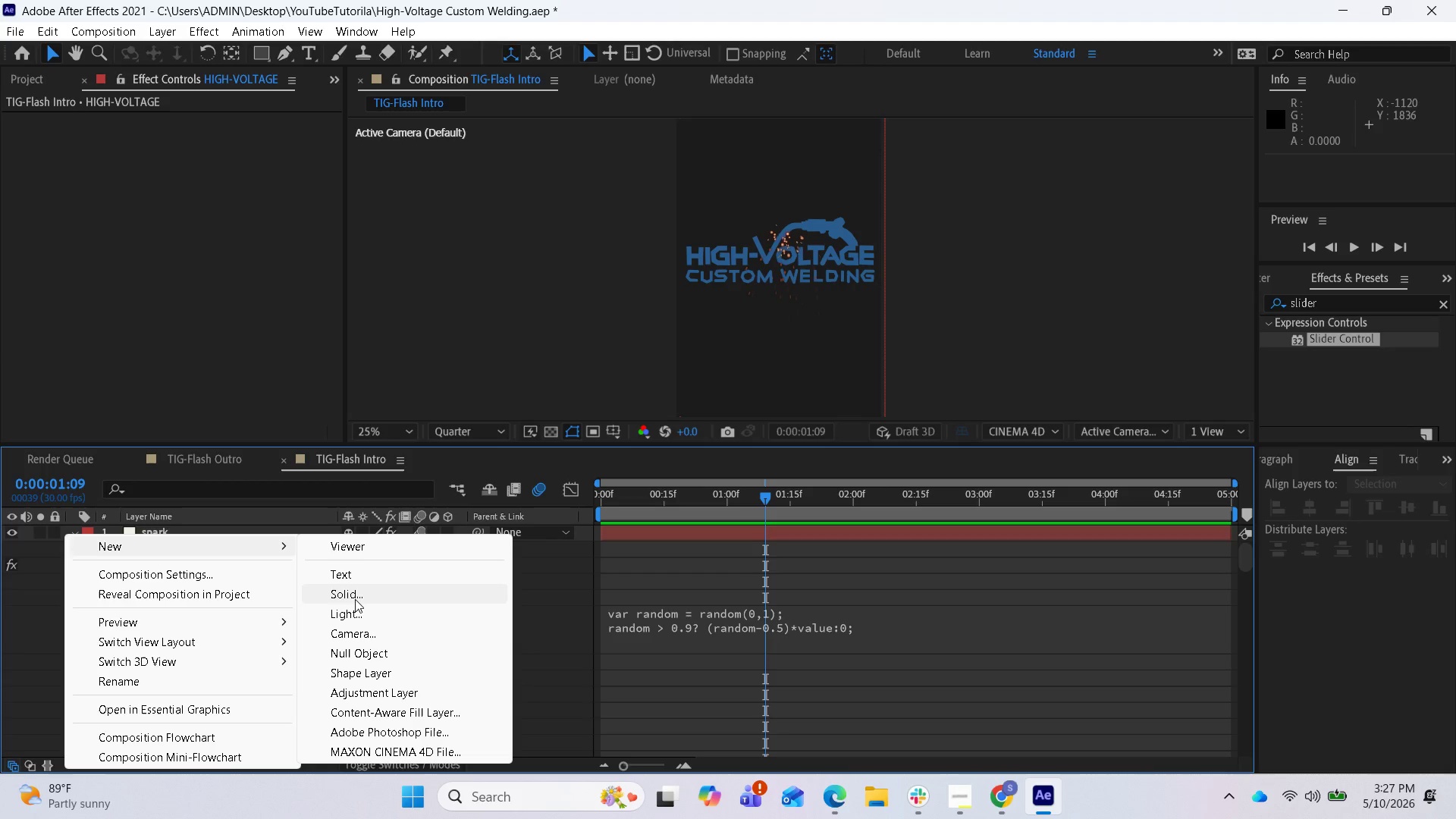 
left_click([355, 598])
 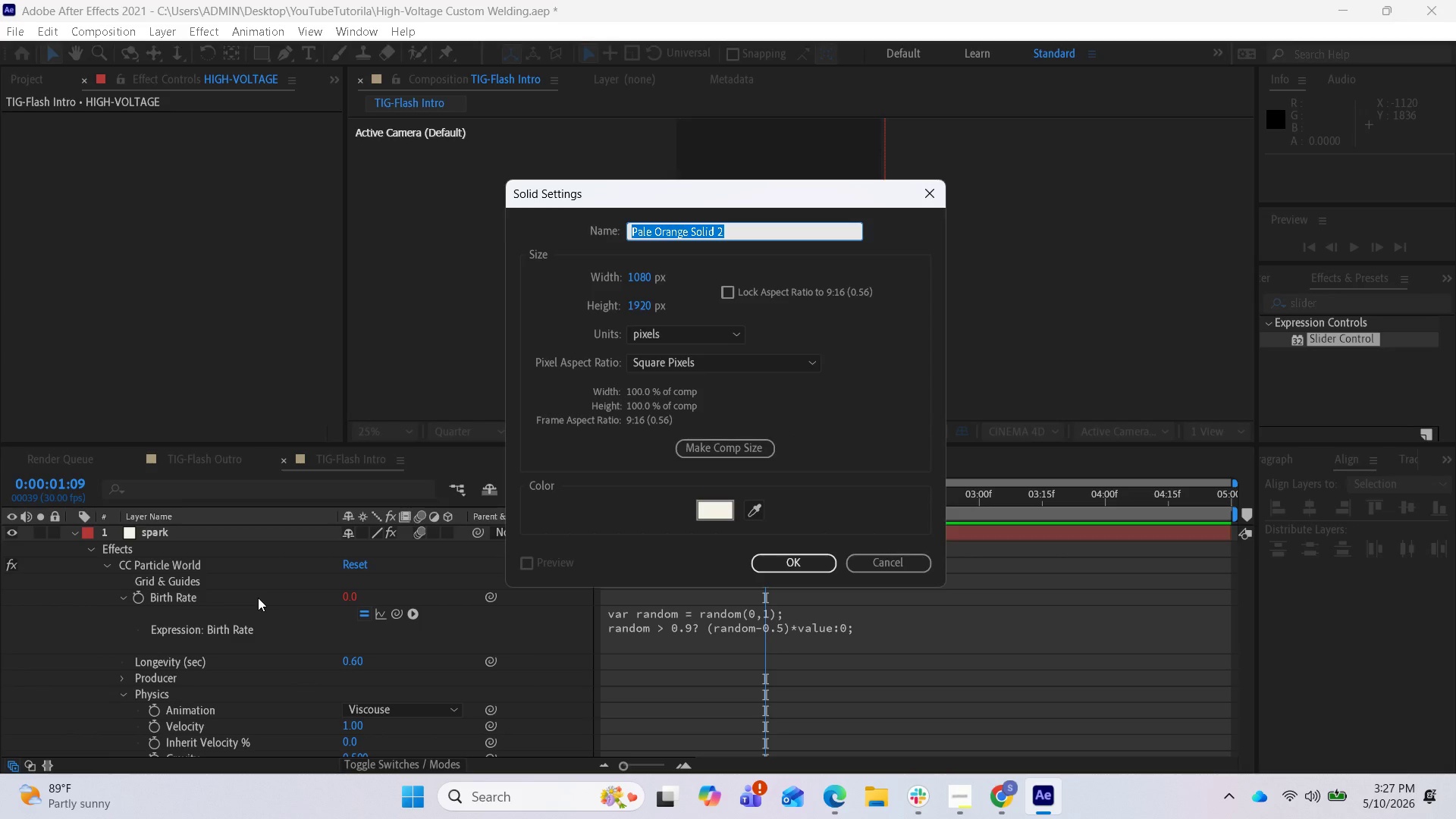 
type(Com)
key(Backspace)
type(ntrol)
 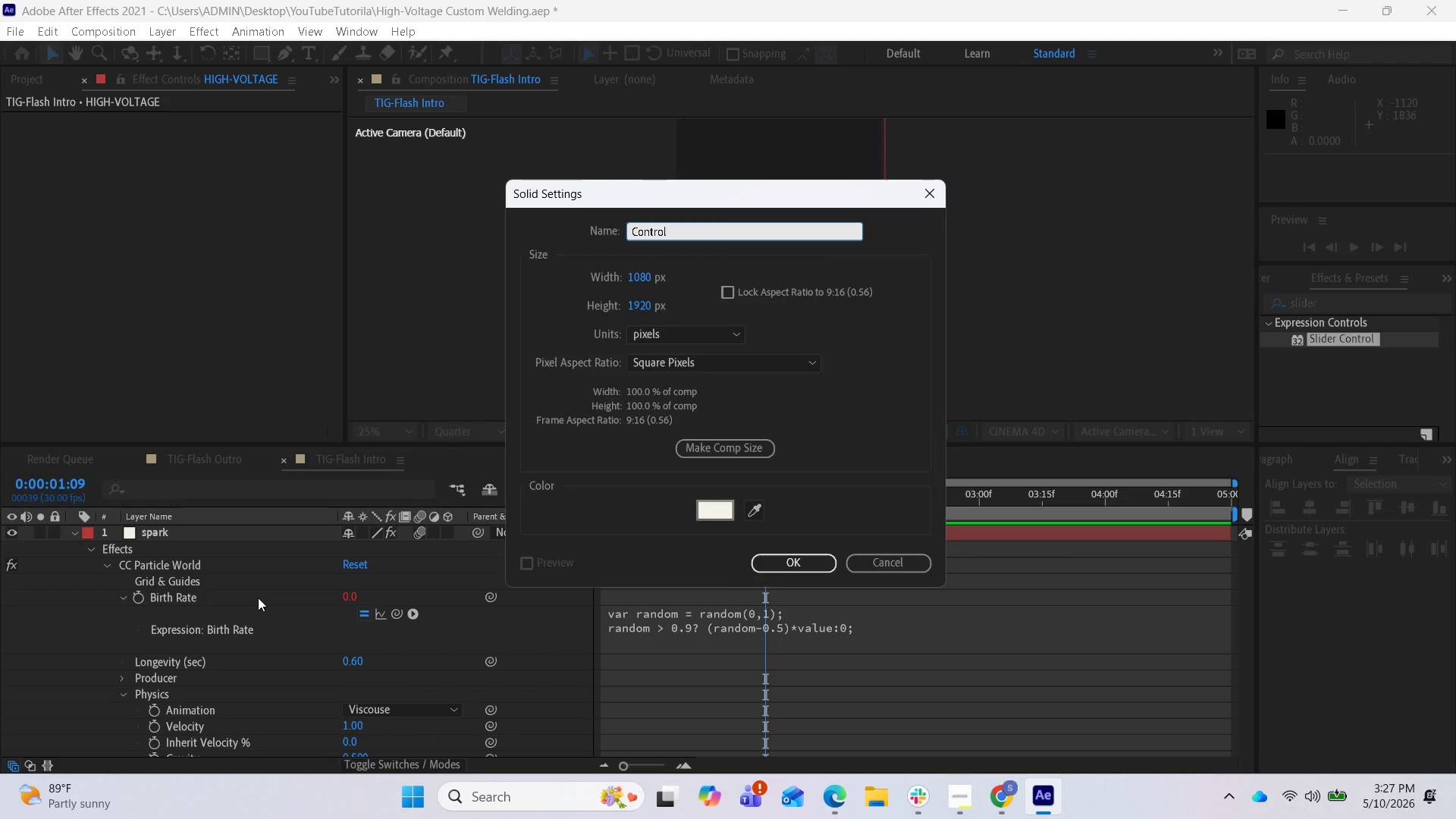 
key(Enter)
 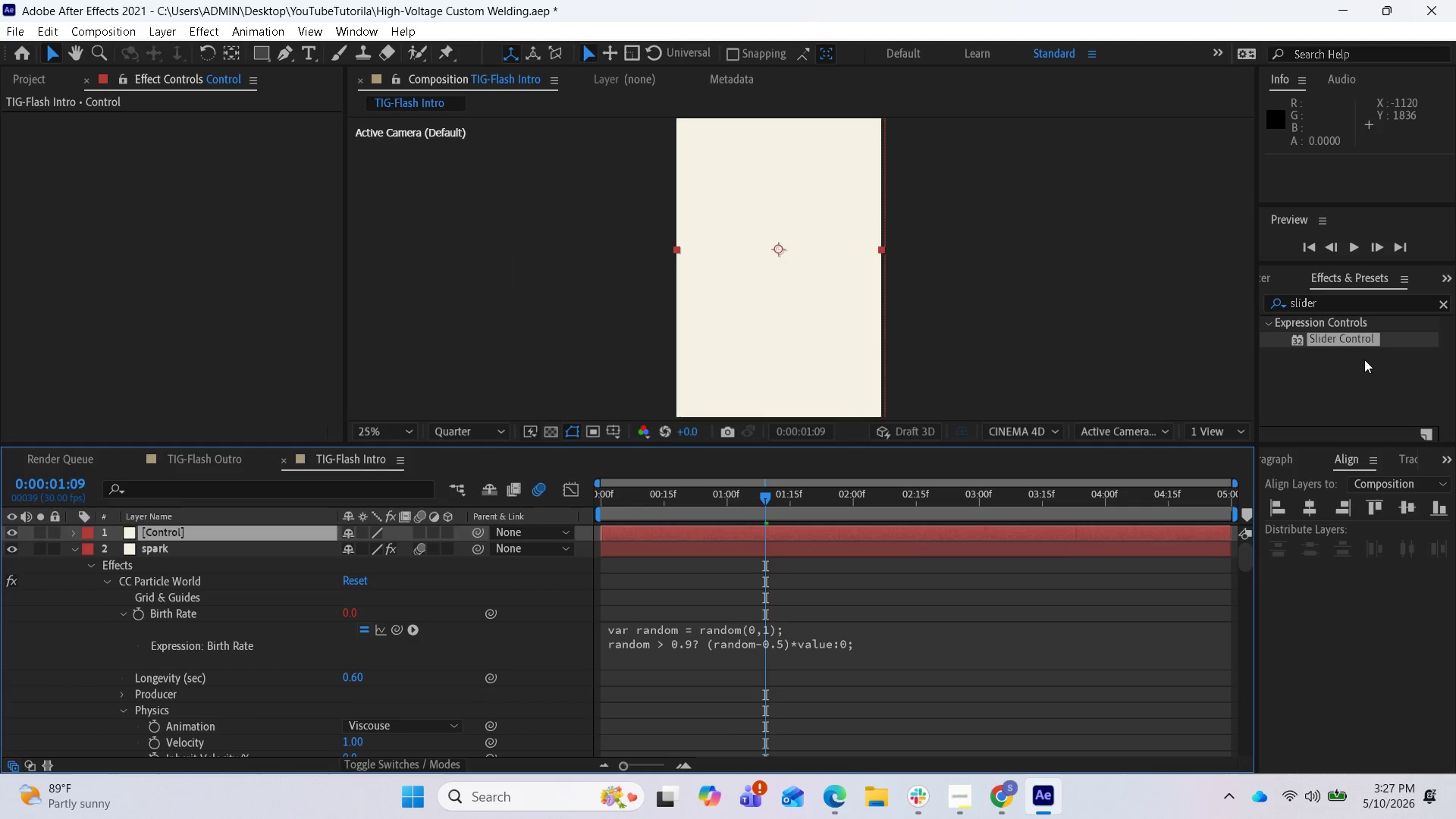 
left_click_drag(start_coordinate=[1342, 340], to_coordinate=[850, 528])
 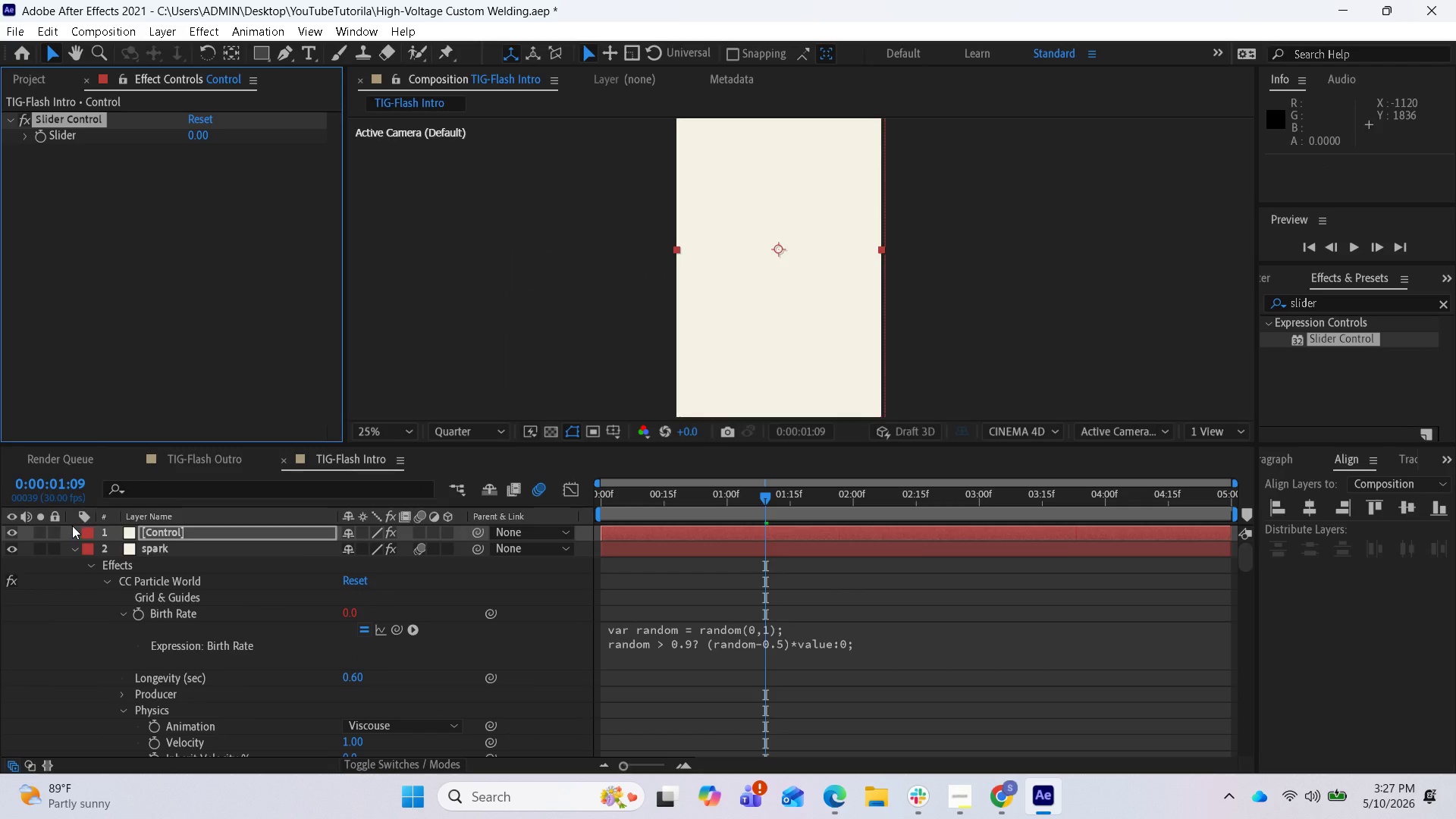 
left_click([70, 527])
 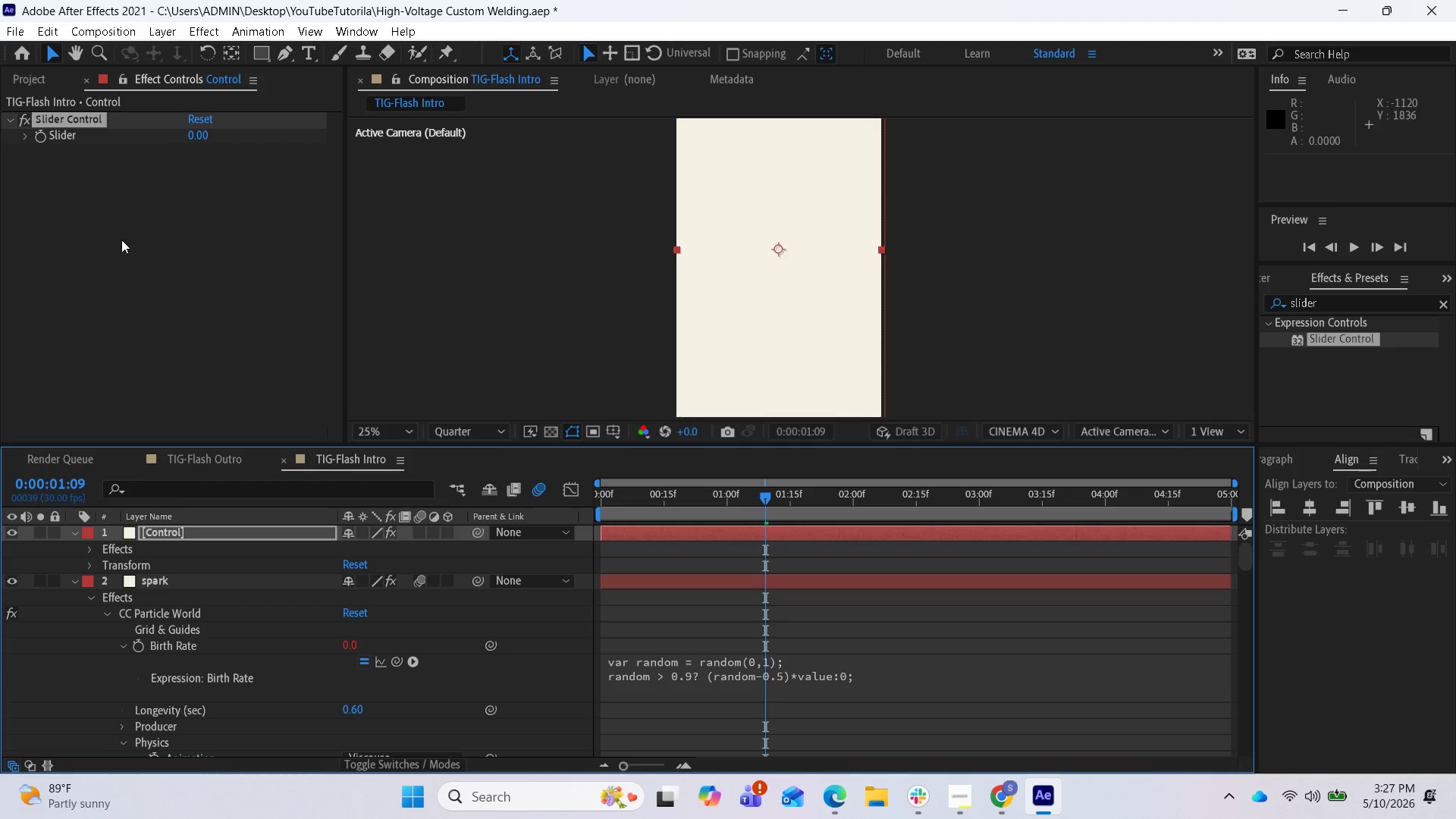 
left_click([102, 136])
 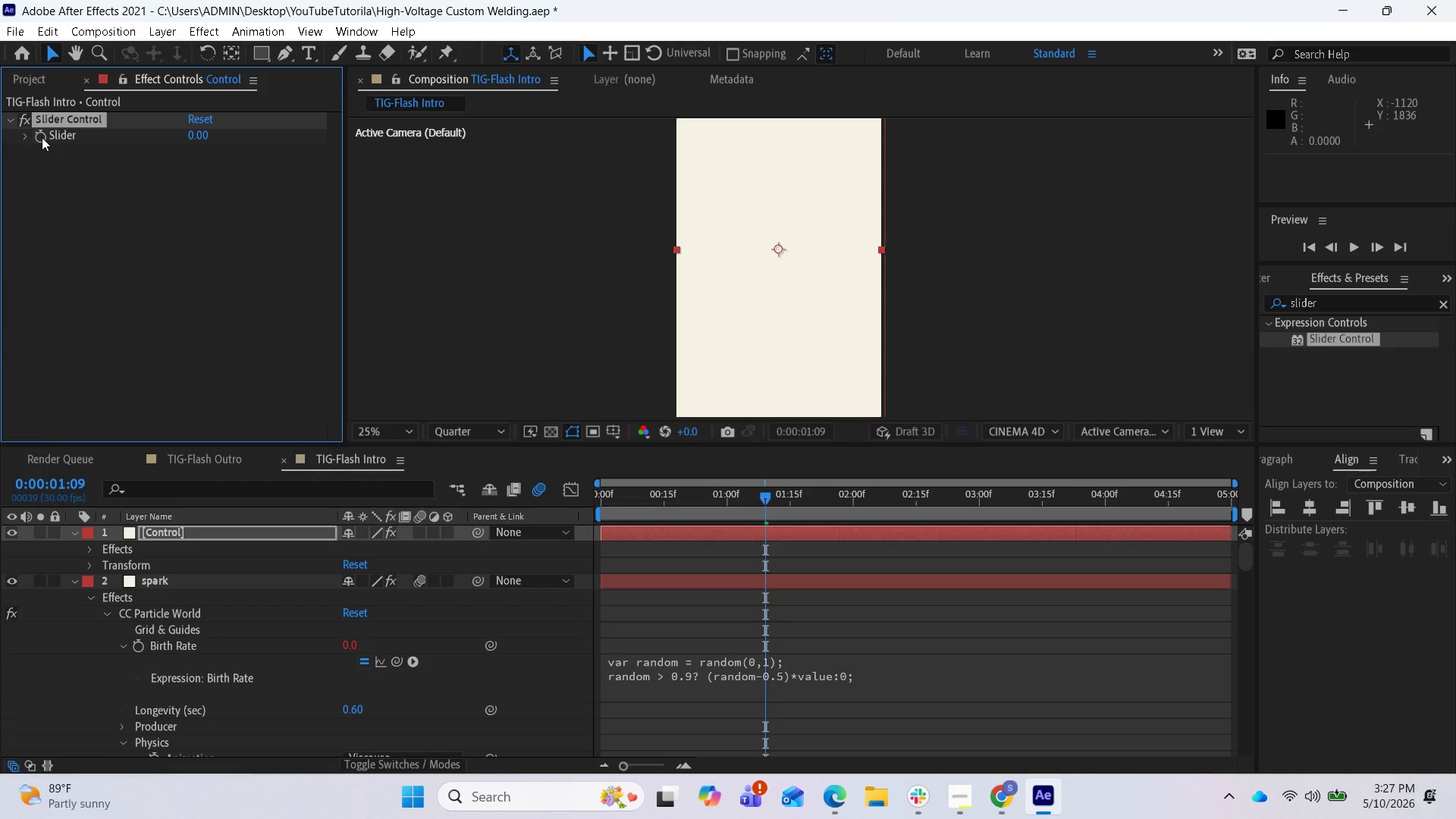 
hold_key(key=AltLeft, duration=1.47)
left_click([42, 137])
 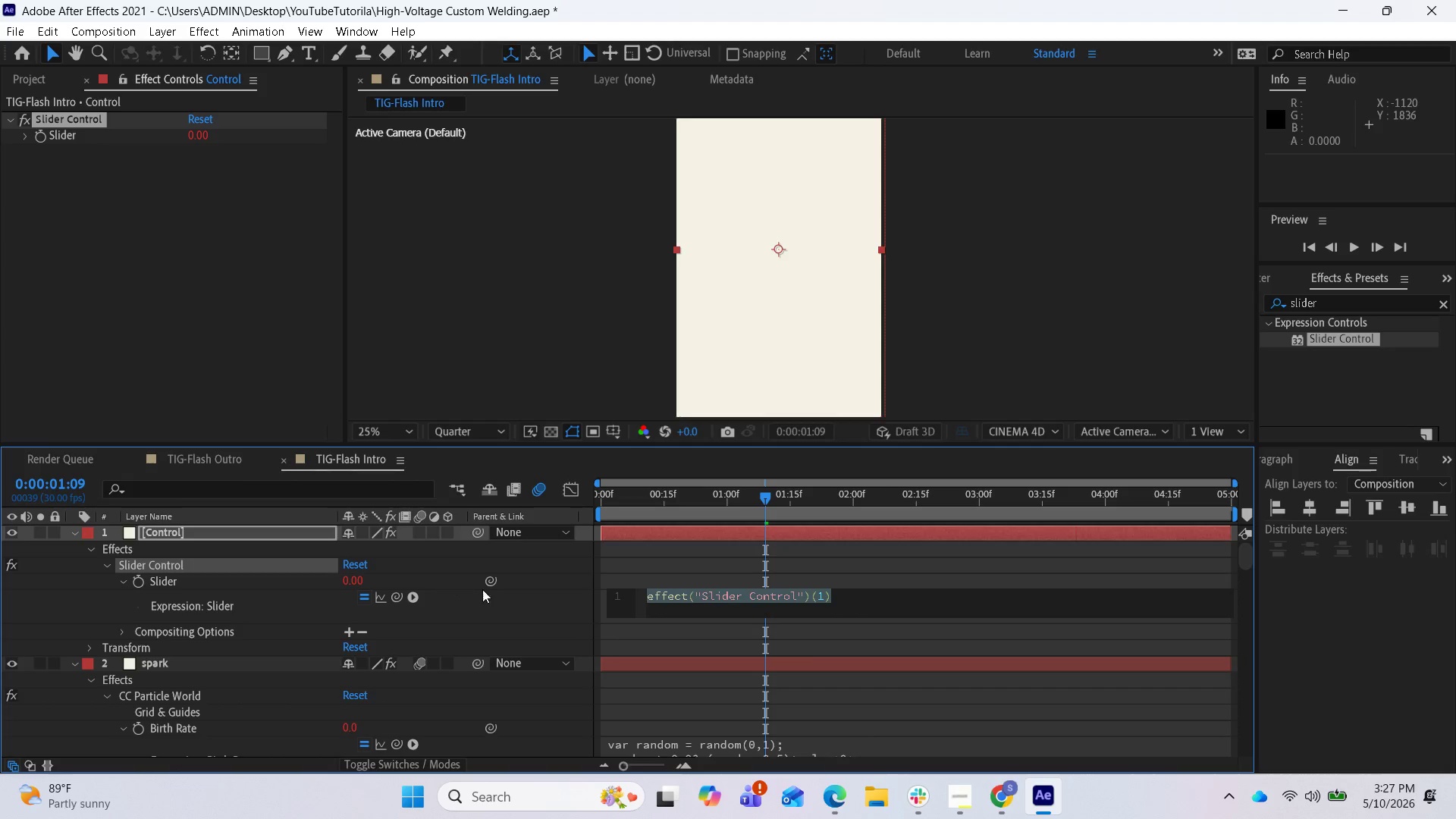 
left_click_drag(start_coordinate=[889, 598], to_coordinate=[629, 596])
 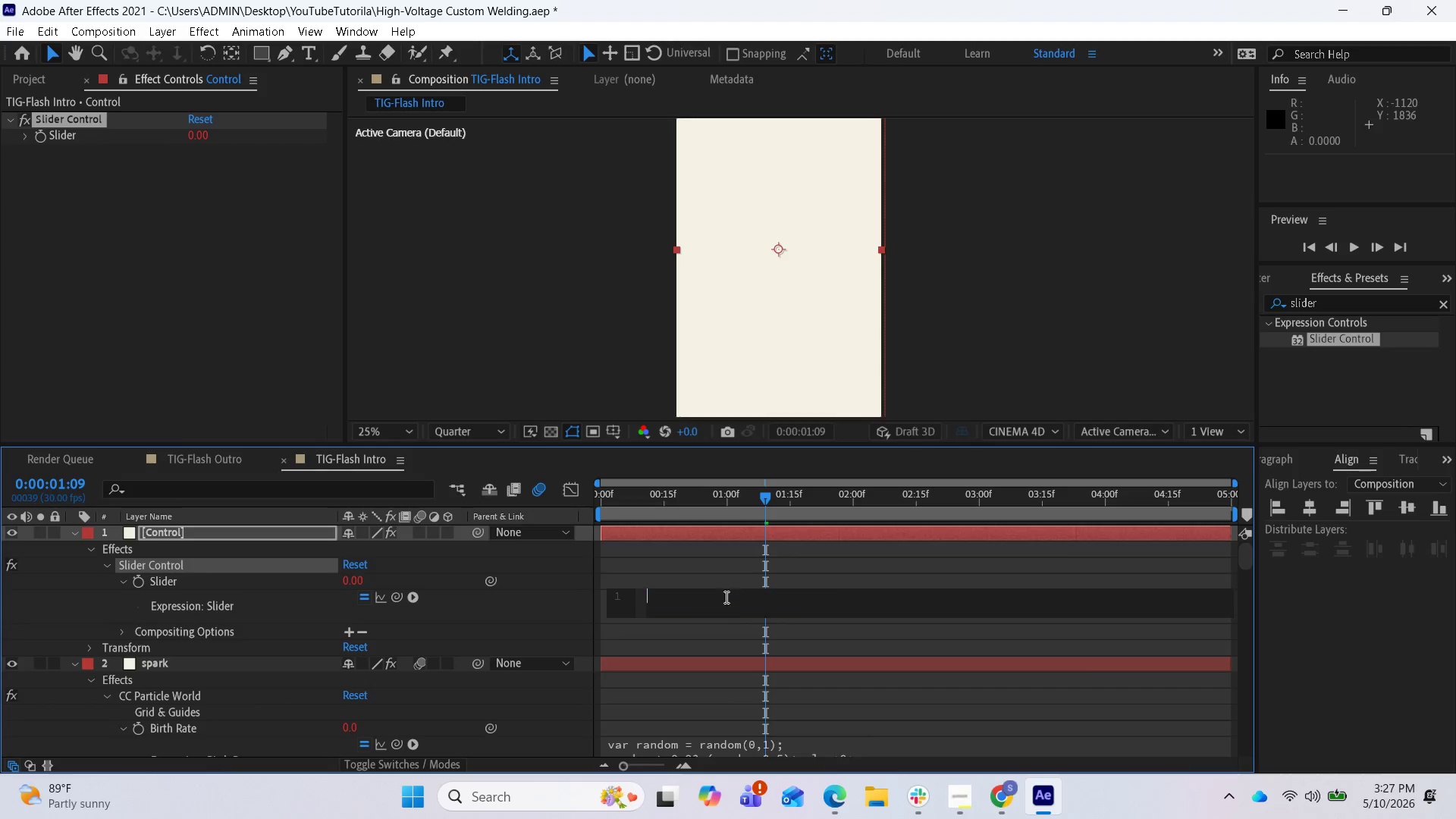 
key(Backspace)
 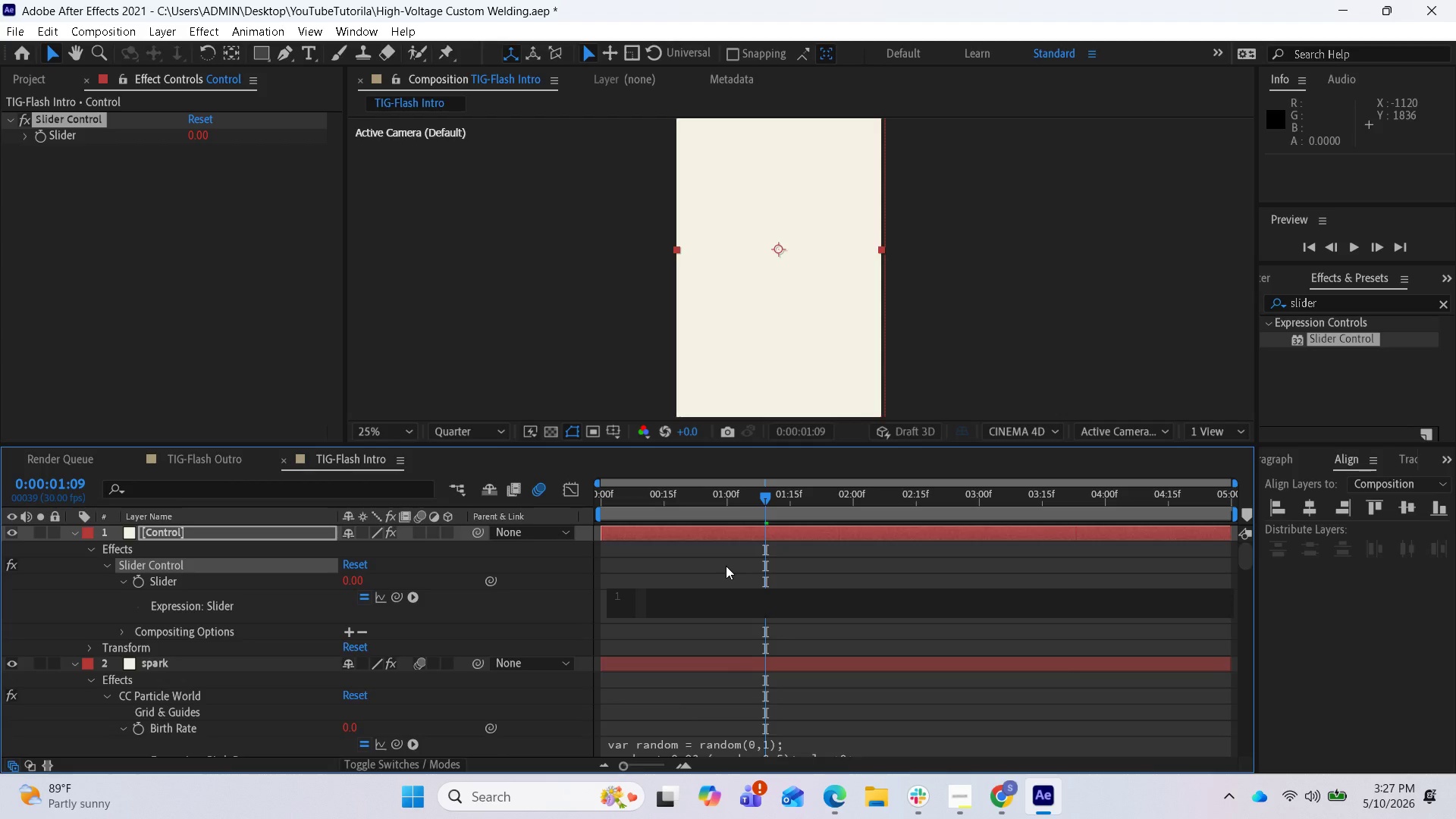 
left_click([726, 566])
 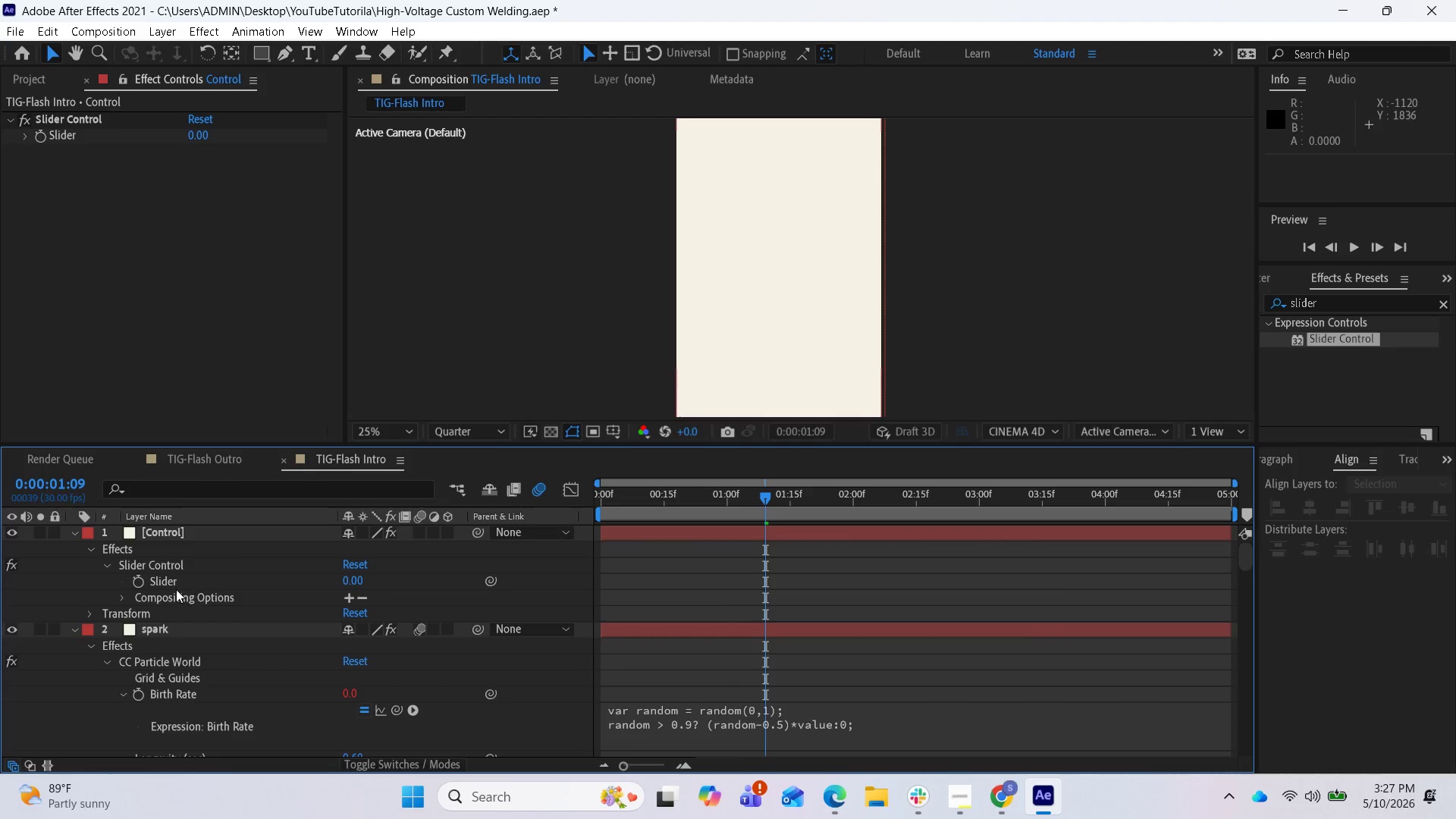 
left_click([221, 585])
 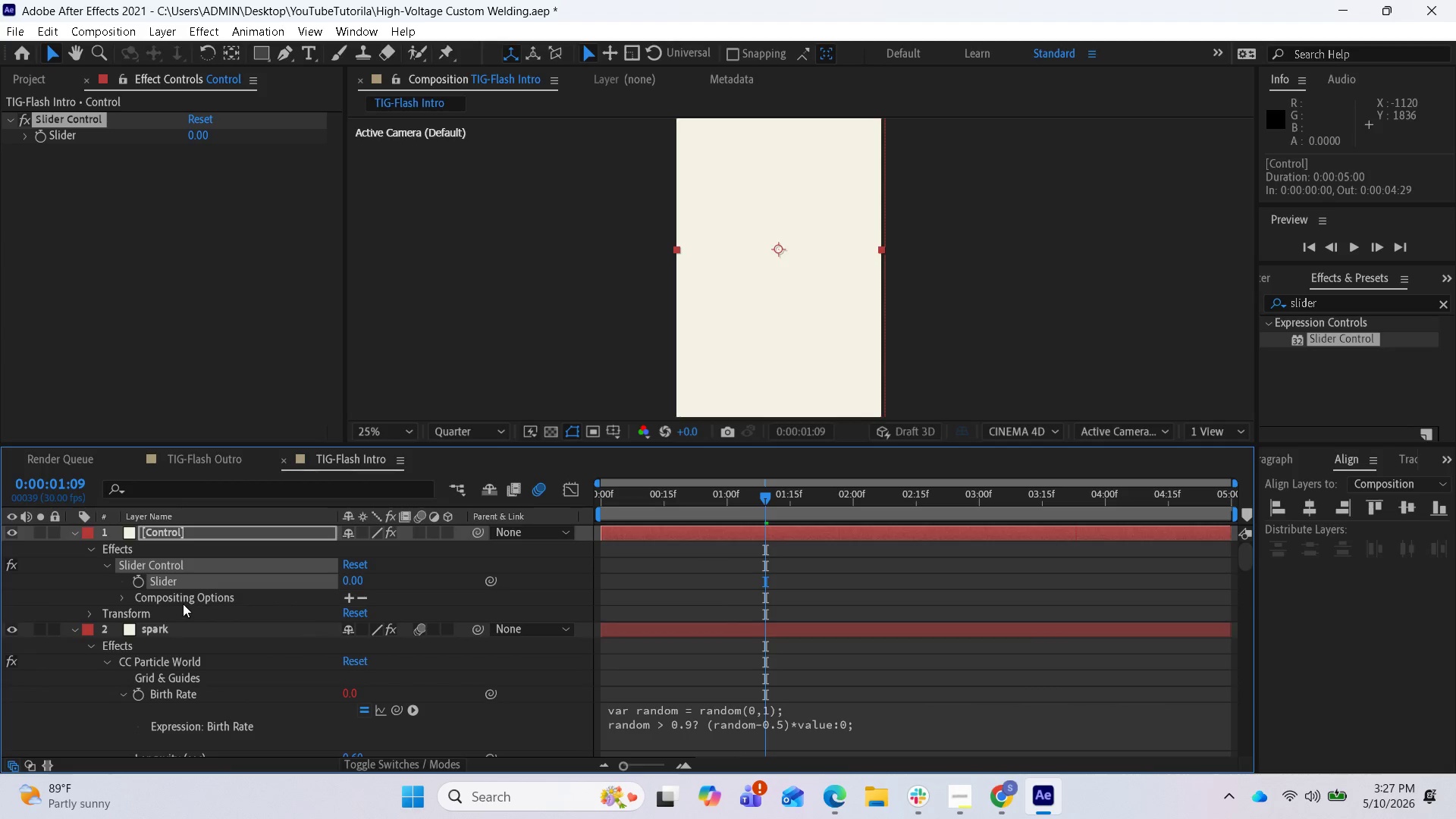 
left_click([124, 599])
 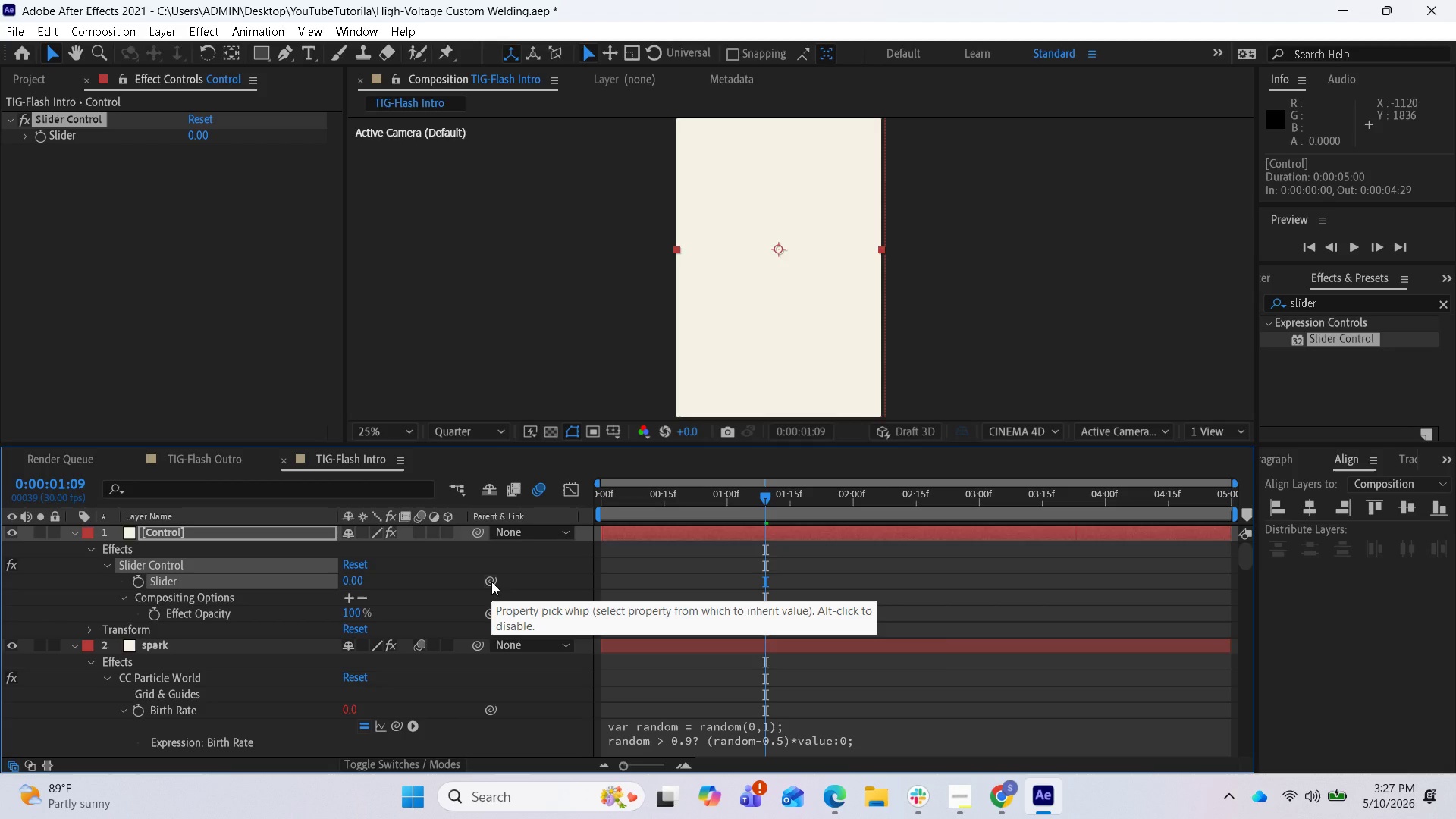 
wait(8.64)
 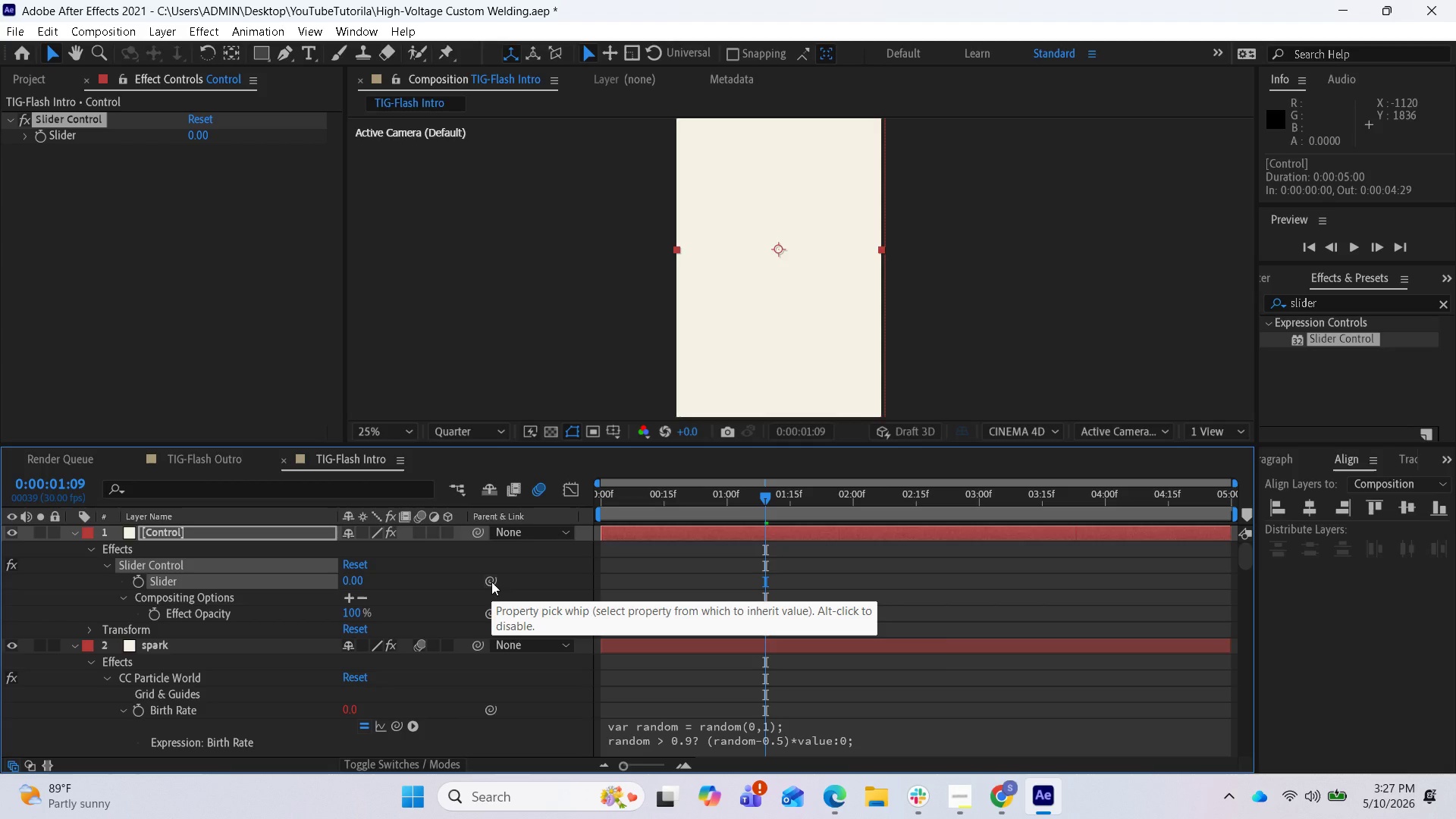 
left_click([491, 582])
 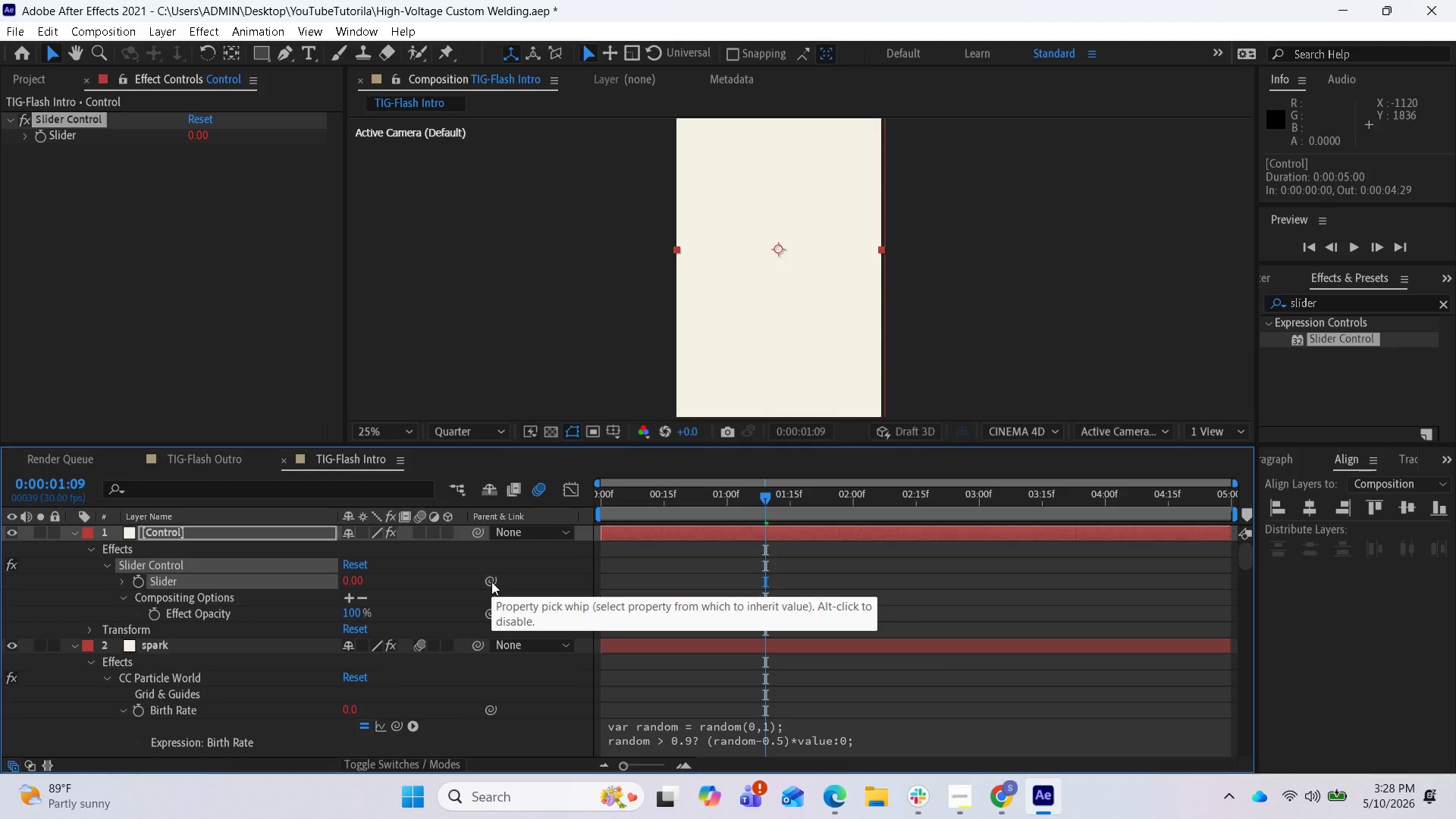 
left_click([491, 582])
 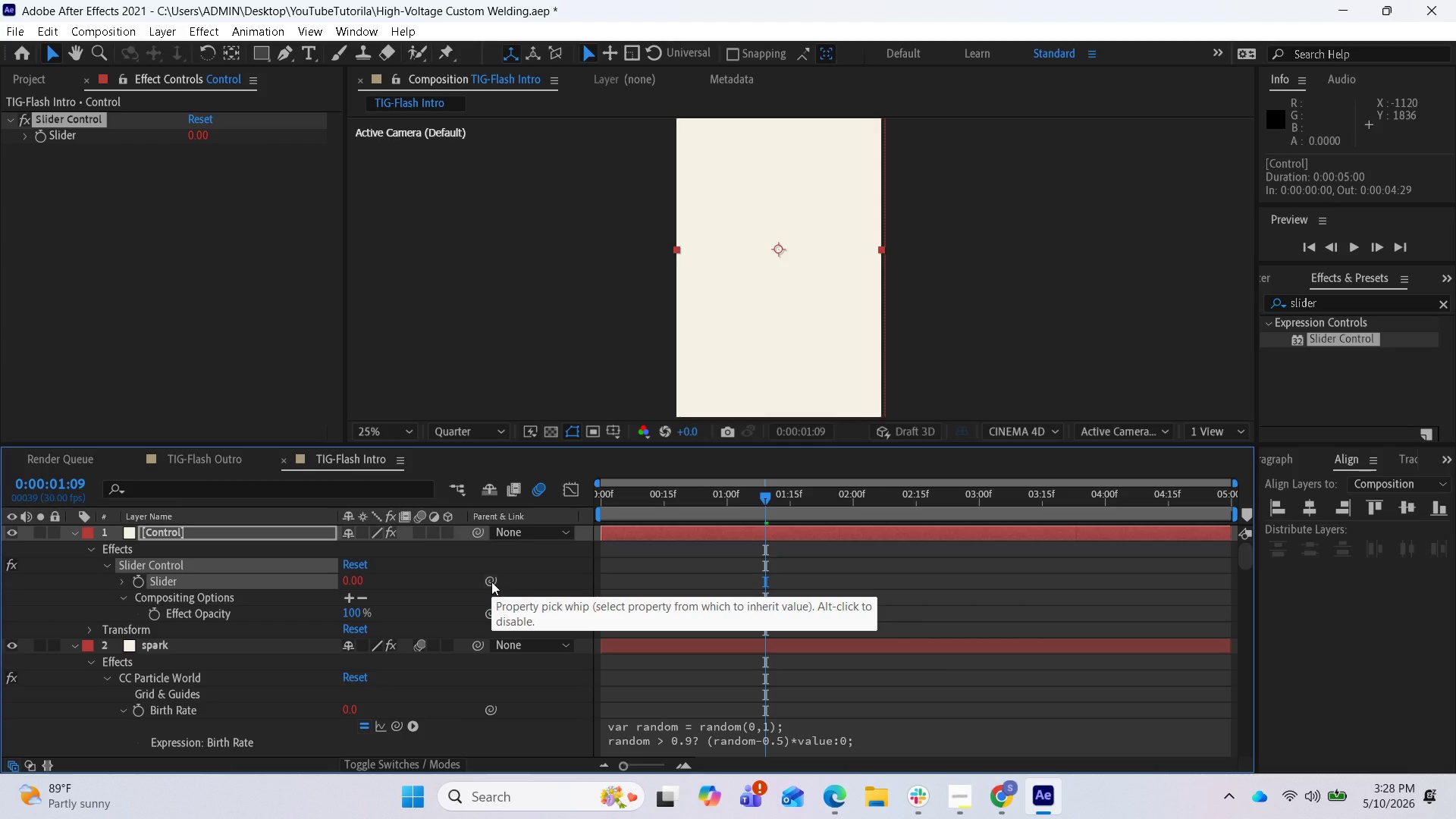 
left_click([491, 582])
 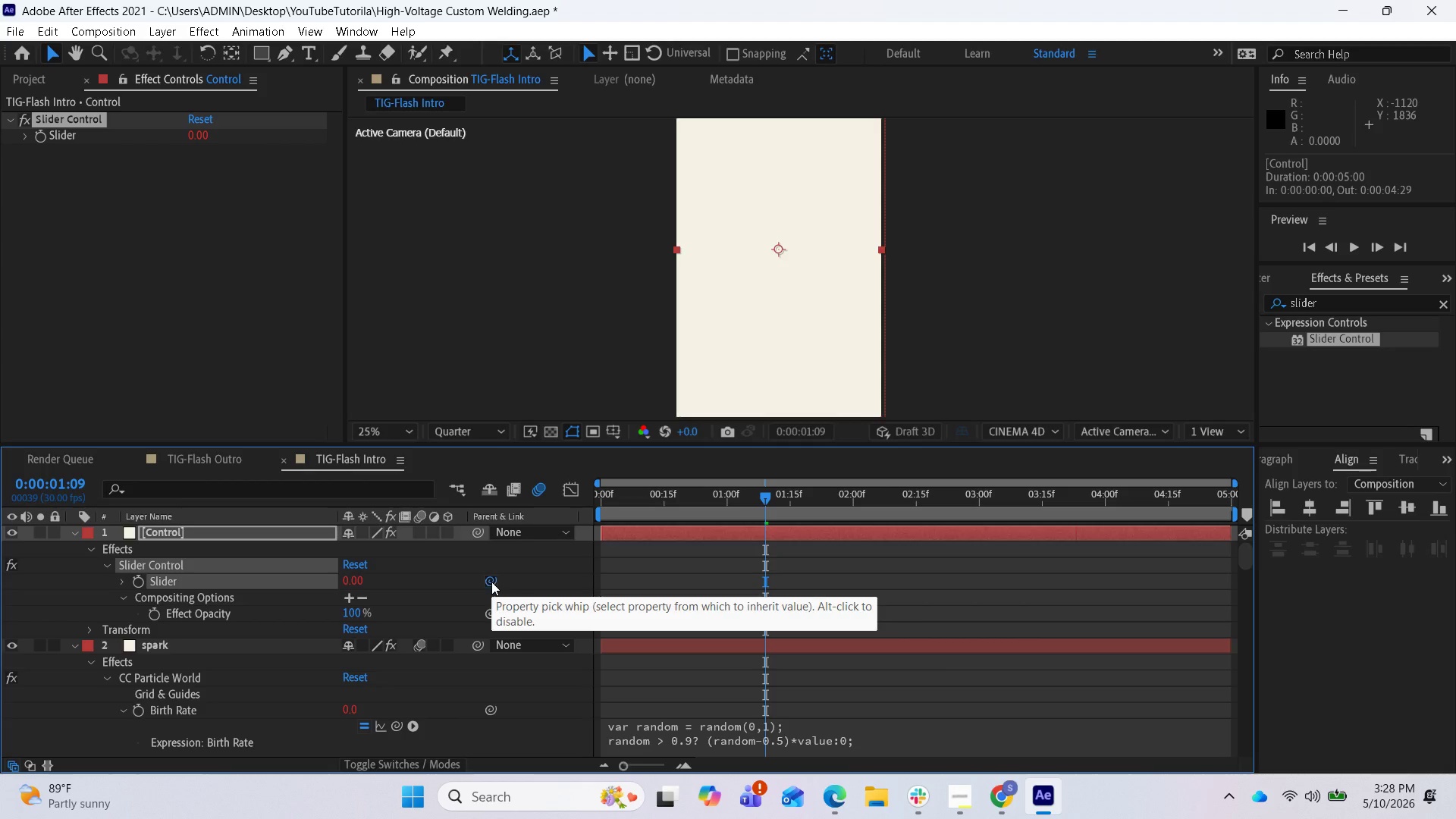 
left_click([491, 582])
 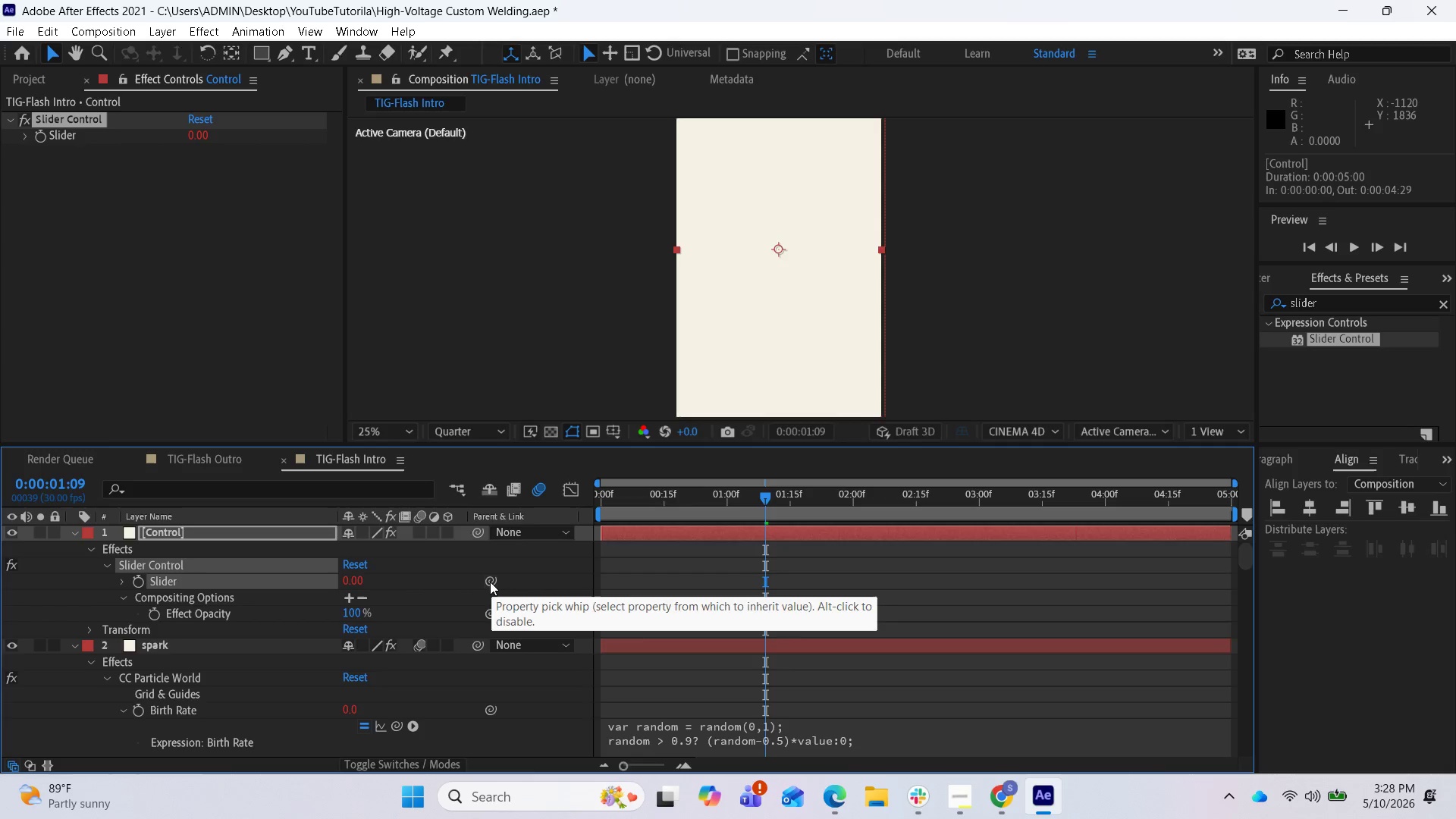 
right_click([485, 582])
 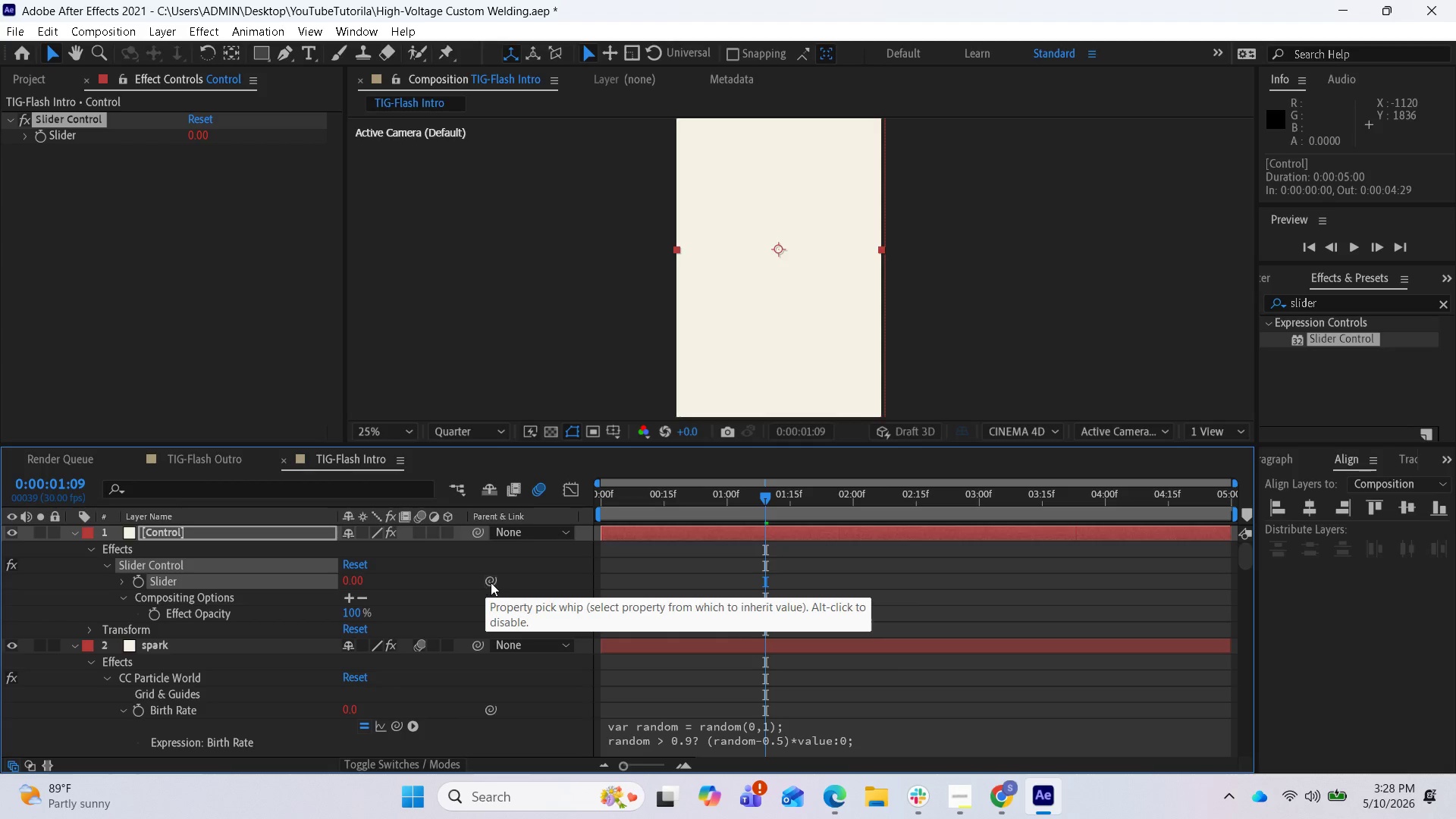 
key(Control+Z)
 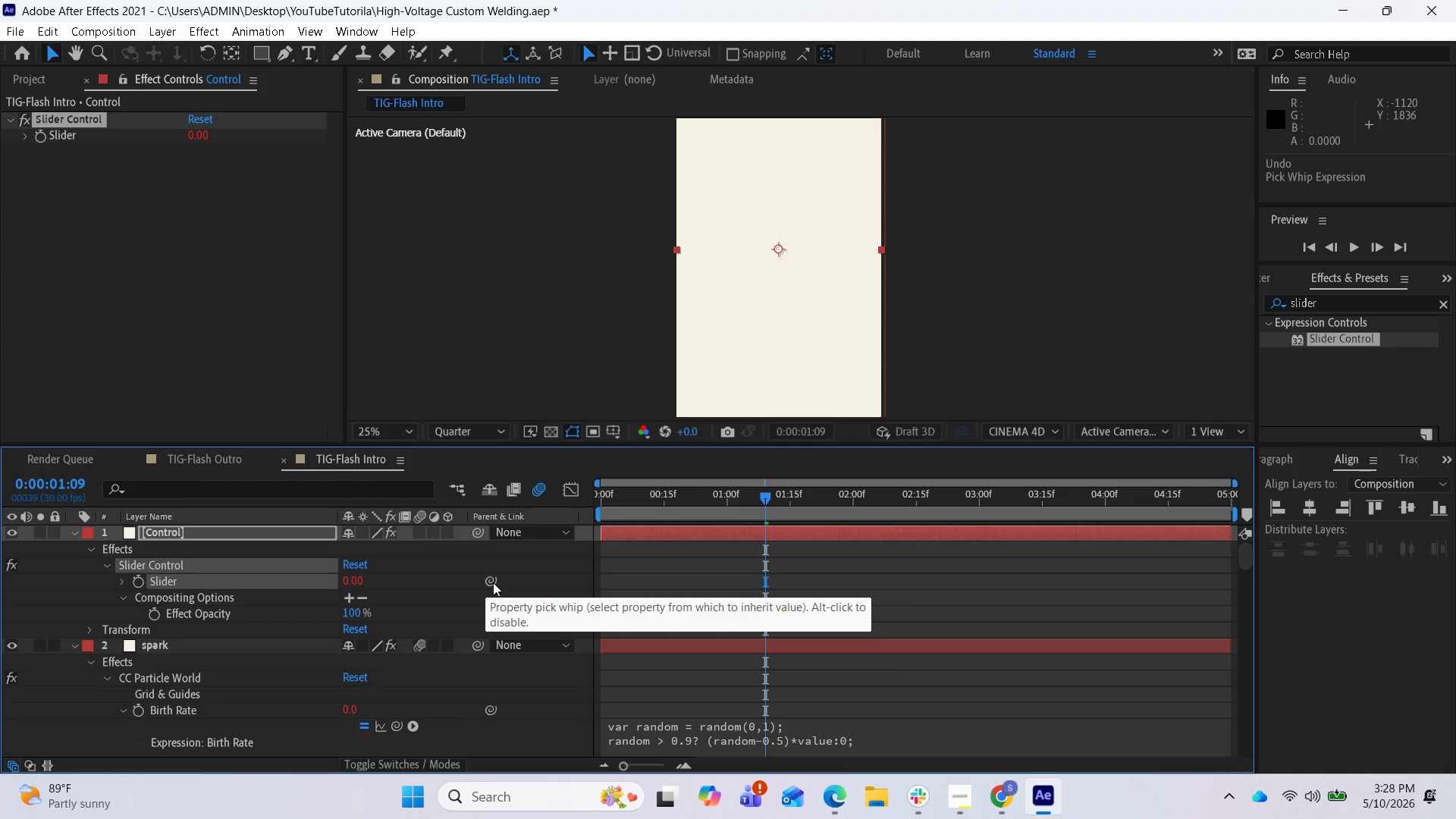 
key(Control+Z)
 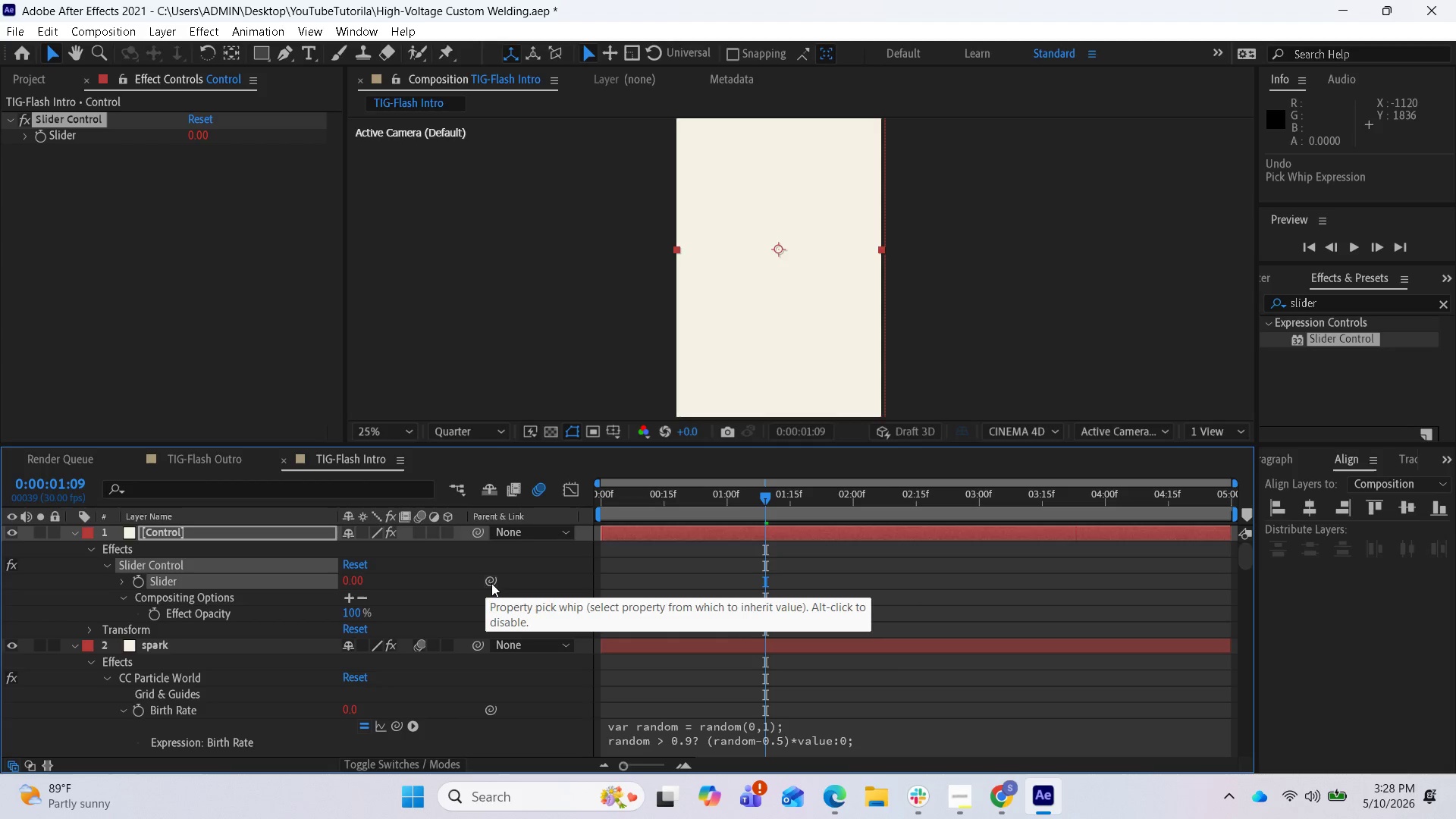 
key(Control+Z)
 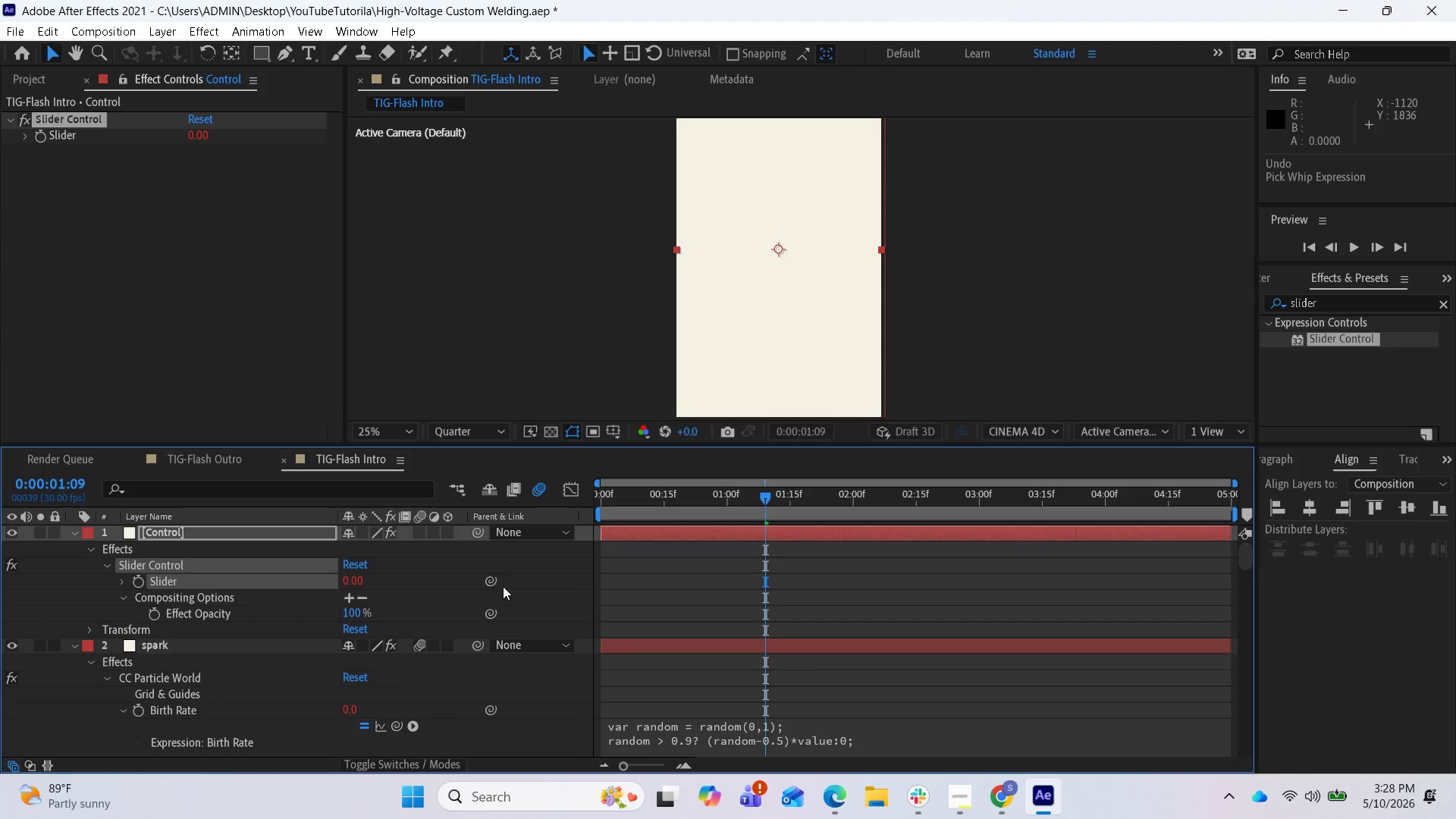 
key(Control+Z)
 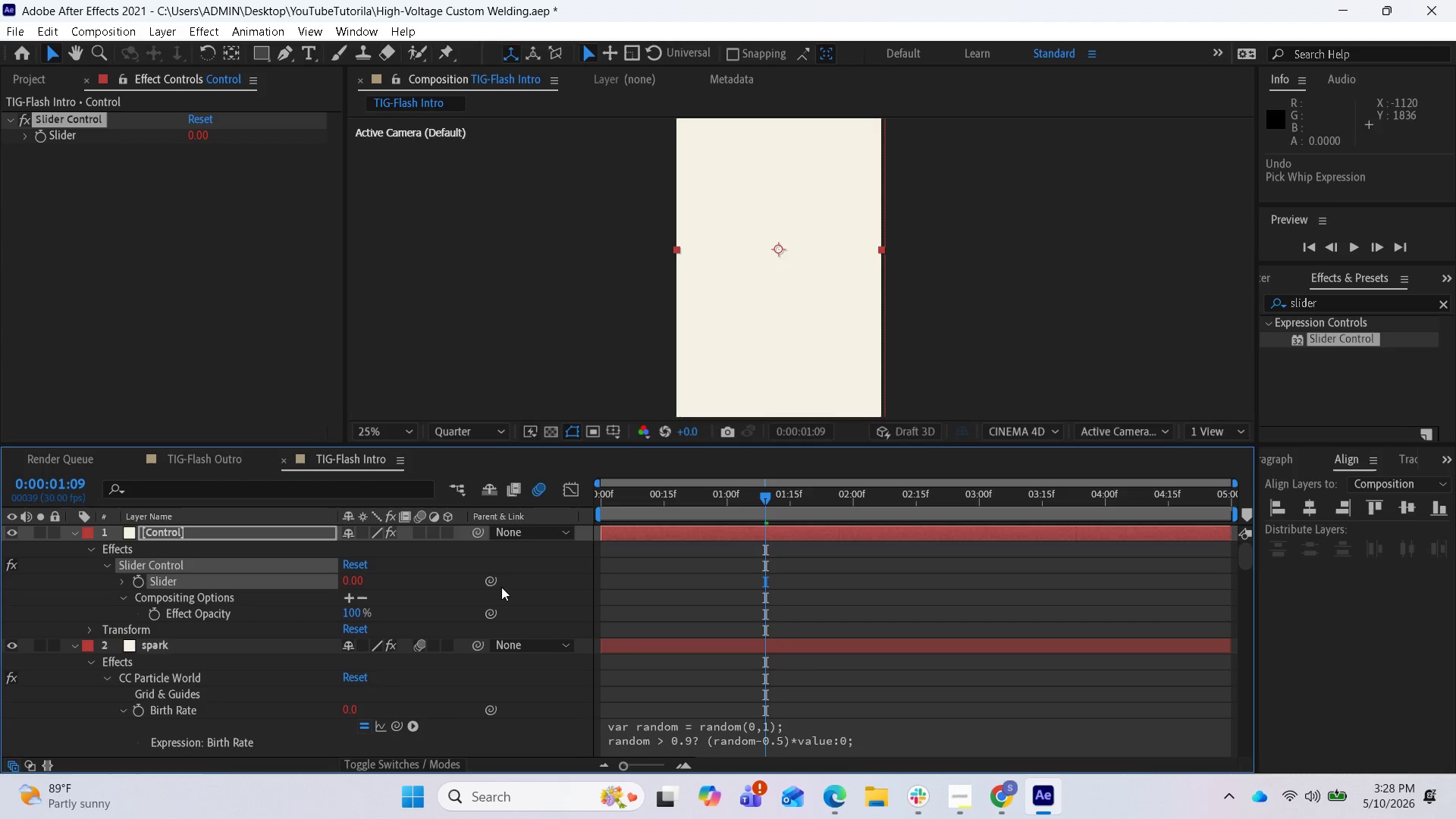 
key(Control+Z)
 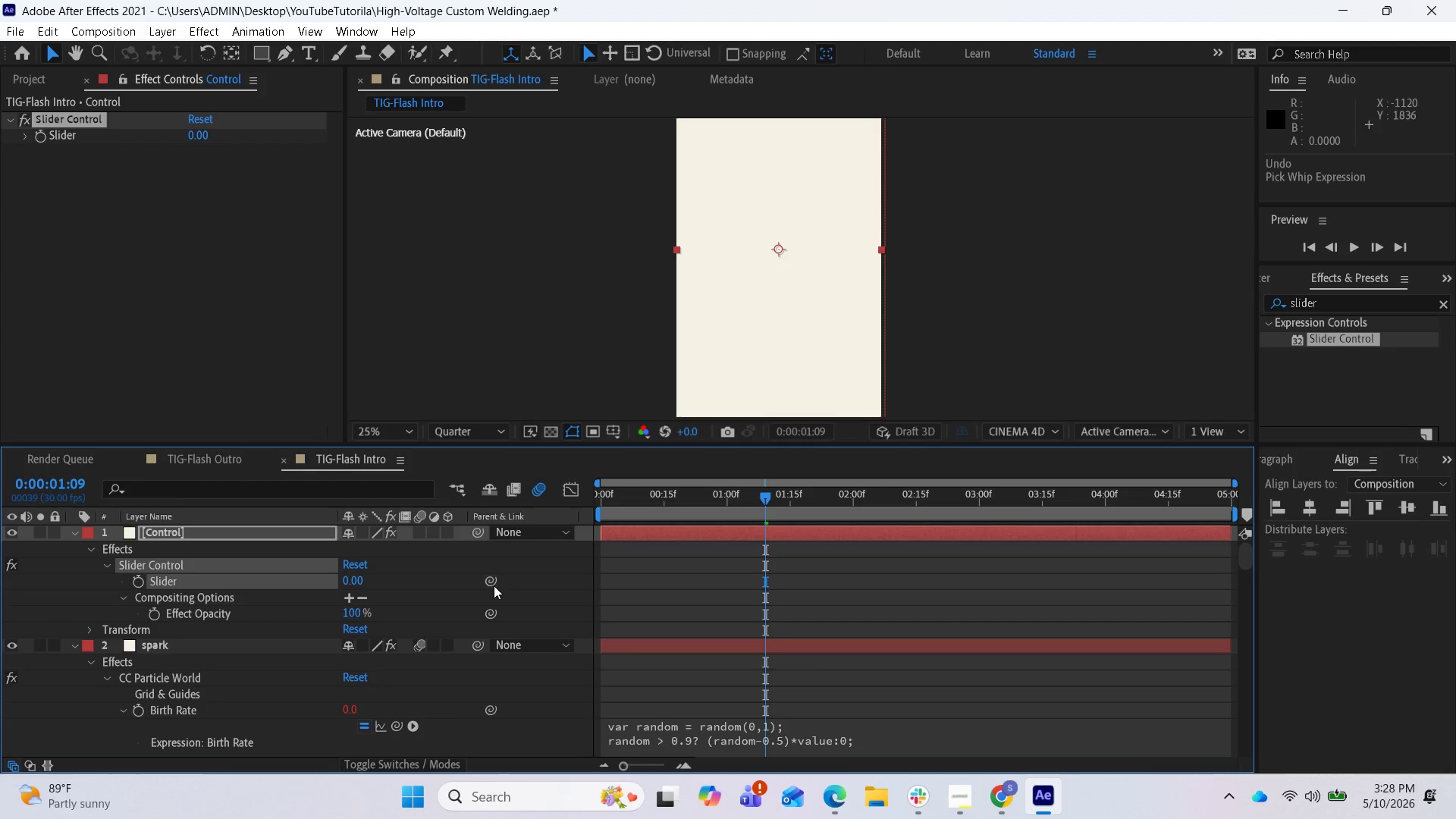 
hold_key(key=AltLeft, duration=4.0)
left_click([491, 581])
 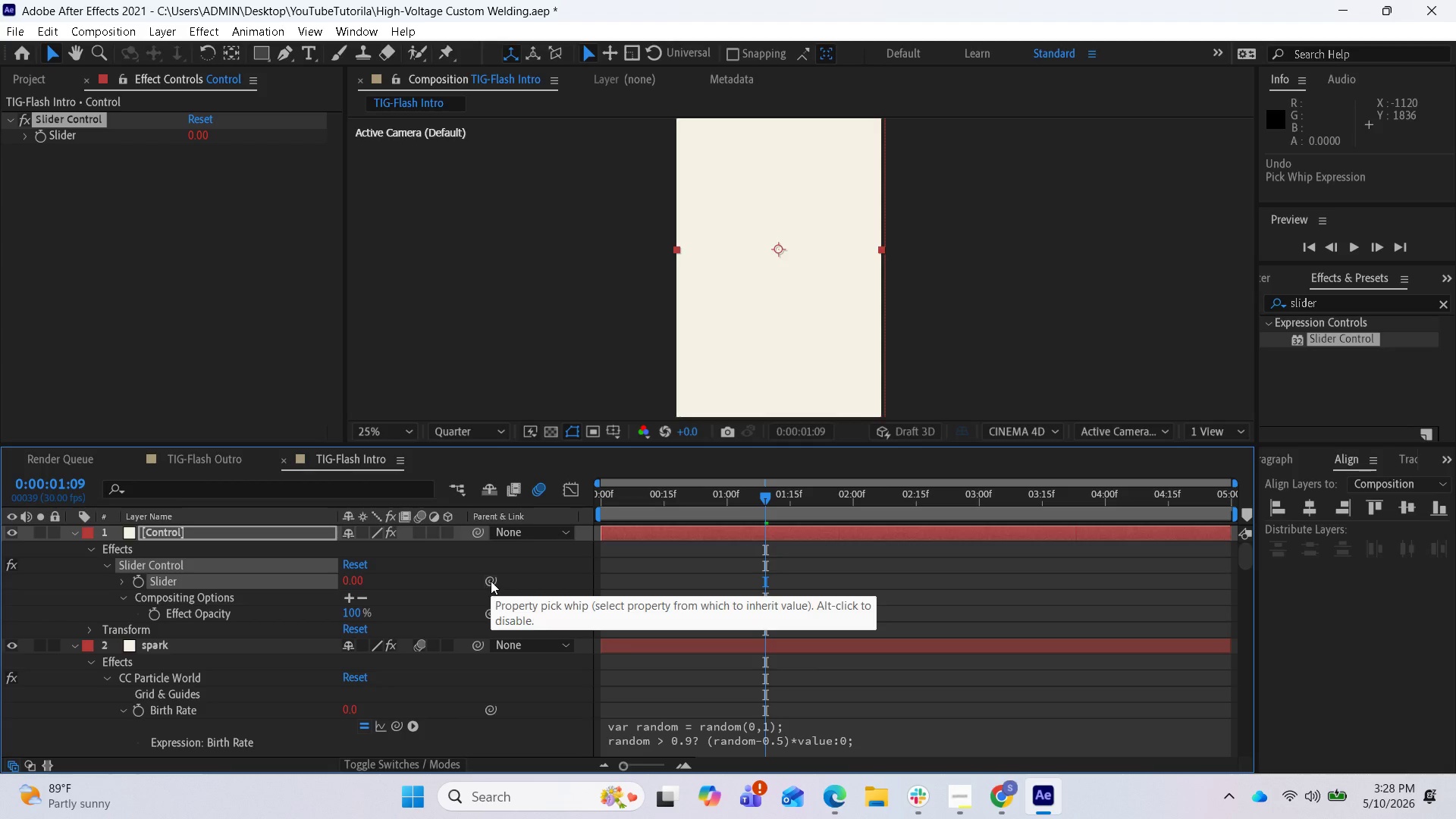 
left_click_drag(start_coordinate=[491, 581], to_coordinate=[494, 585])
 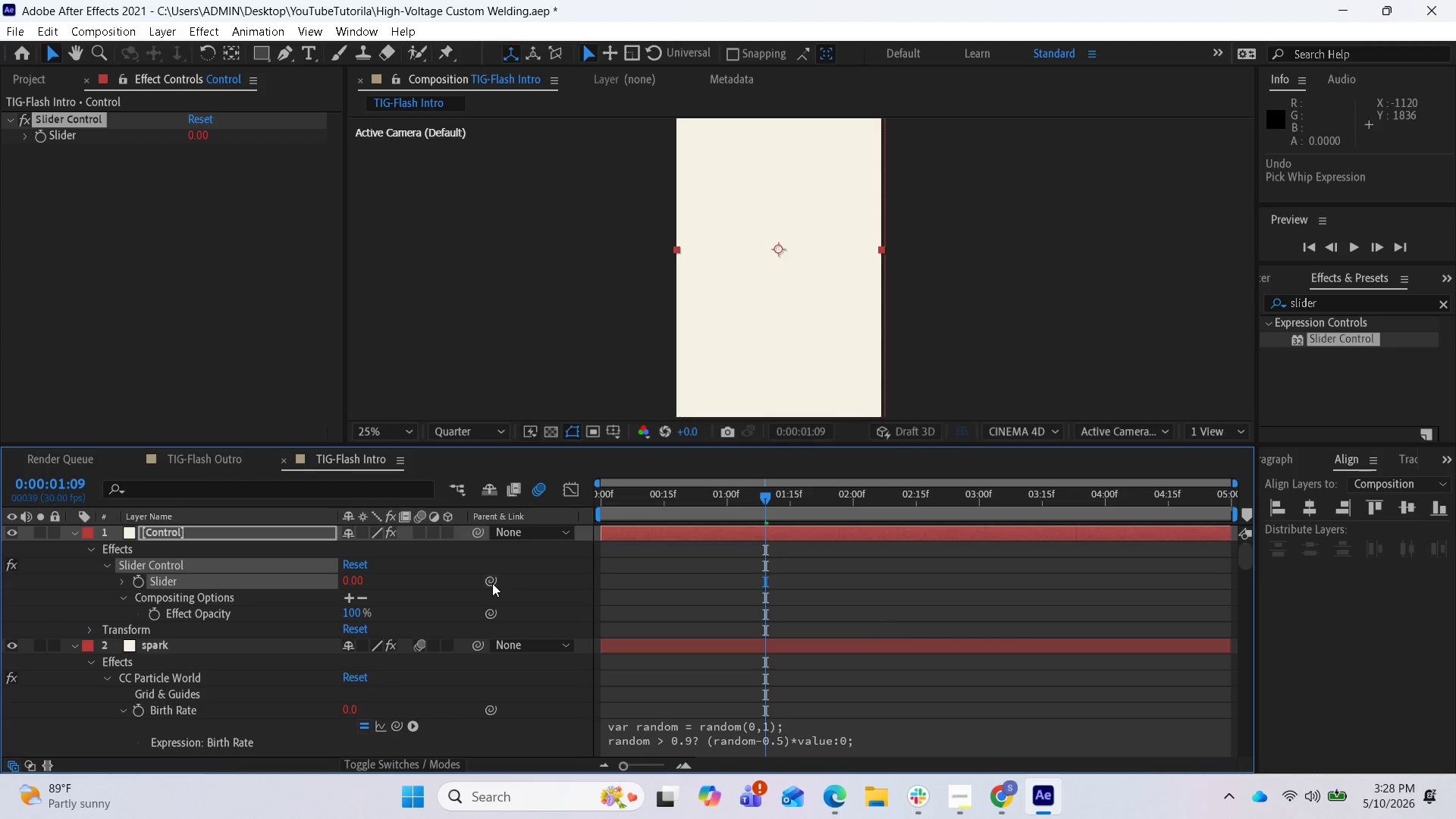 
double_click([492, 583])
 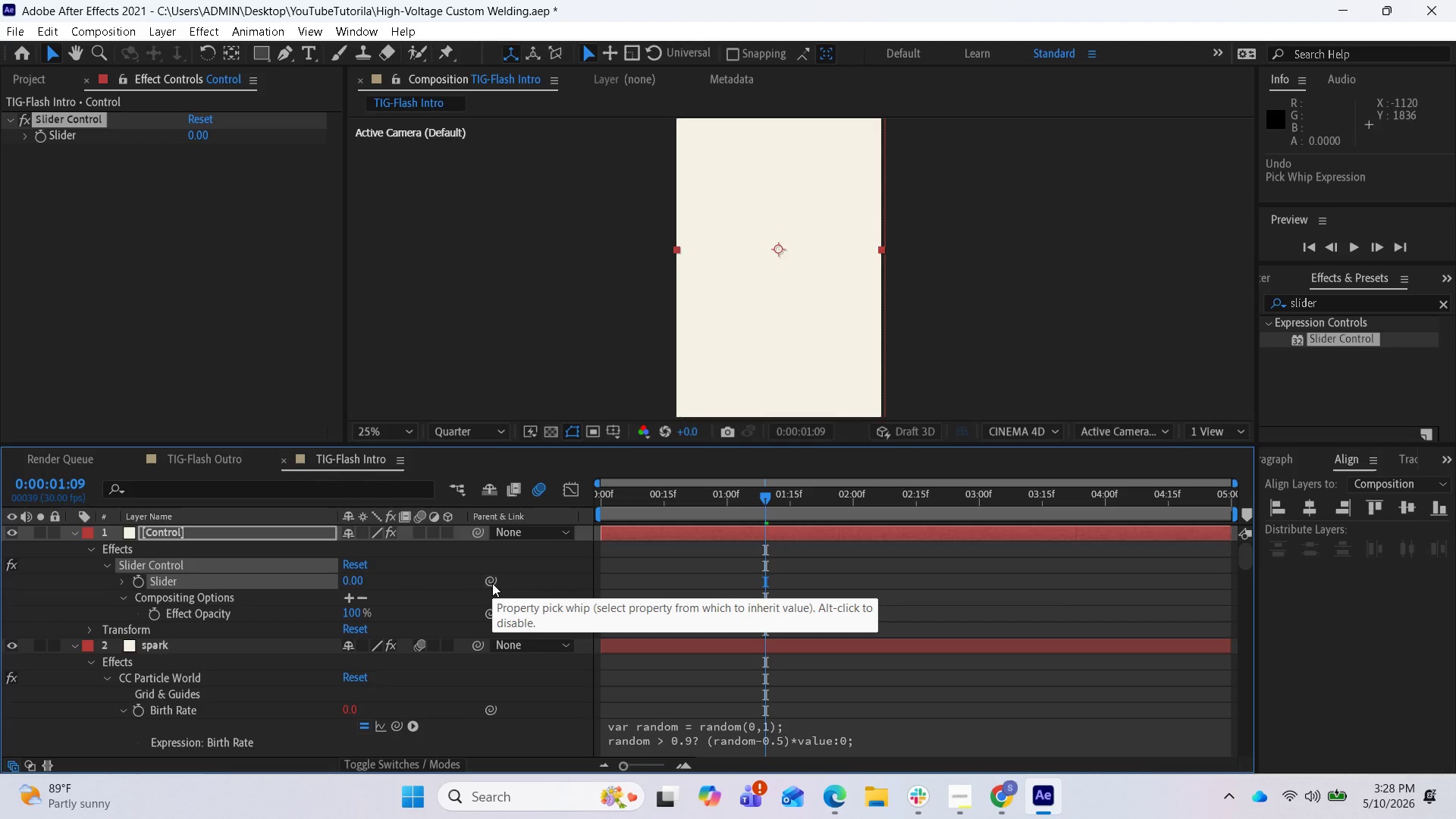 
hold_key(key=ControlLeft, duration=1.8)
left_click([492, 583])
 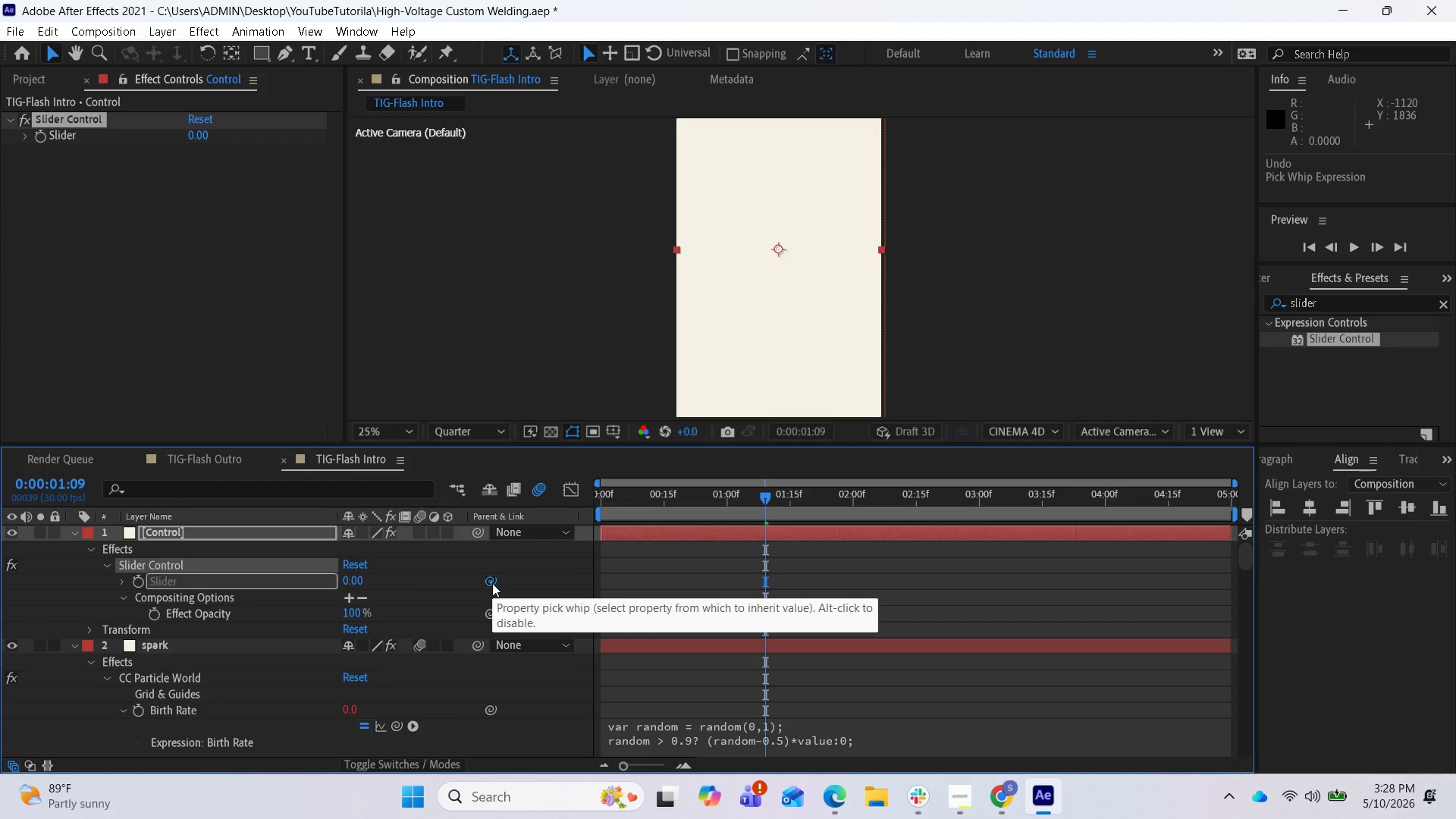 
left_click([492, 583])
 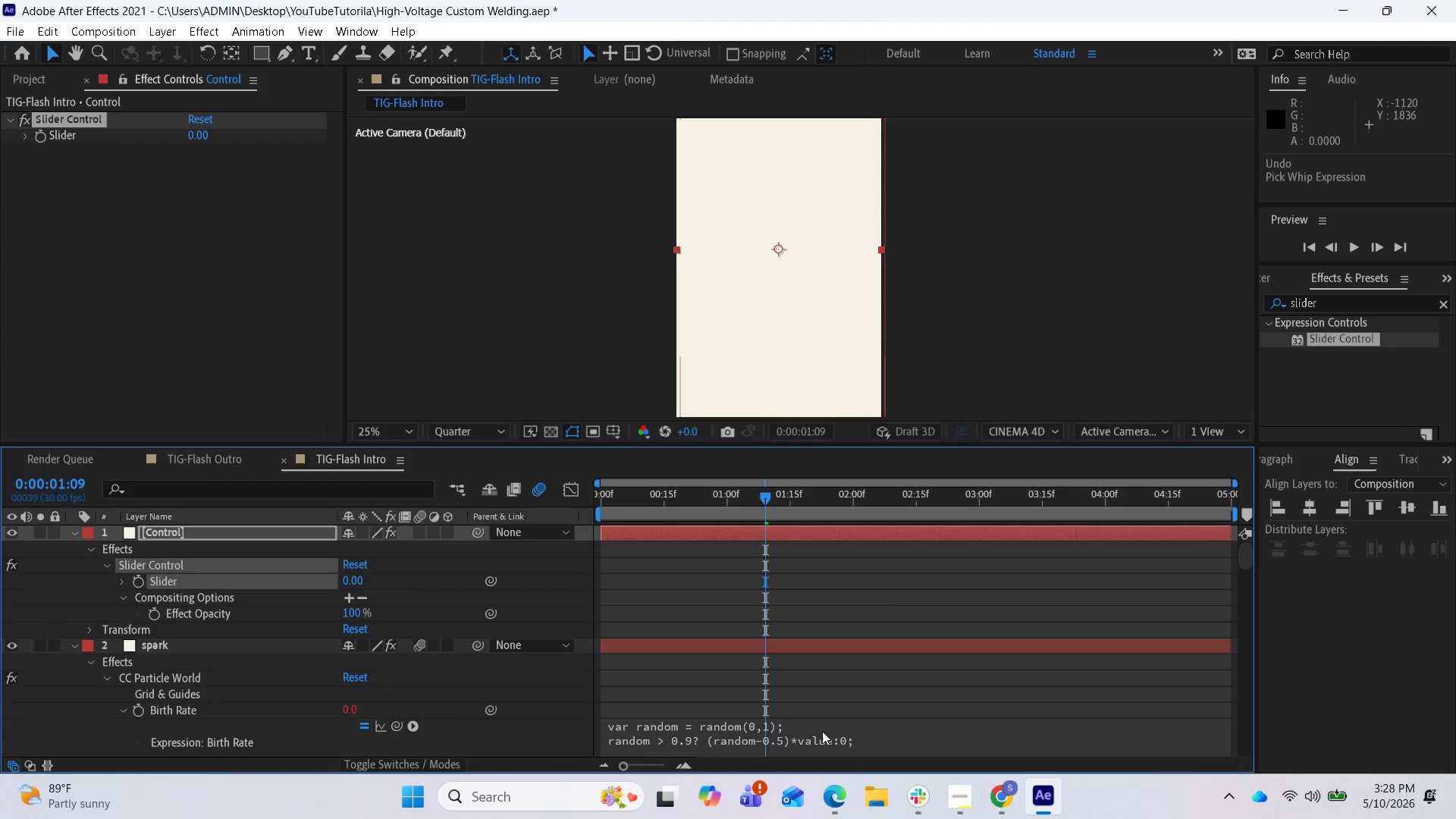 
left_click([898, 742])
 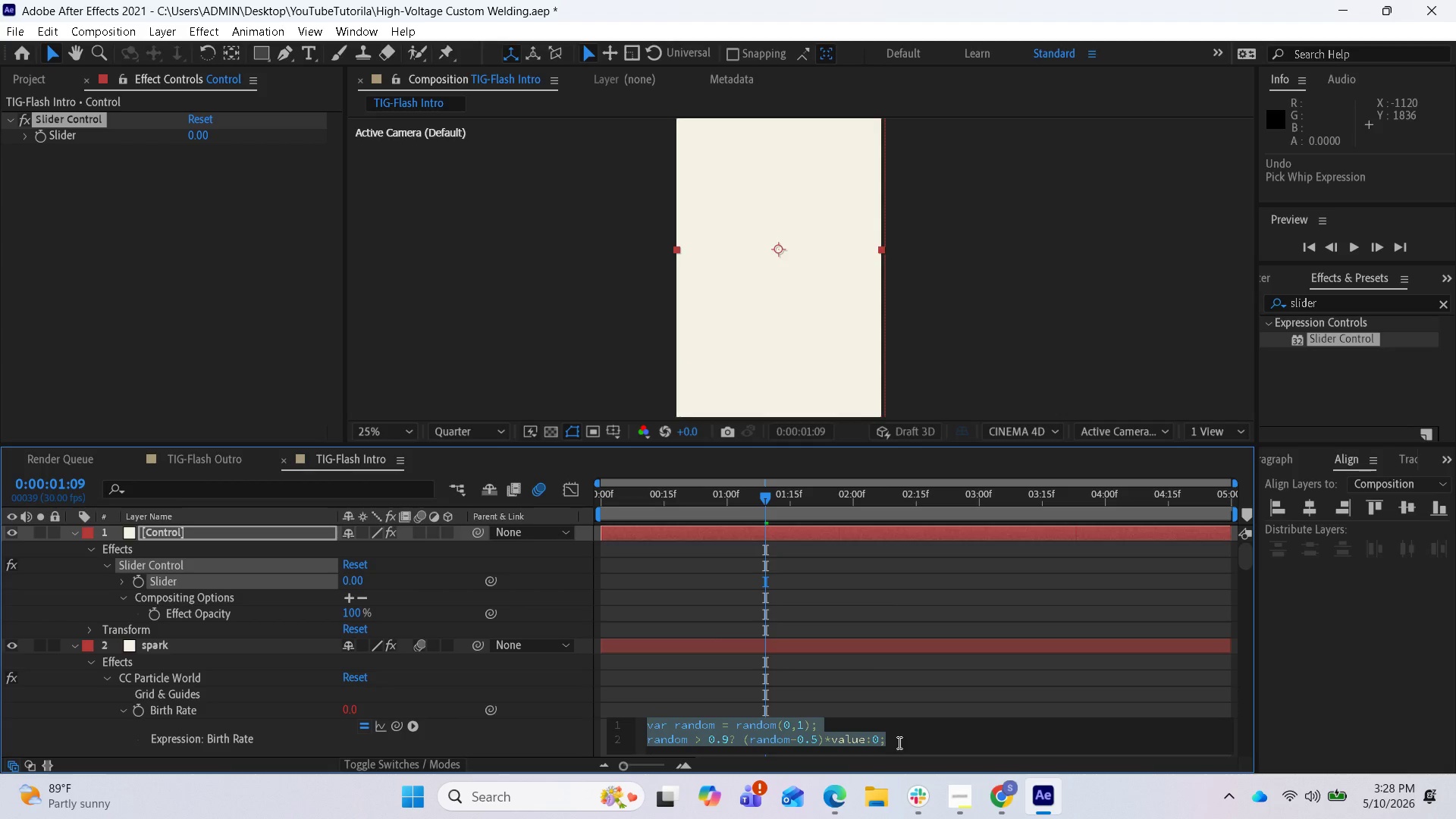 
key(Control+C)
 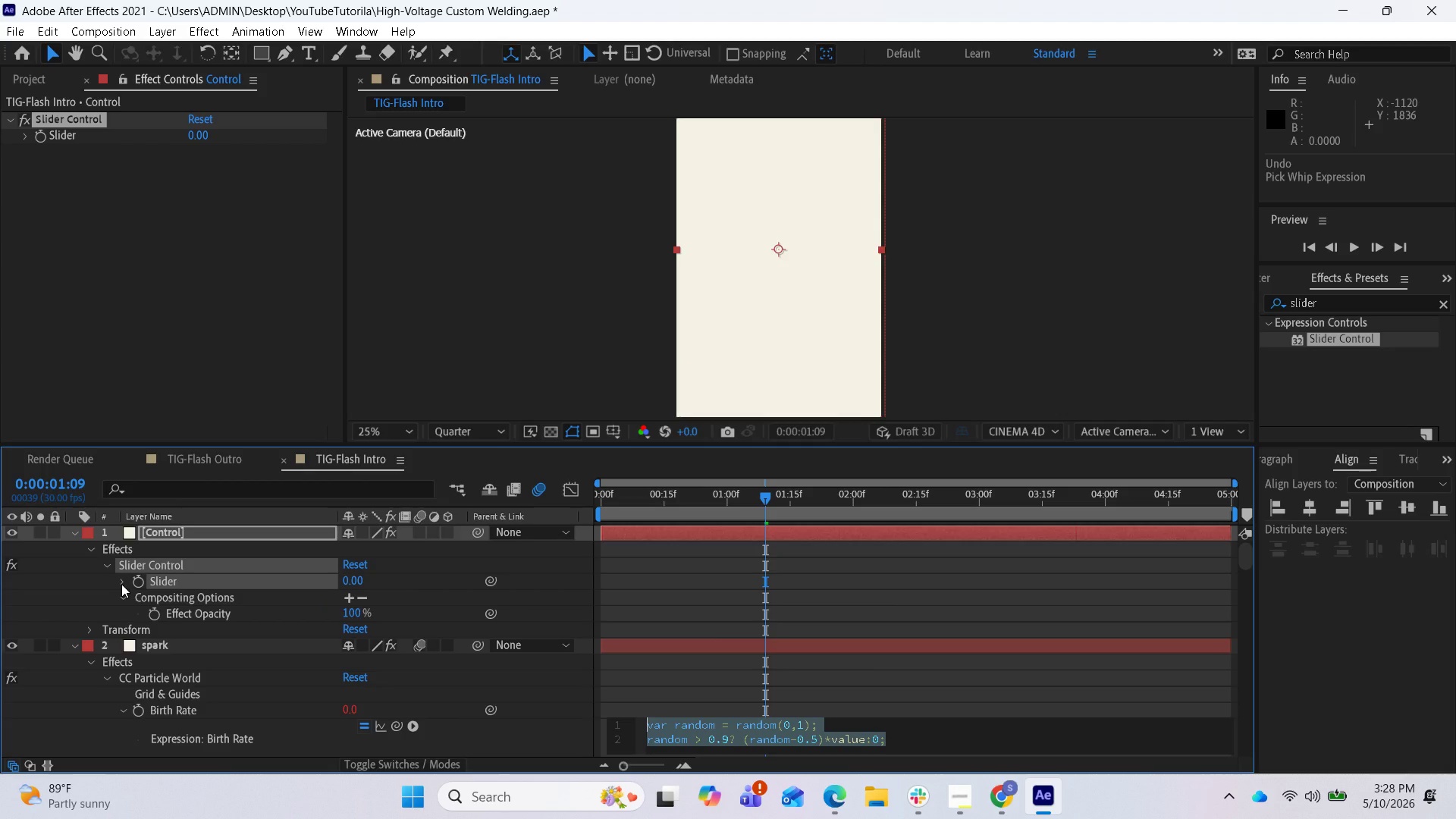 
left_click([121, 584])
 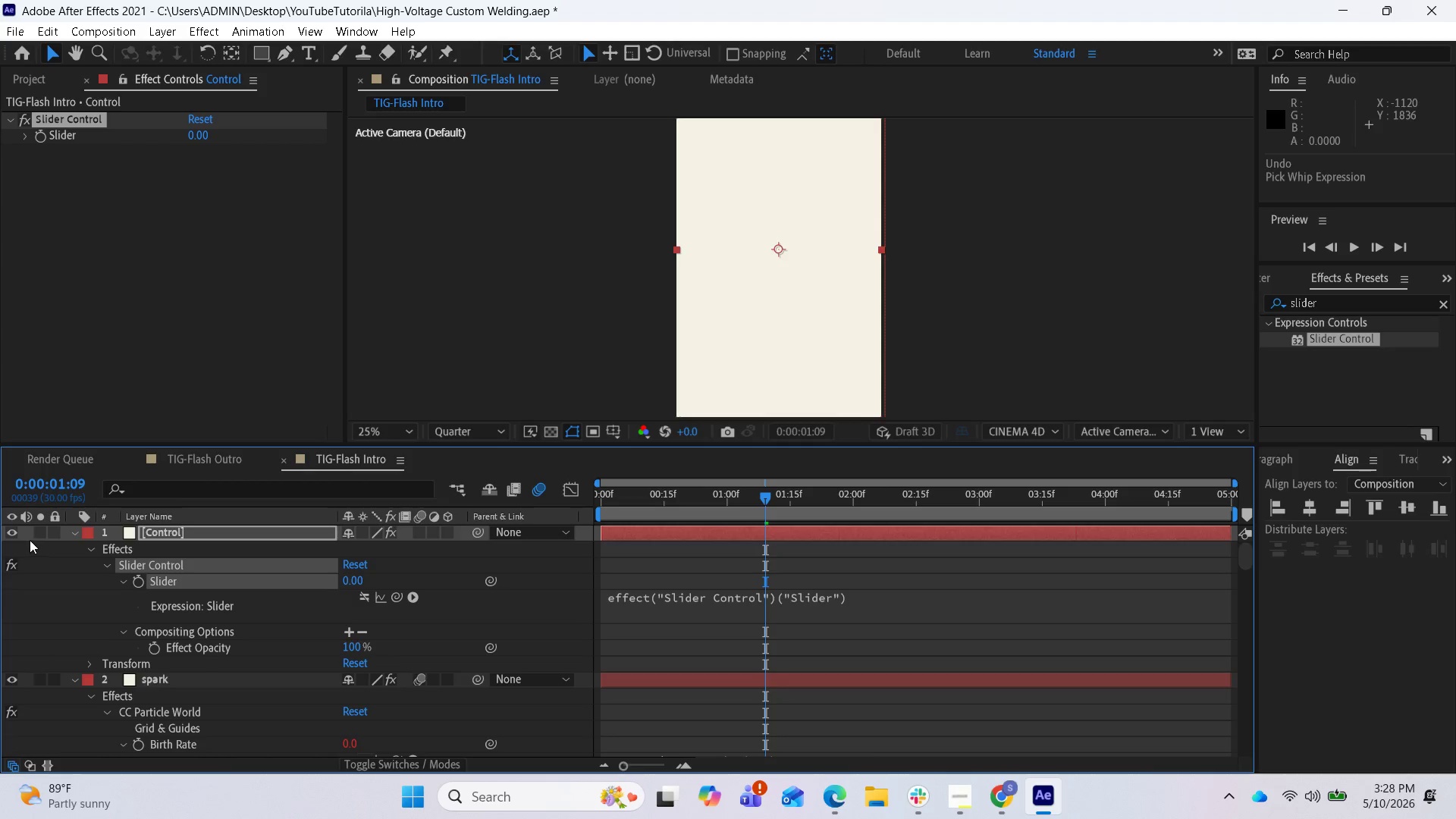 
left_click([14, 532])
 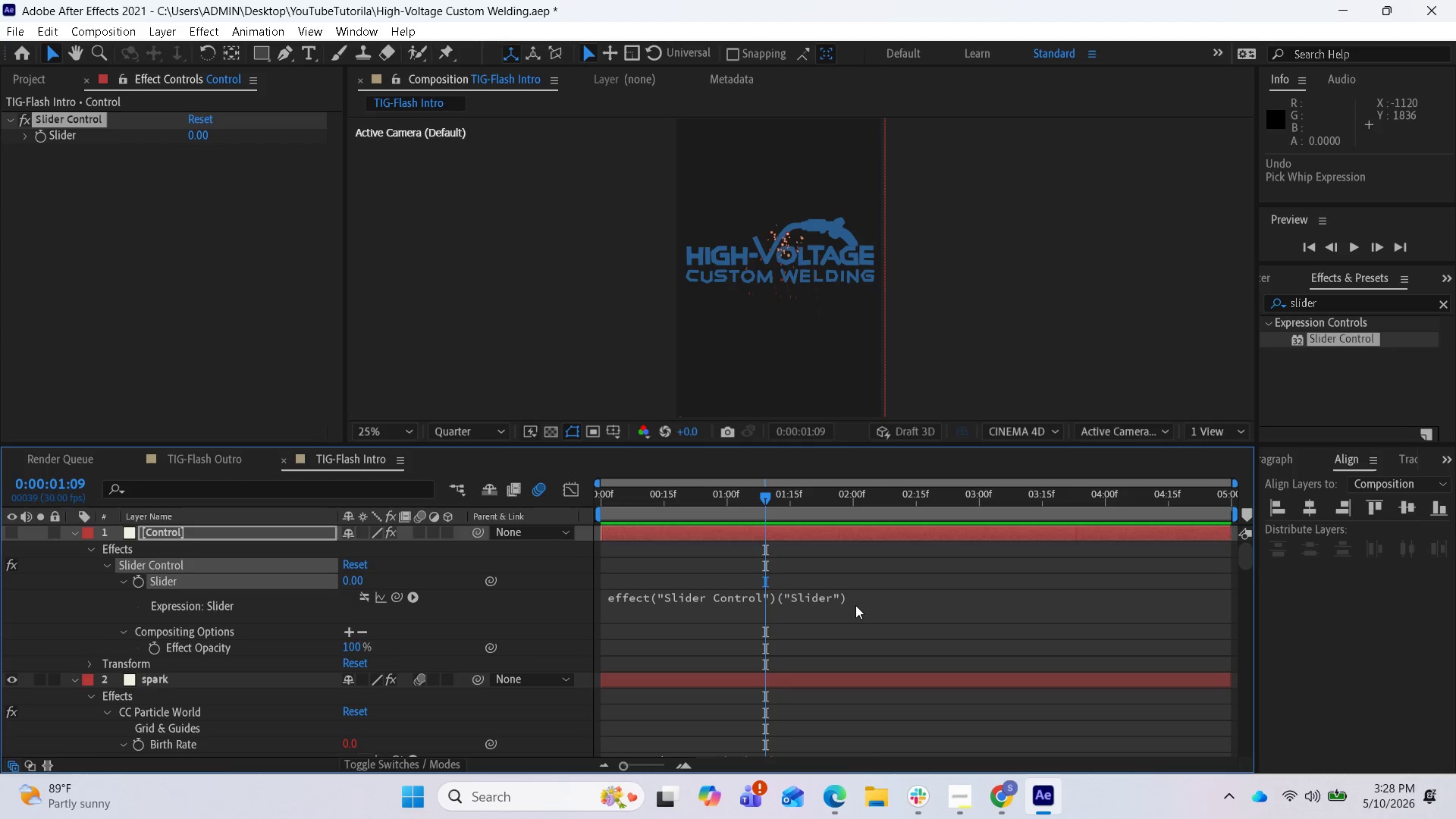 
left_click([857, 604])
 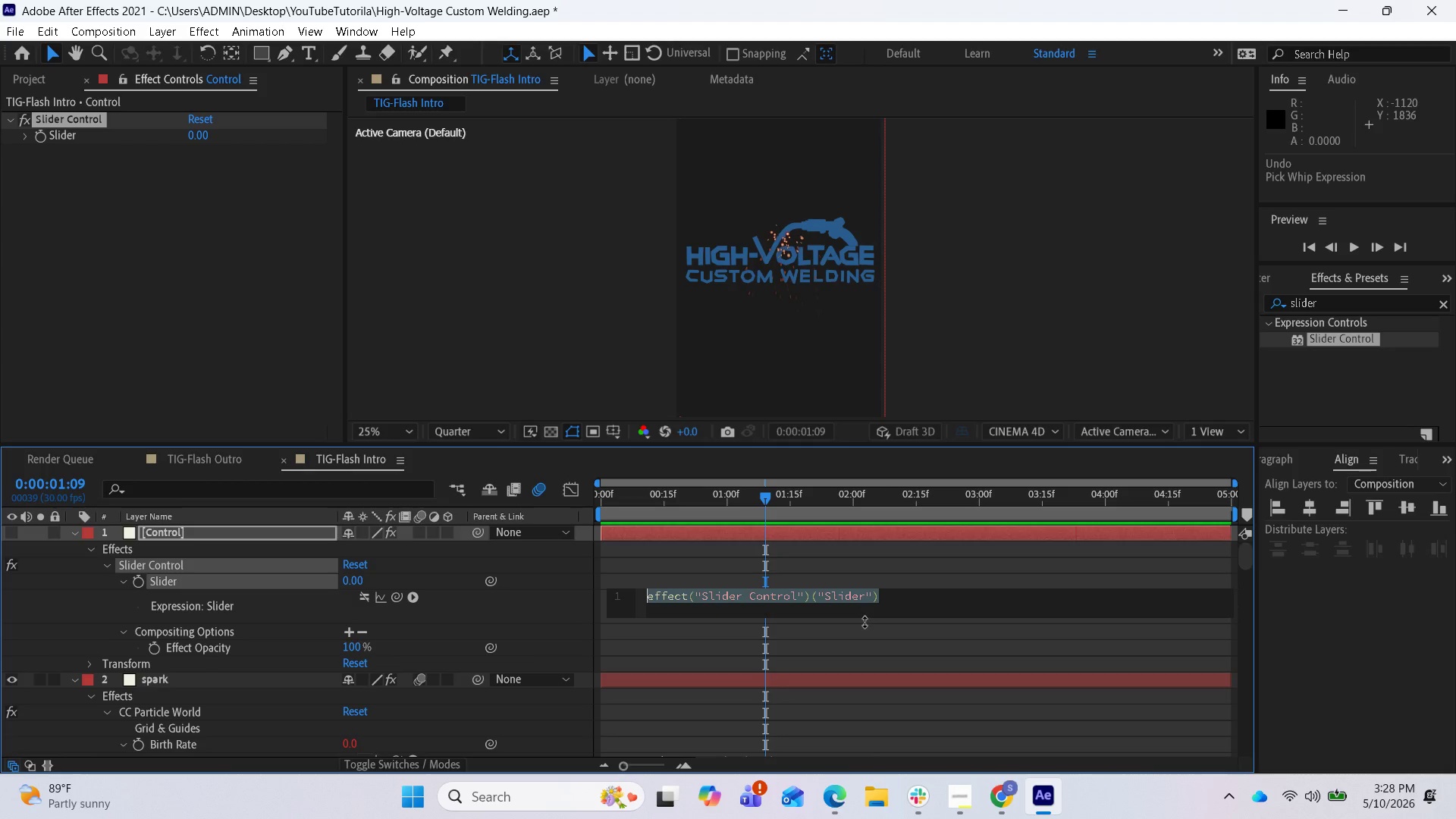 
key(Control+V)
 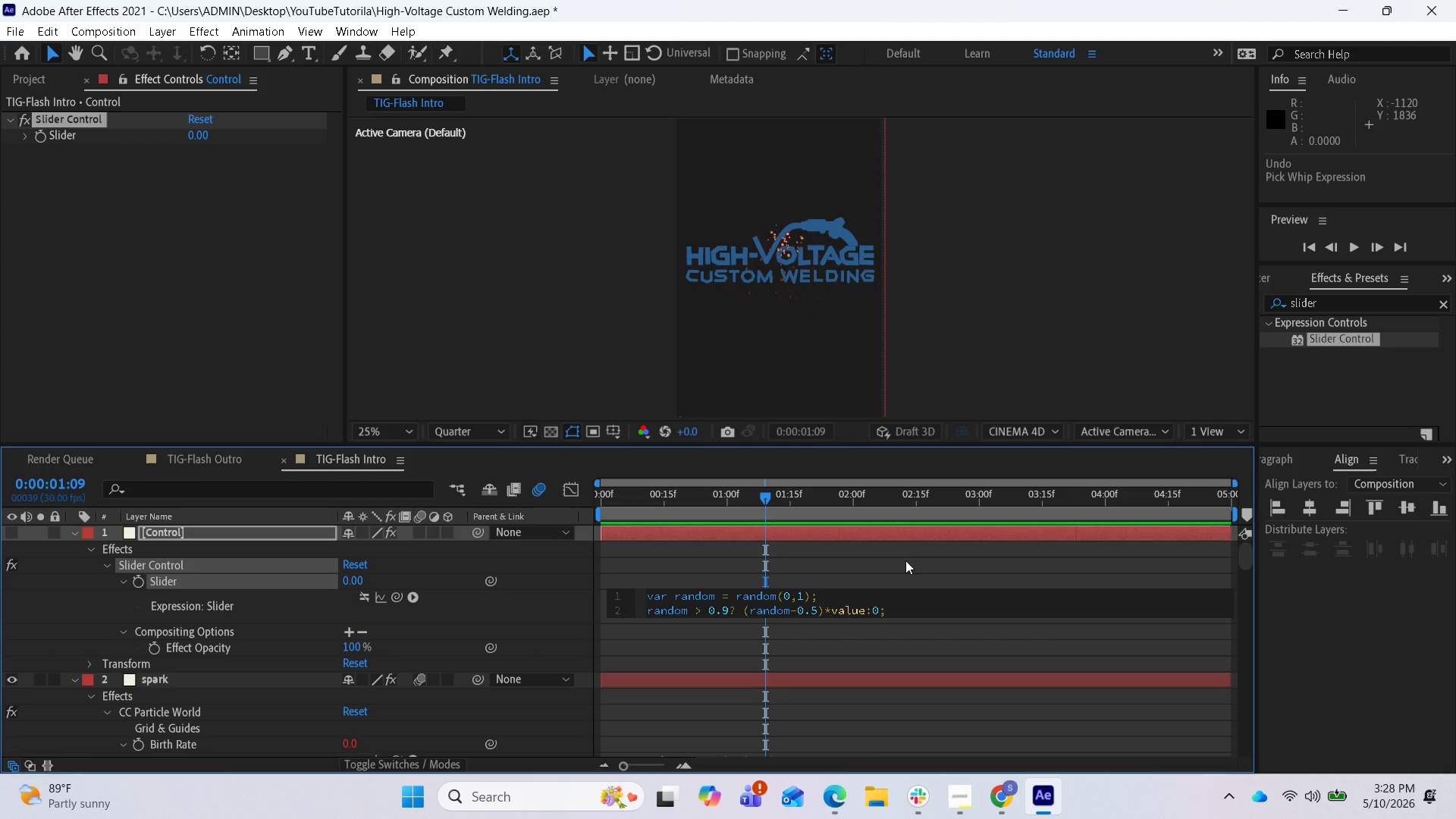 
left_click([902, 554])
 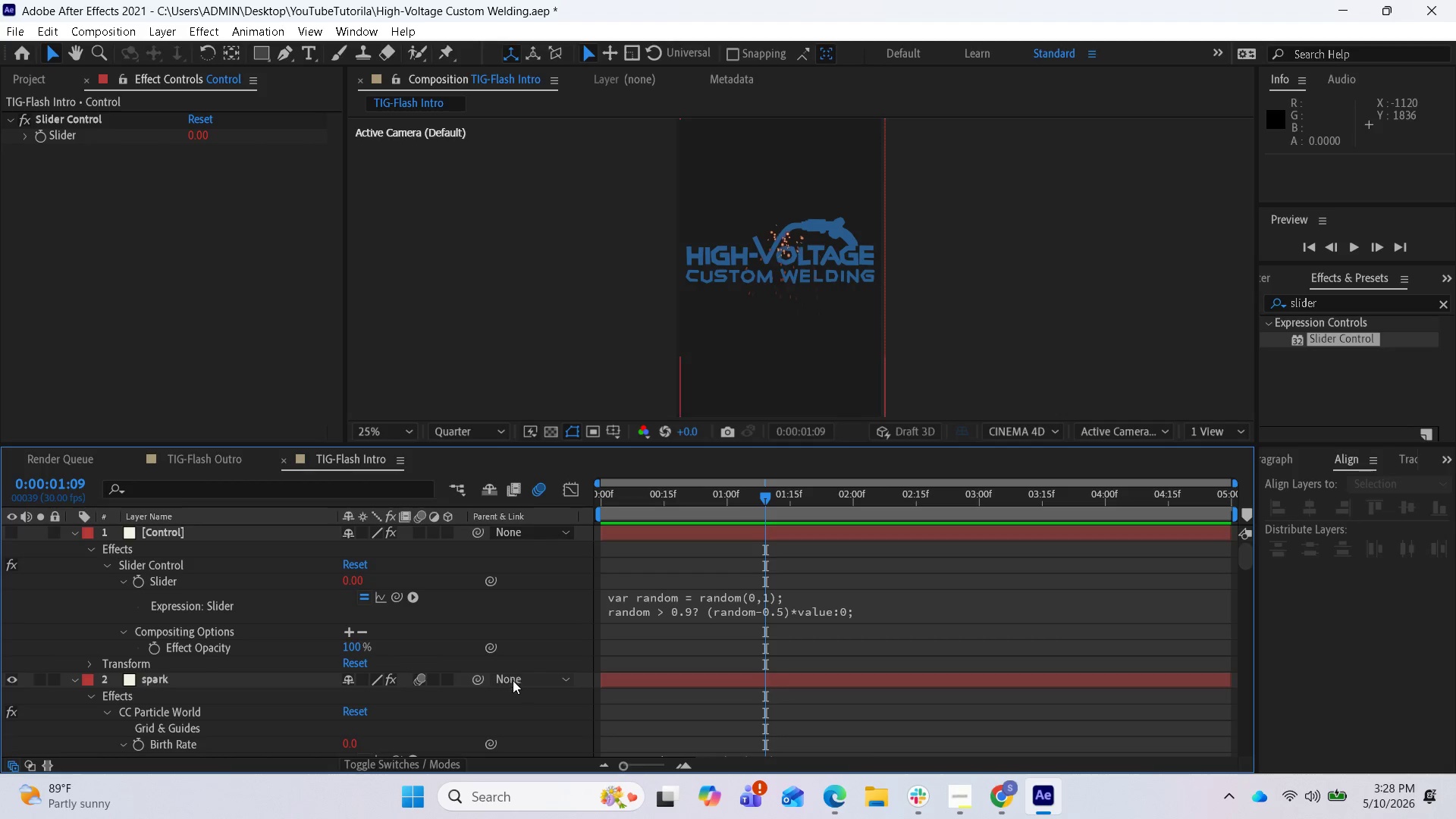 
wait(5.72)
 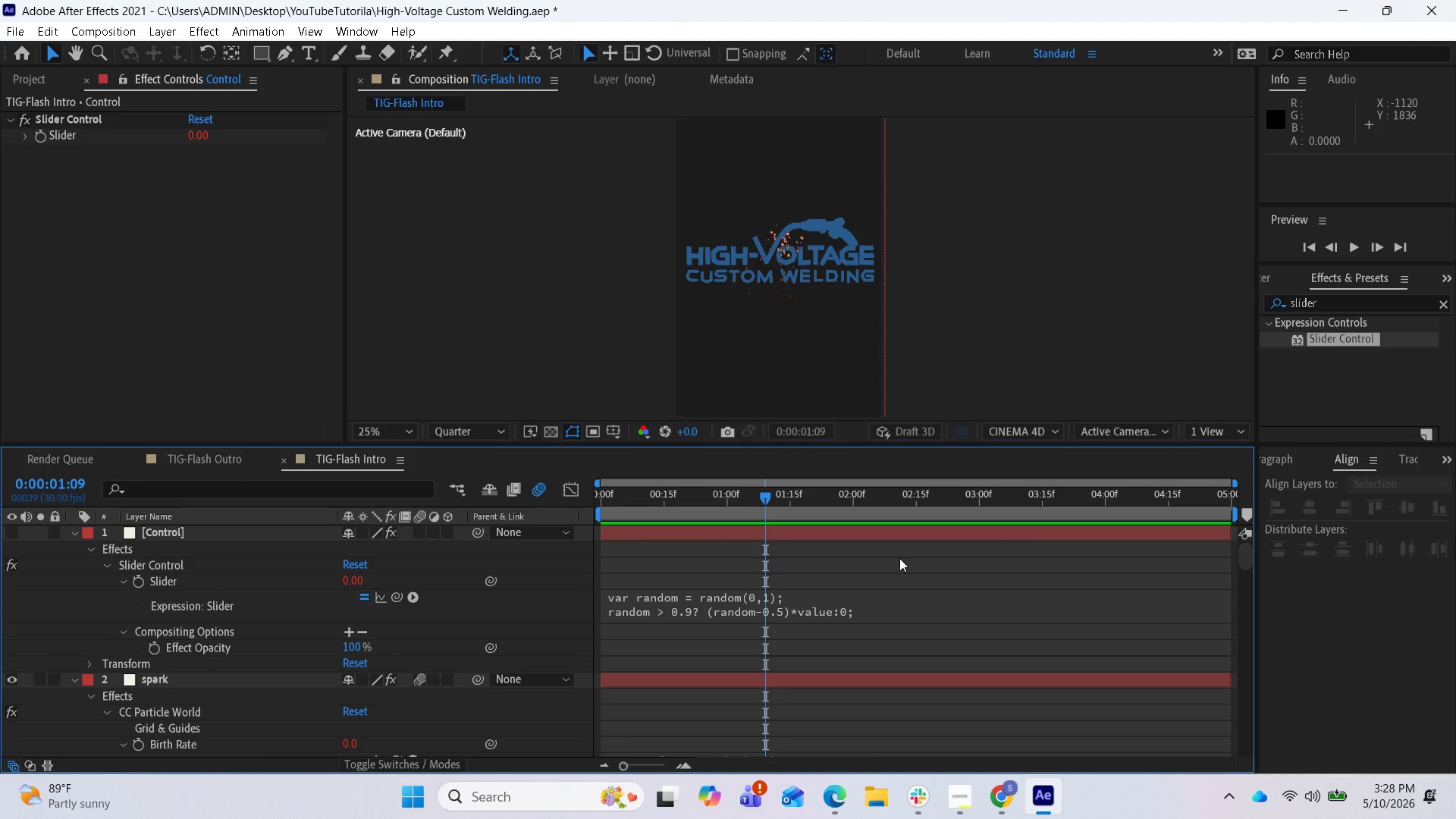 
scroll: coordinate [502, 711], scroll_direction: down, amount: 1.0
 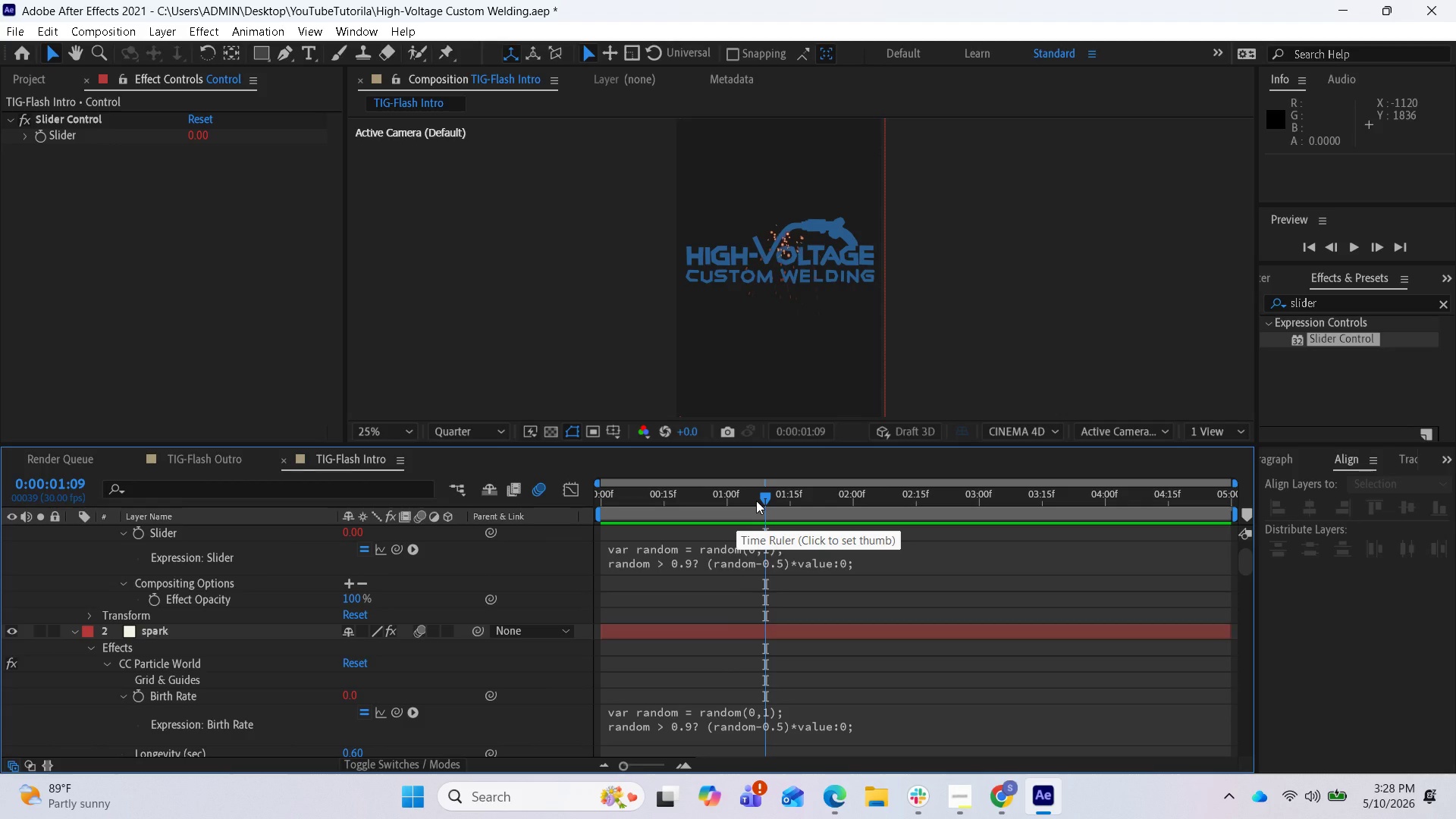 
left_click_drag(start_coordinate=[765, 496], to_coordinate=[609, 526])
 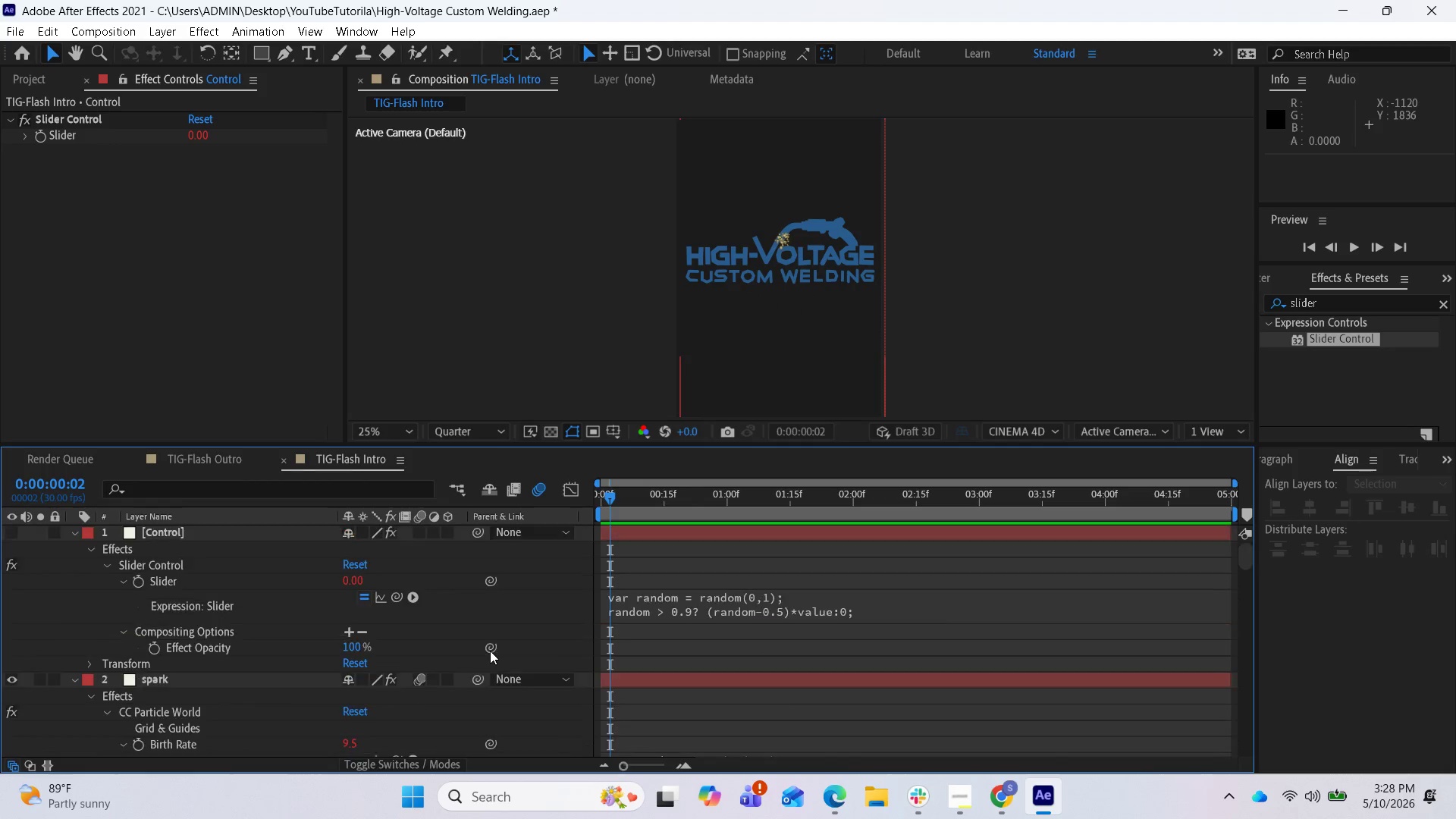 
scroll: coordinate [490, 651], scroll_direction: up, amount: 1.0
 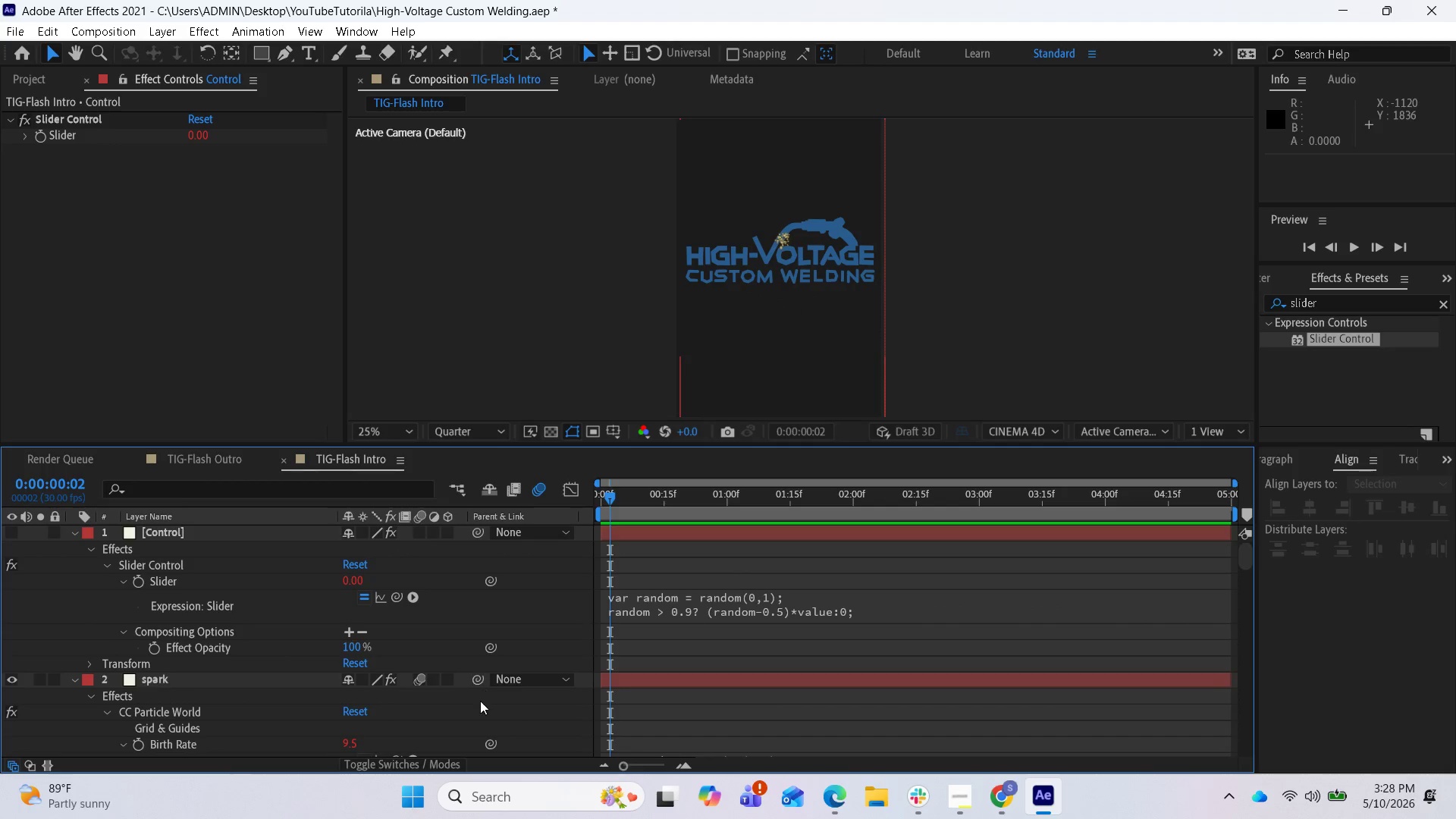 
scroll: coordinate [488, 708], scroll_direction: down, amount: 1.0
 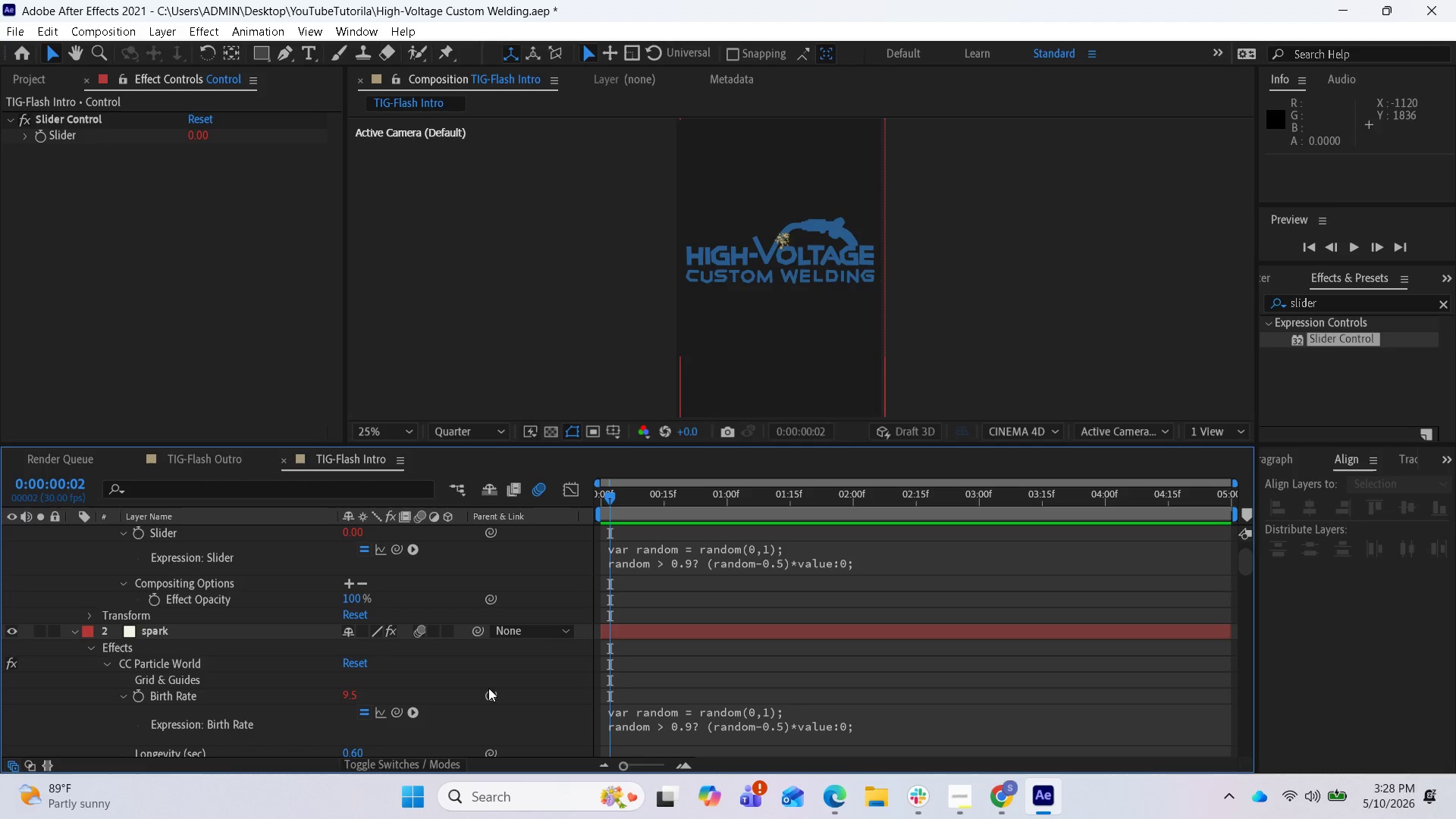 
left_click_drag(start_coordinate=[488, 693], to_coordinate=[174, 581])
 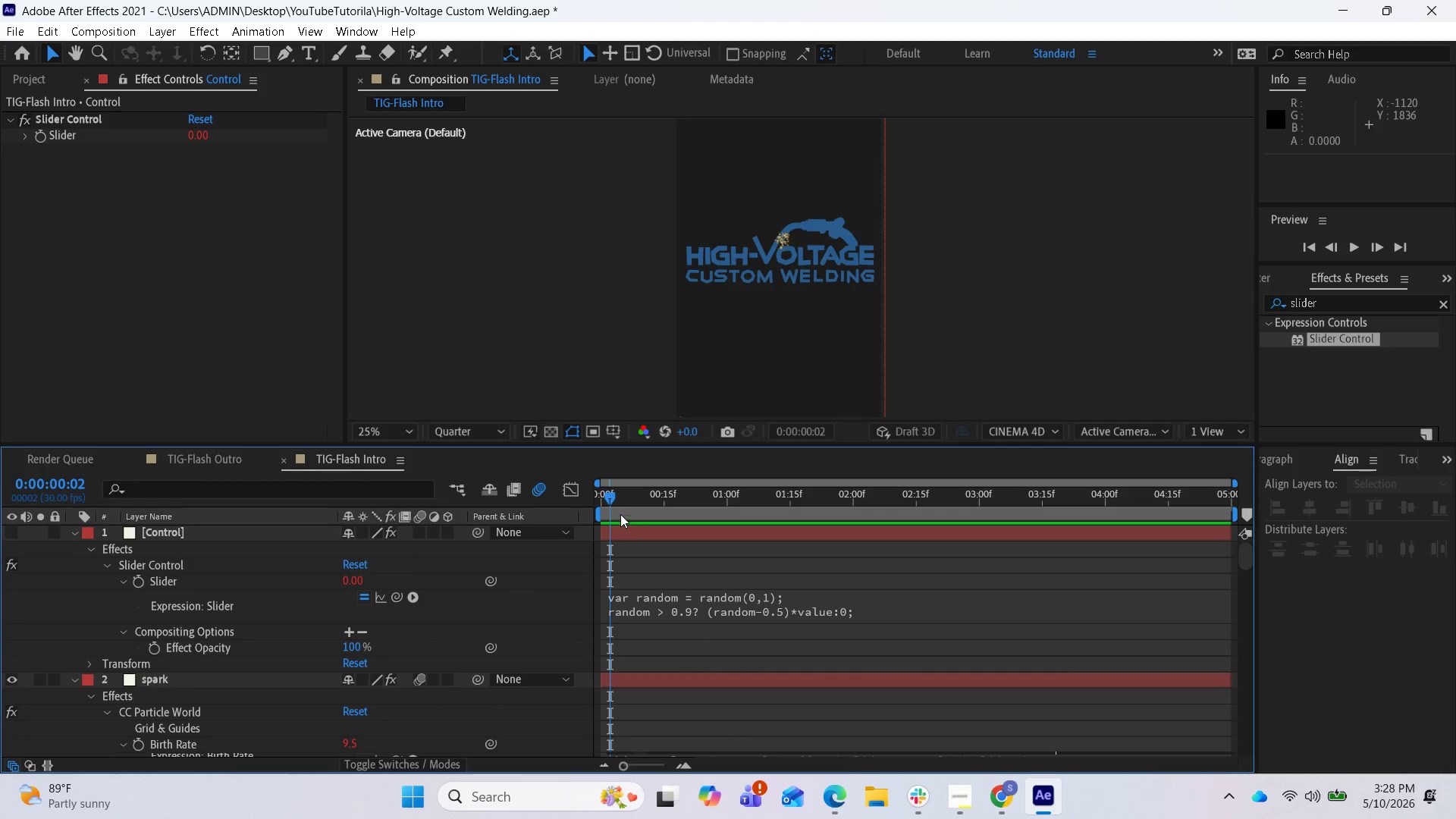 
left_click_drag(start_coordinate=[607, 492], to_coordinate=[581, 511])
 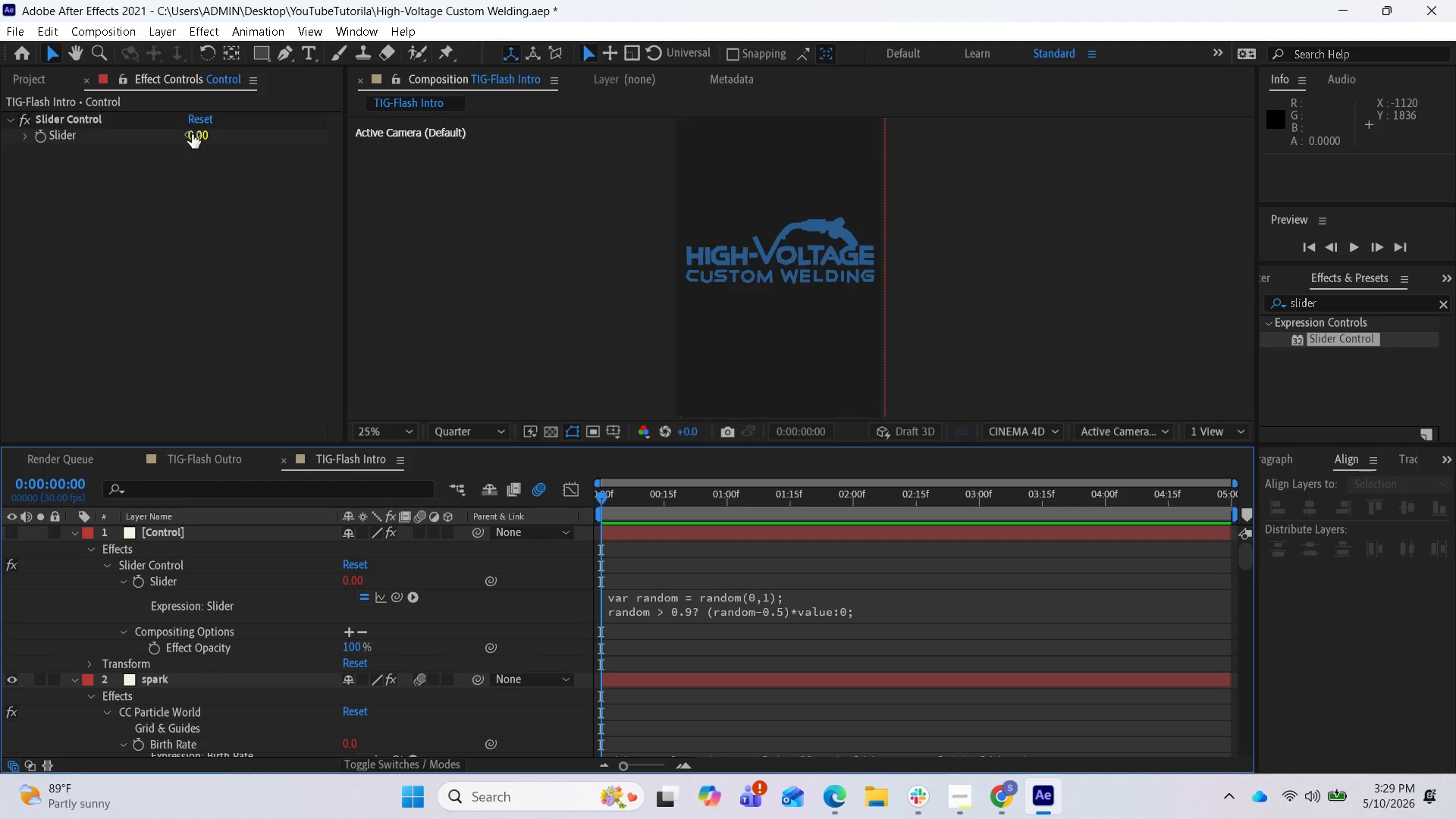 
wait(6.12)
 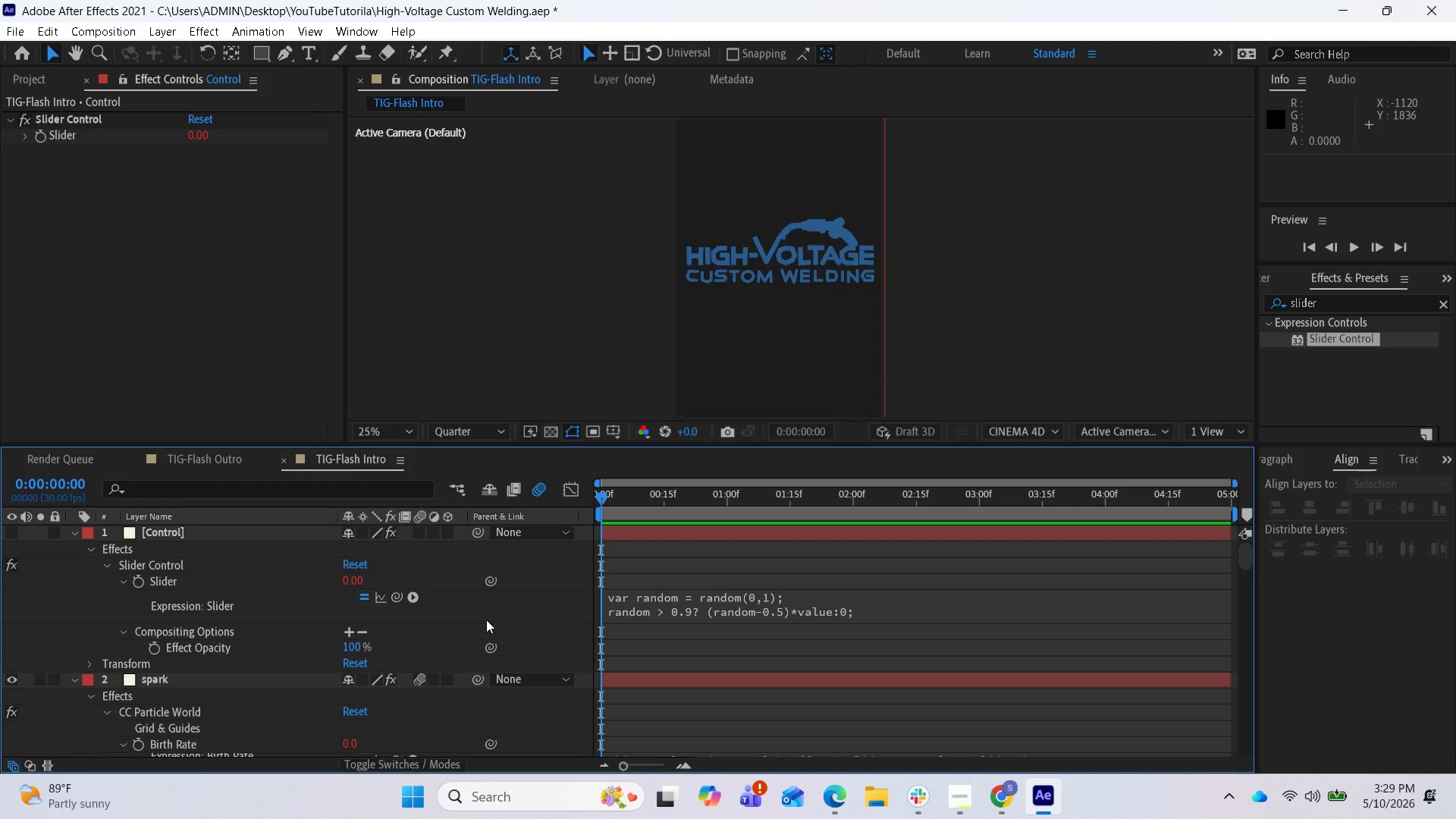 
left_click_drag(start_coordinate=[202, 140], to_coordinate=[212, 144])
 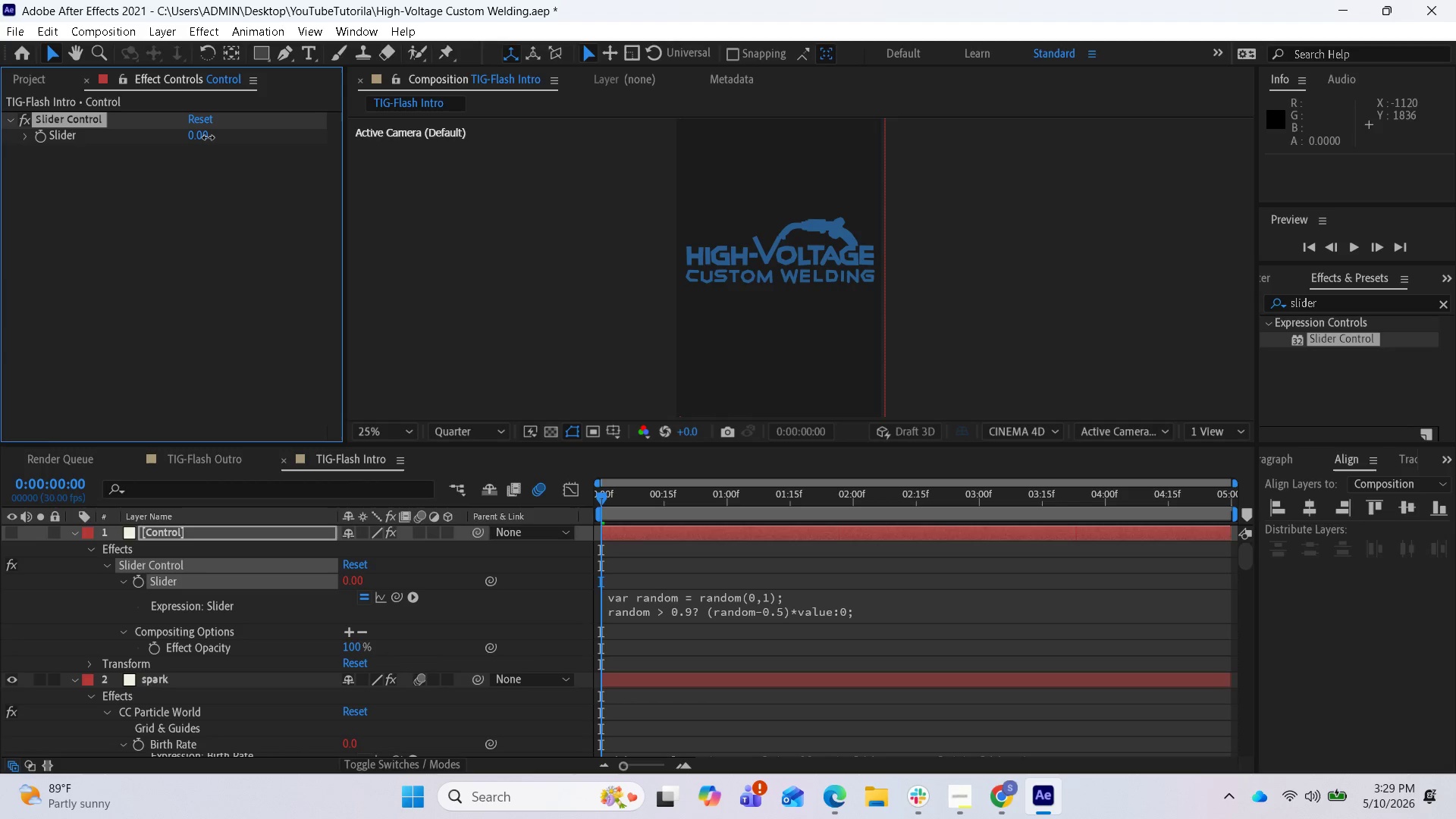 
left_click([208, 137])
 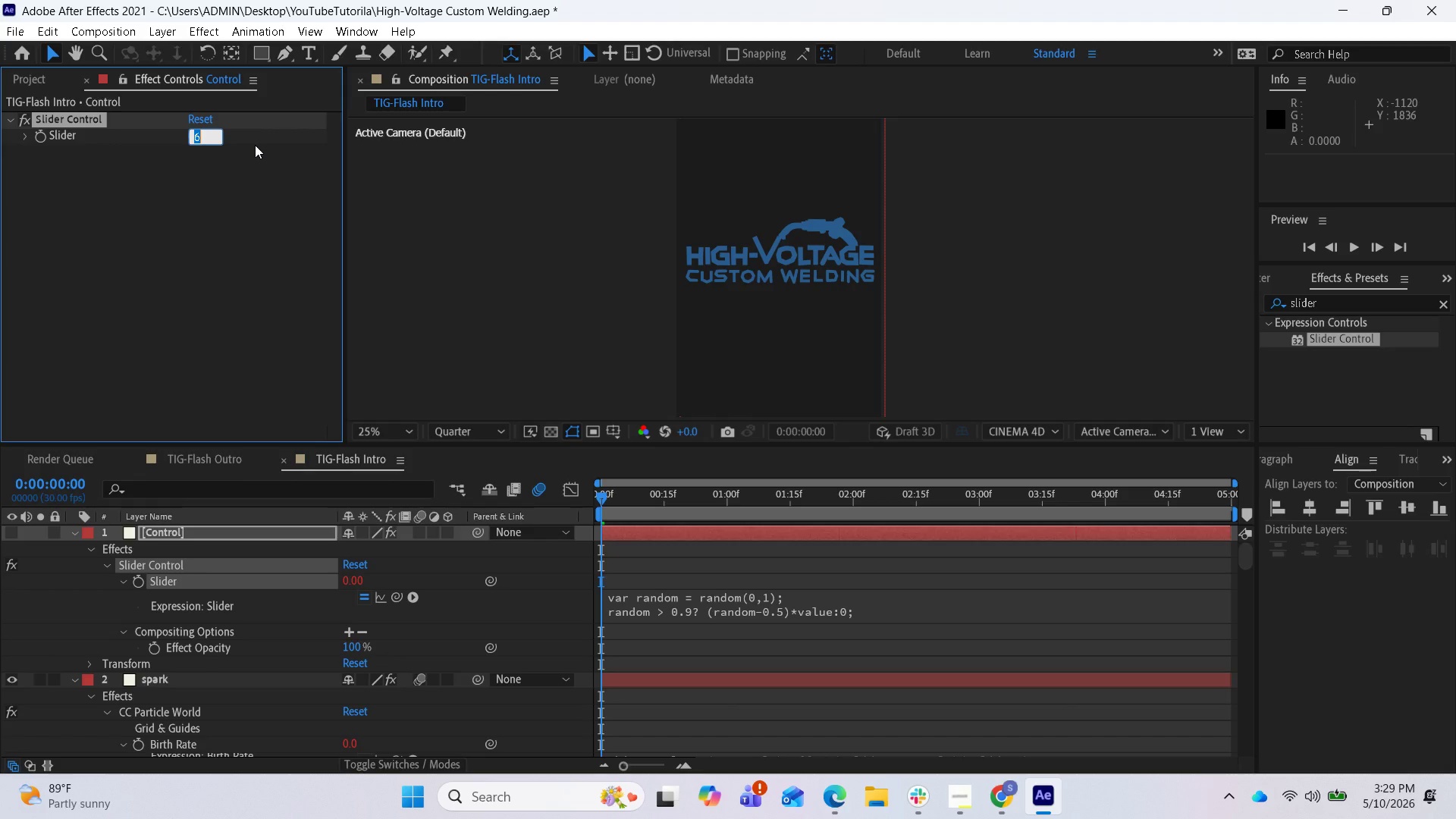 
type(20)
 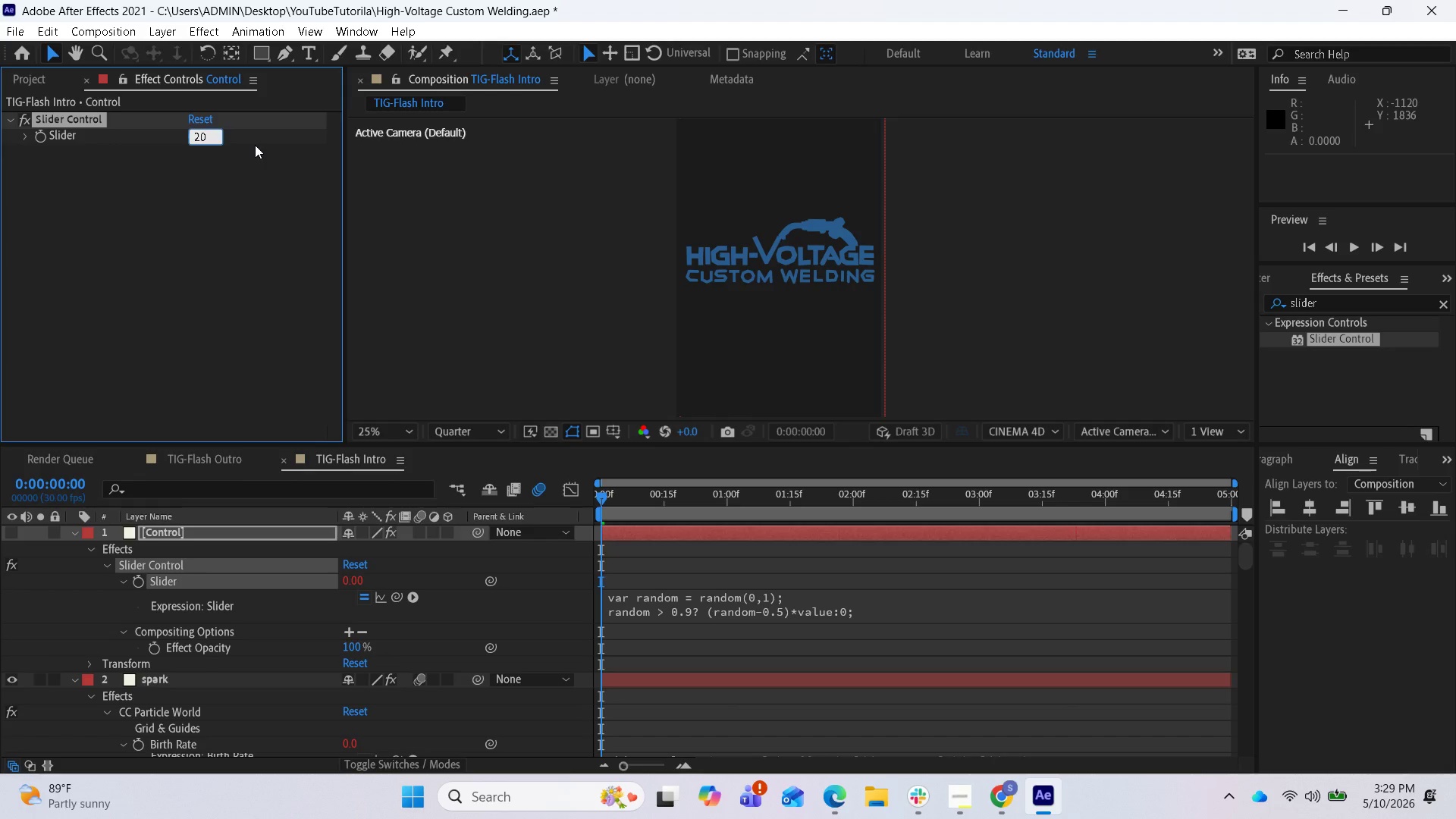 
key(Enter)
 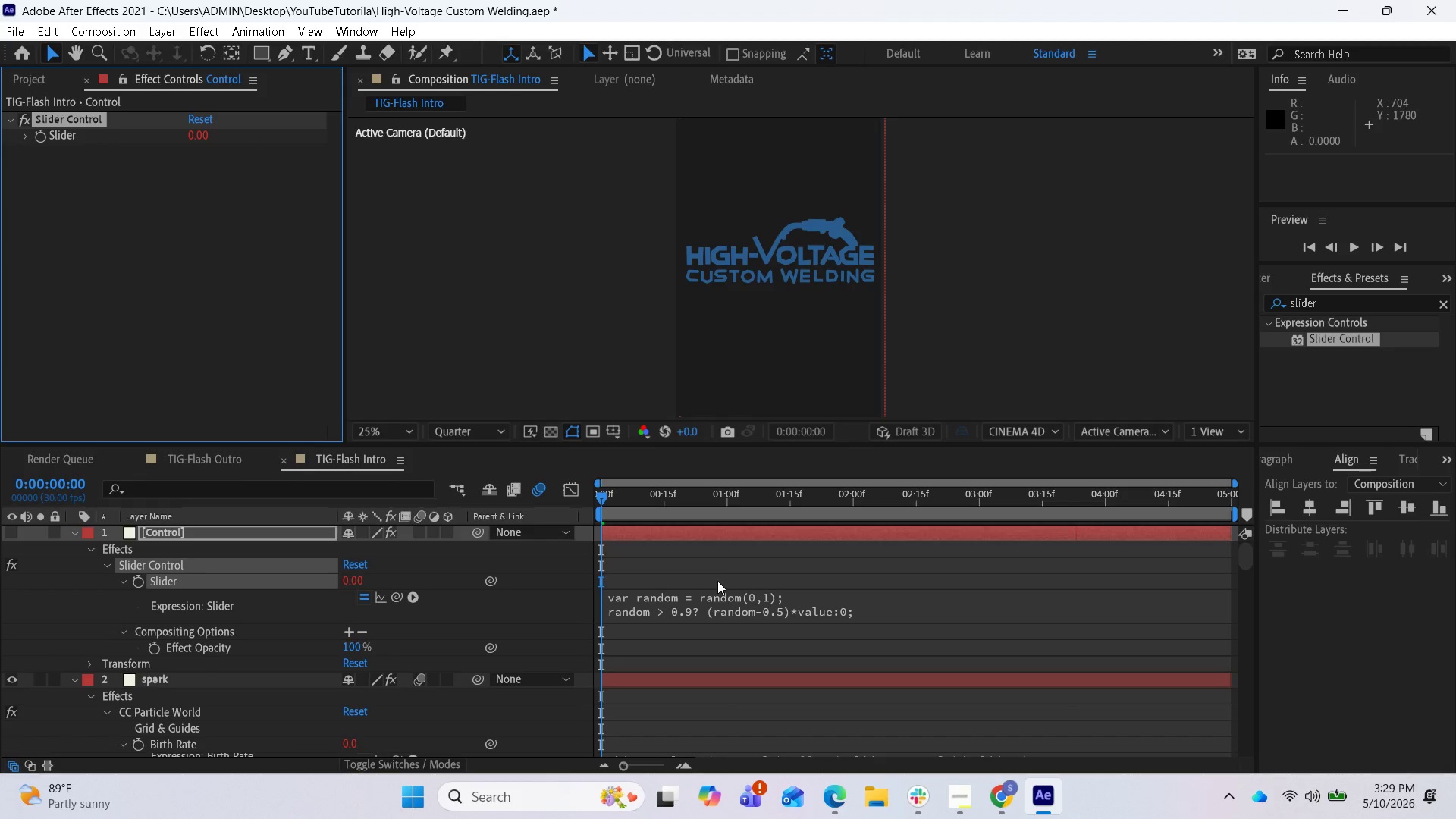 
key(Space)
 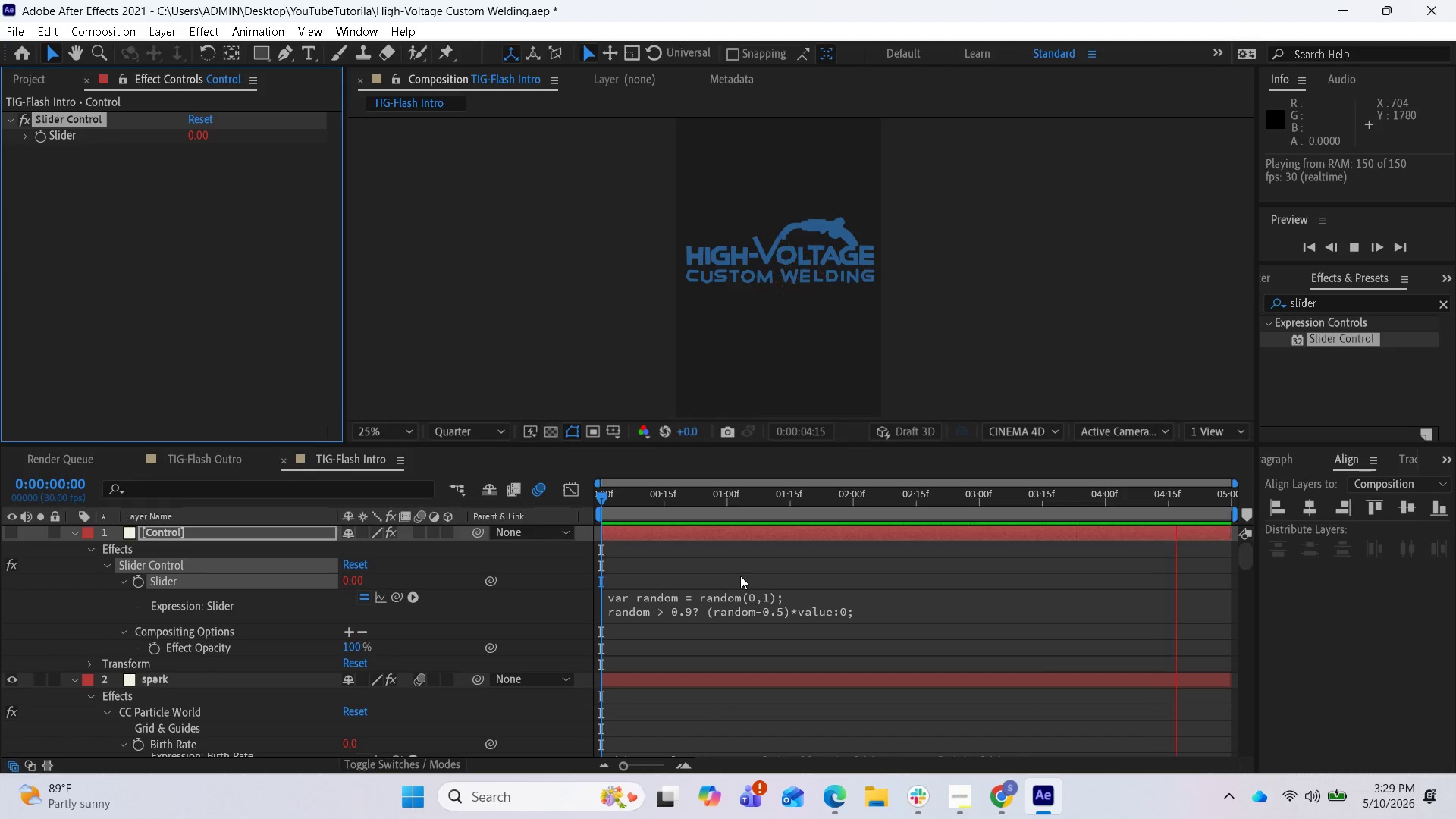 
wait(6.75)
 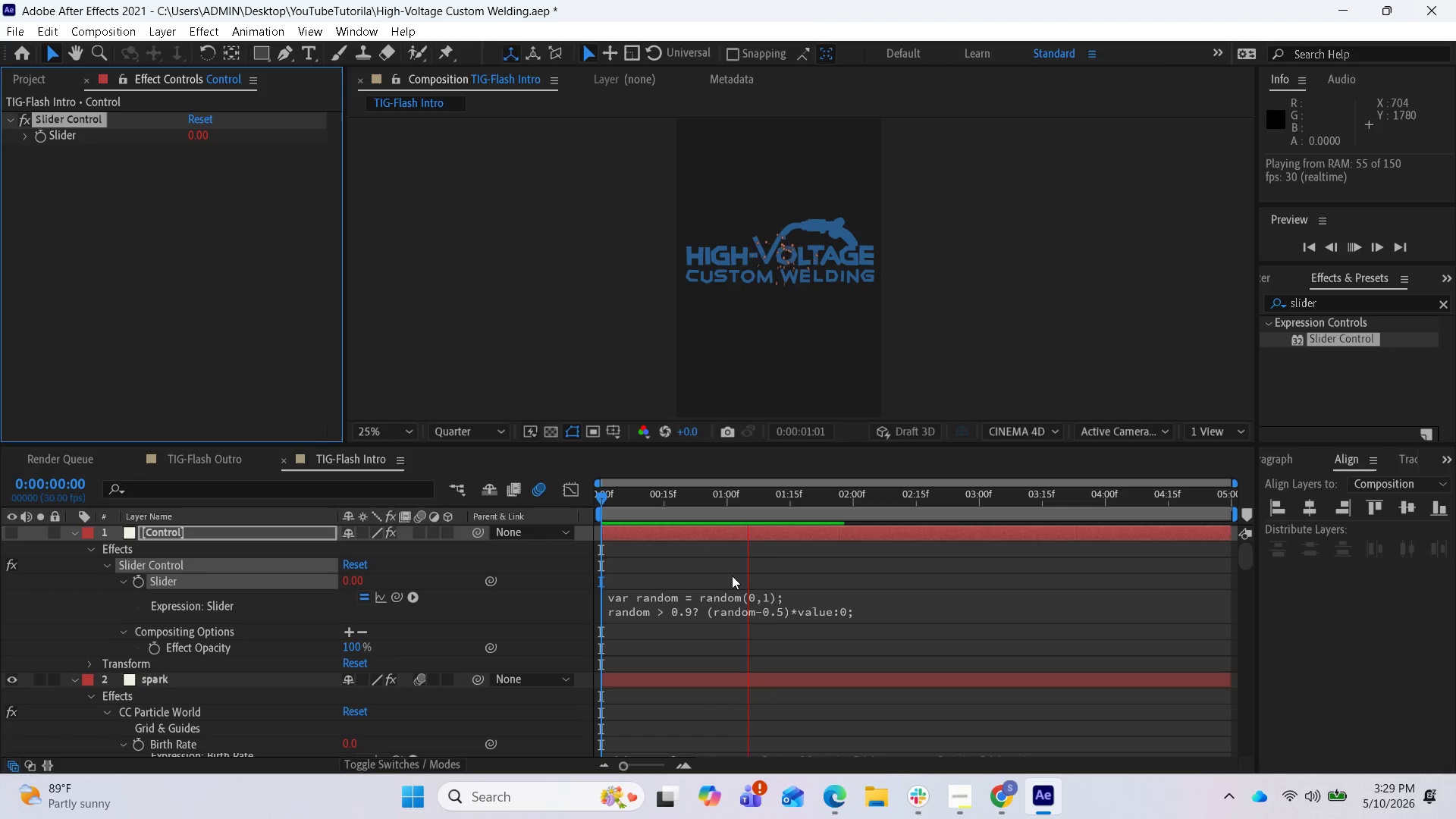 
key(Space)
 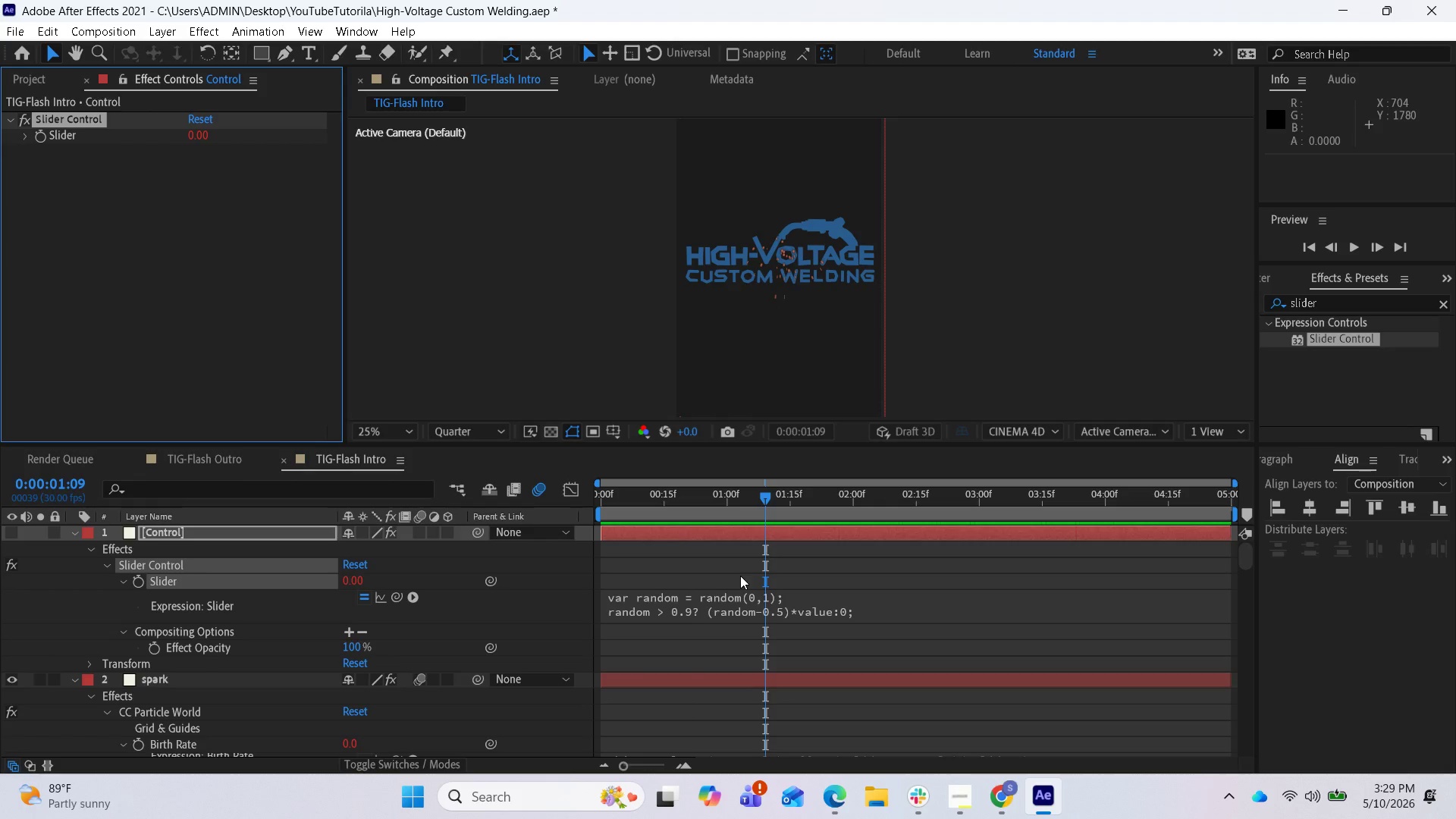 
key(Space)
 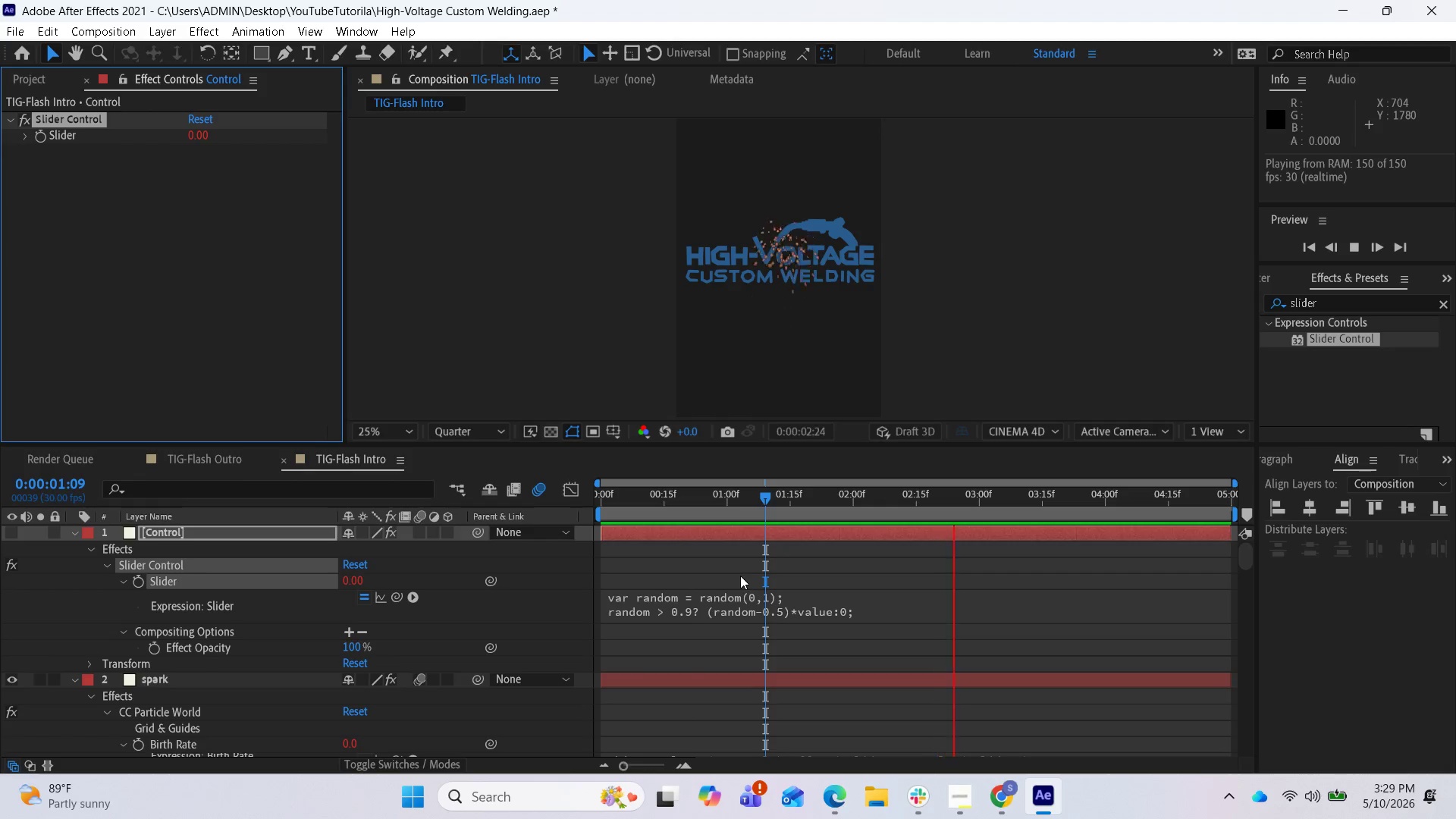 
key(Space)
 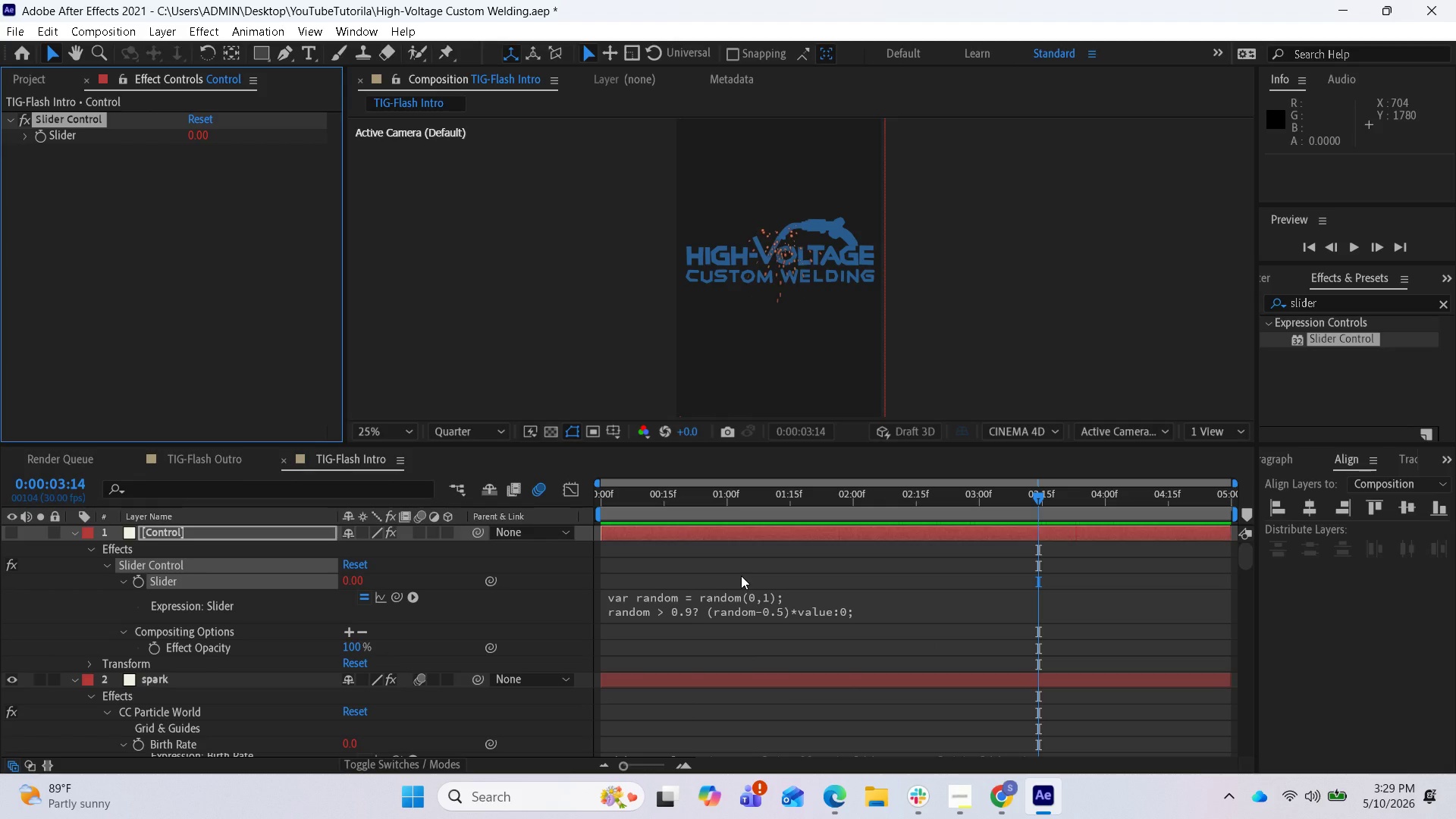 
wait(12.62)
 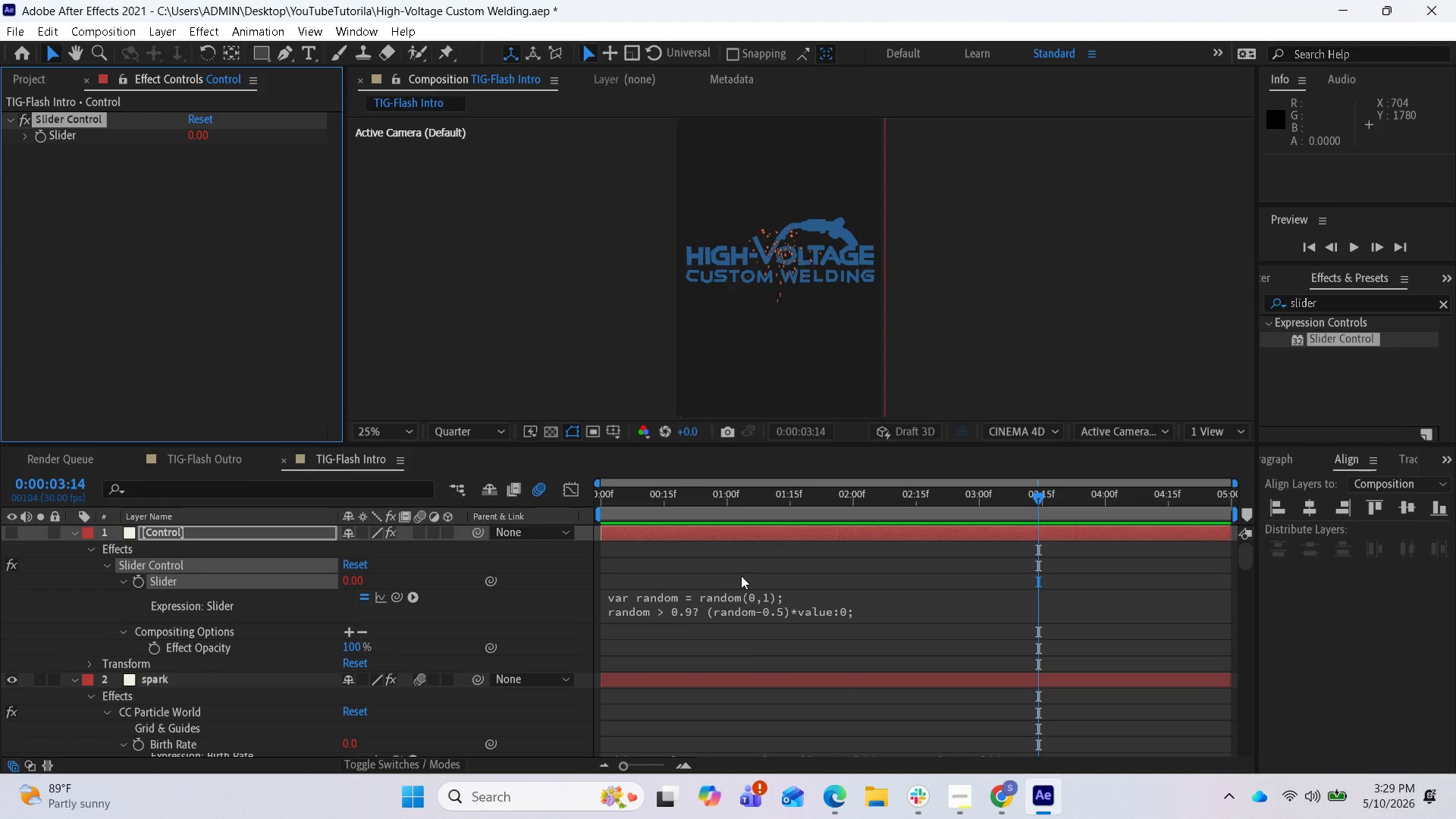 
left_click([74, 532])
 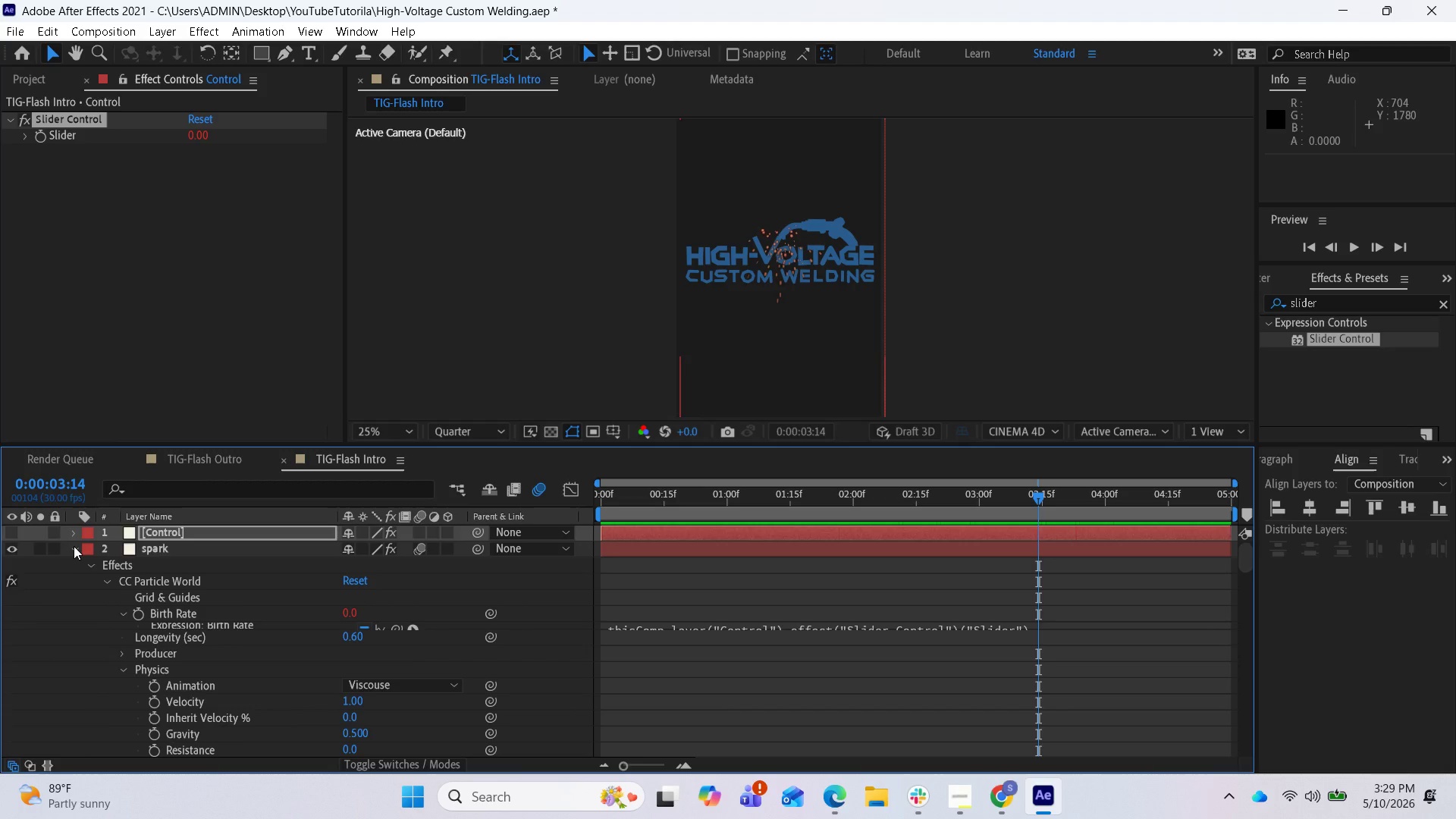 
left_click([74, 546])
 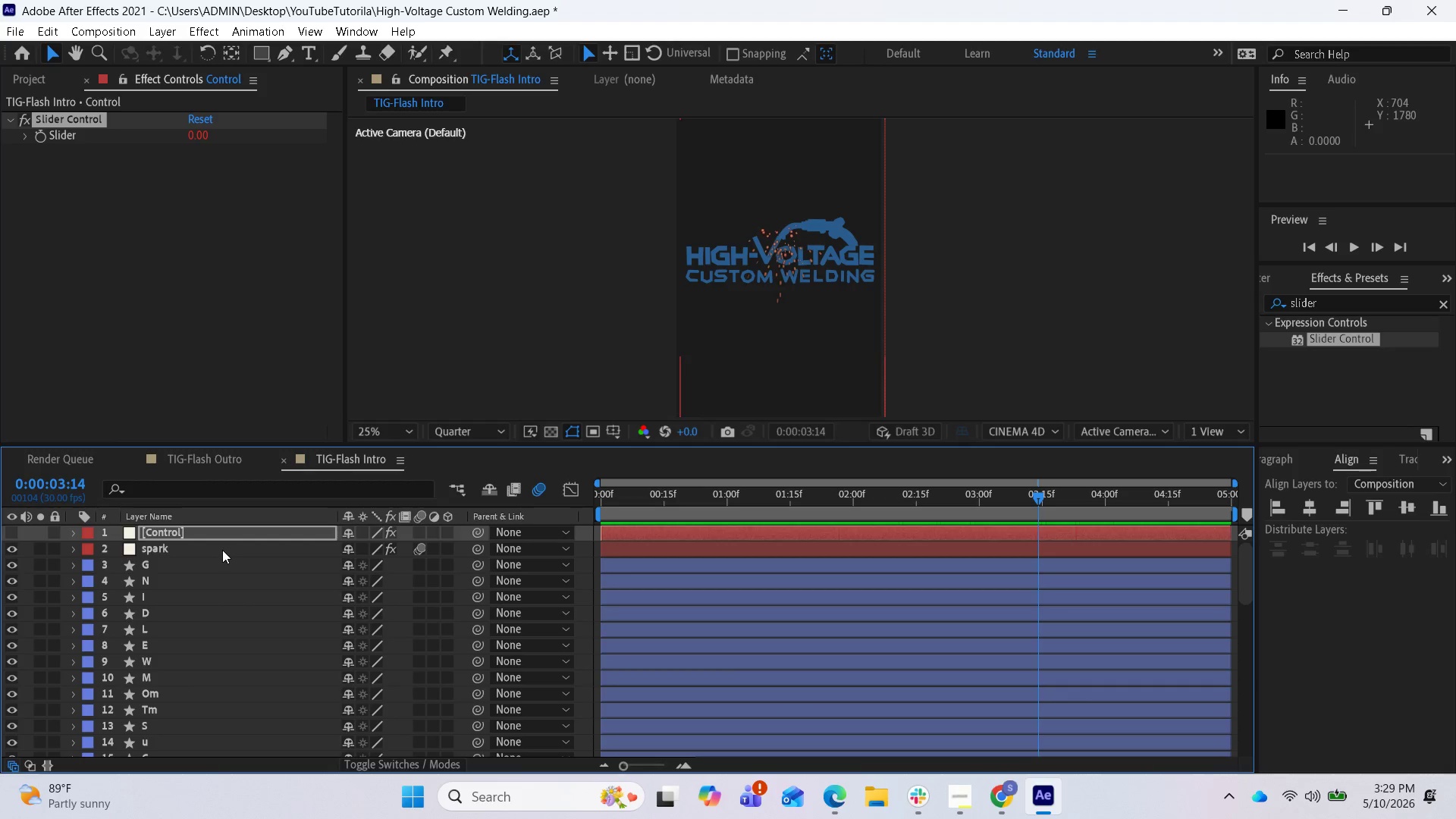 
left_click([222, 548])
 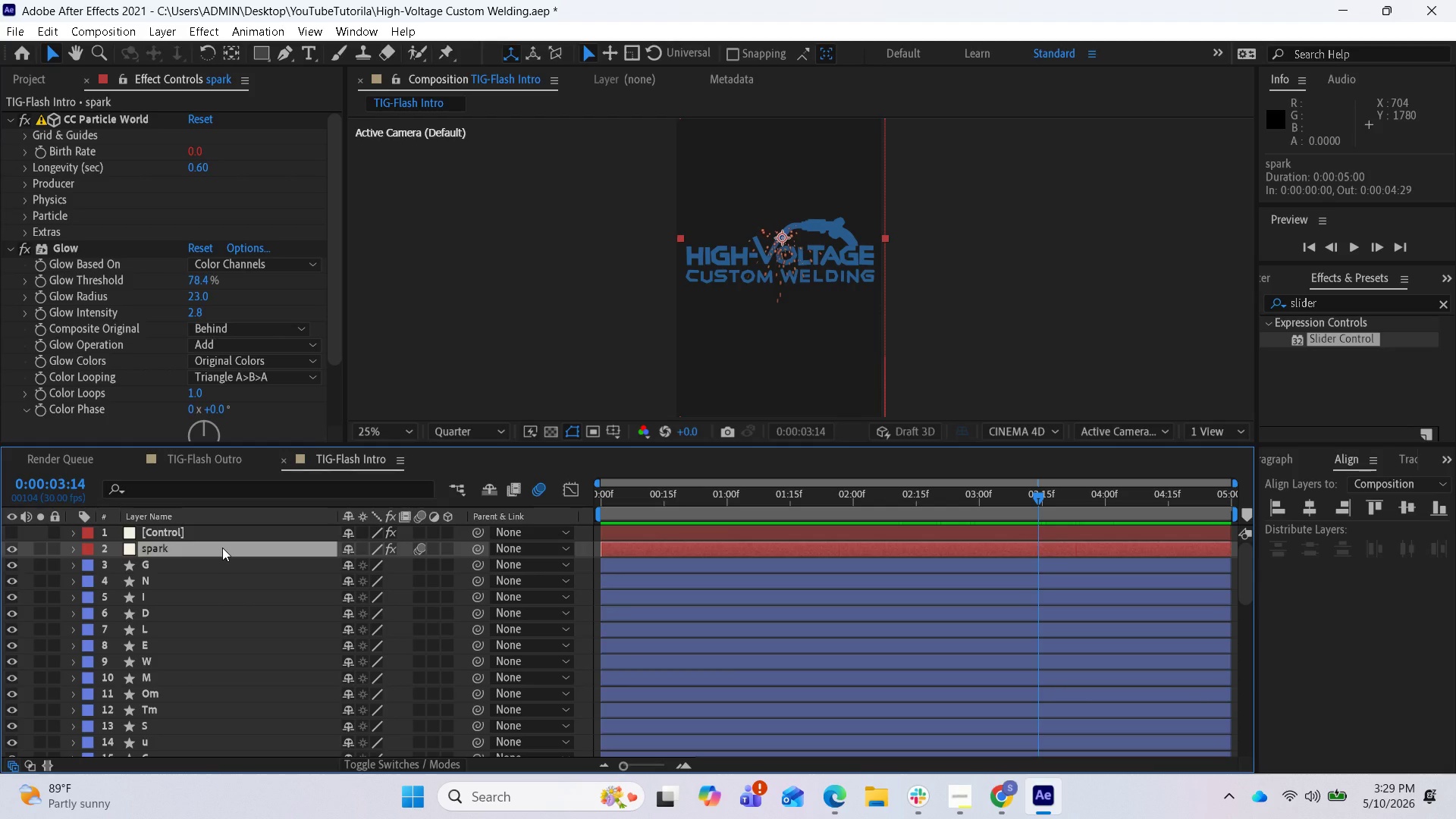 
key(Control+D)
 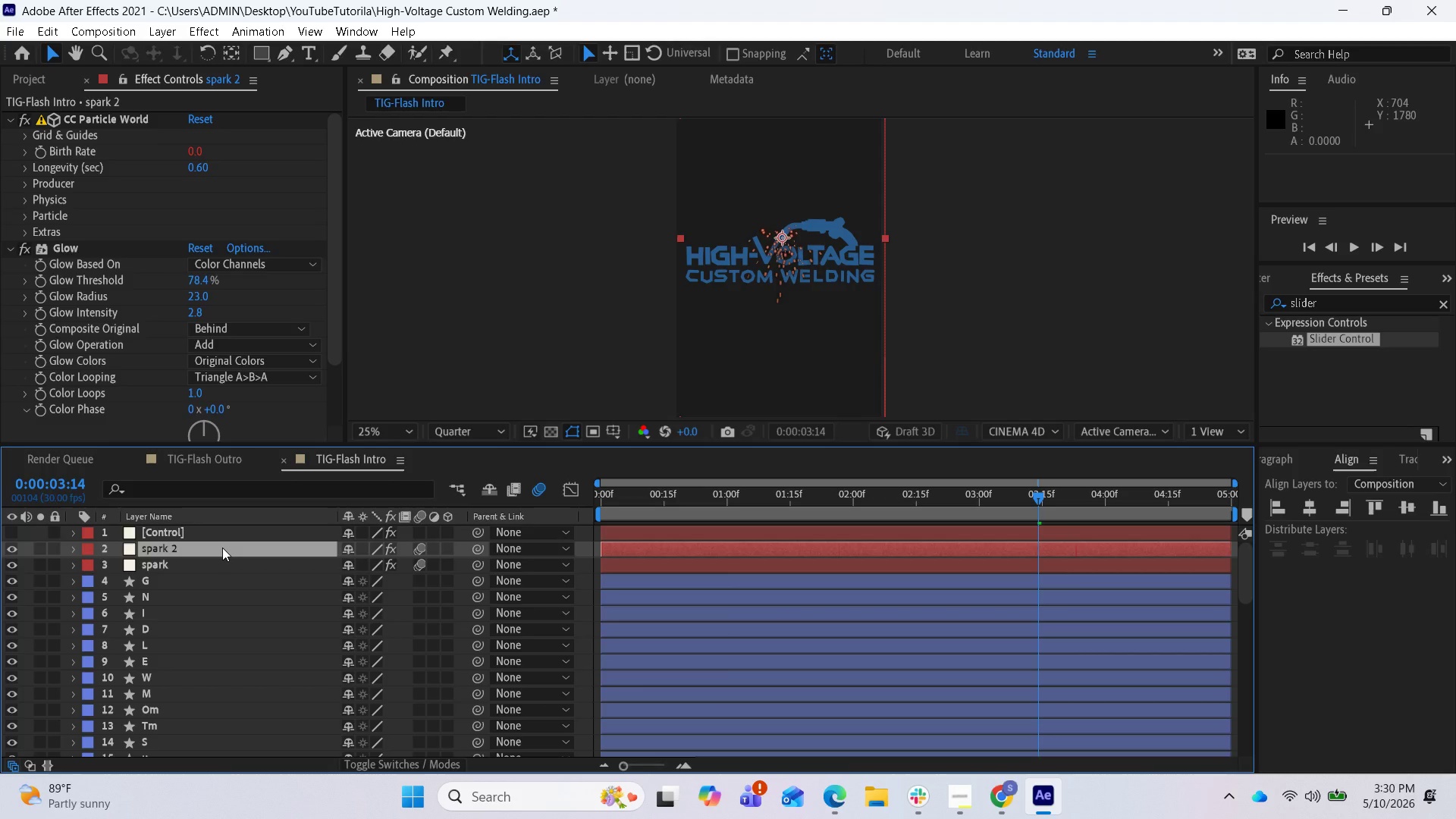 
wait(33.69)
 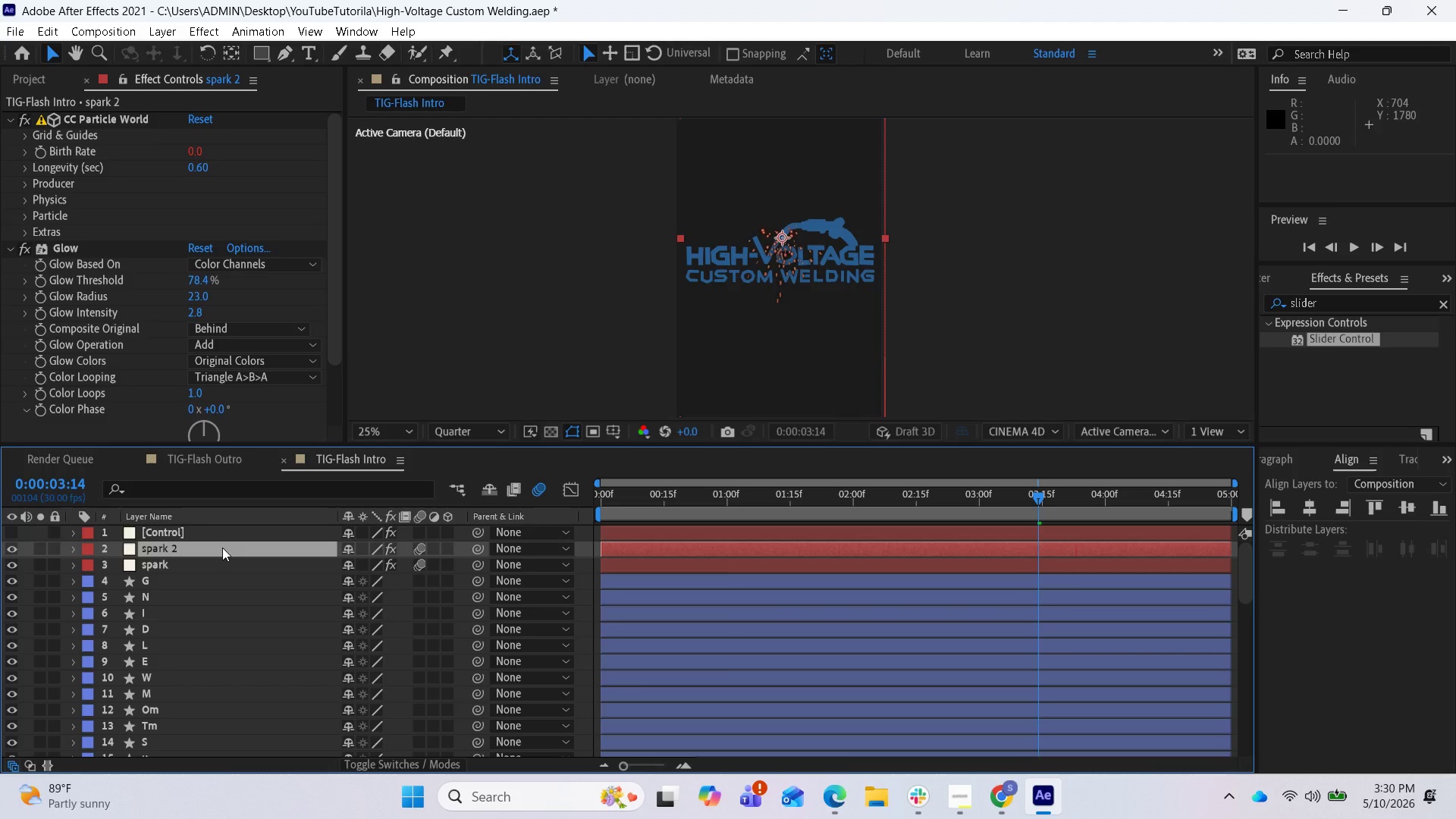 
right_click([203, 543])
 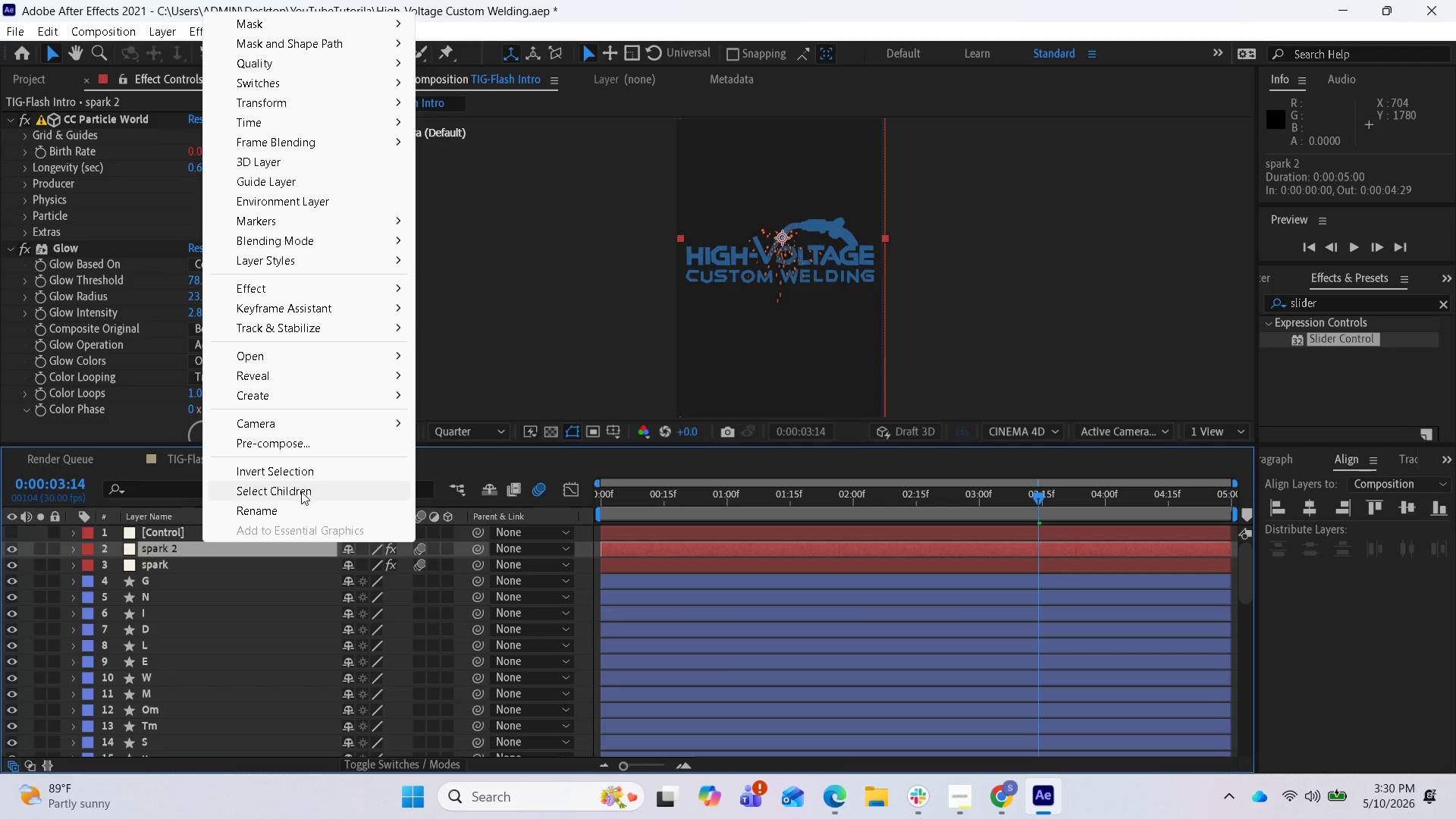 
left_click([292, 501])
 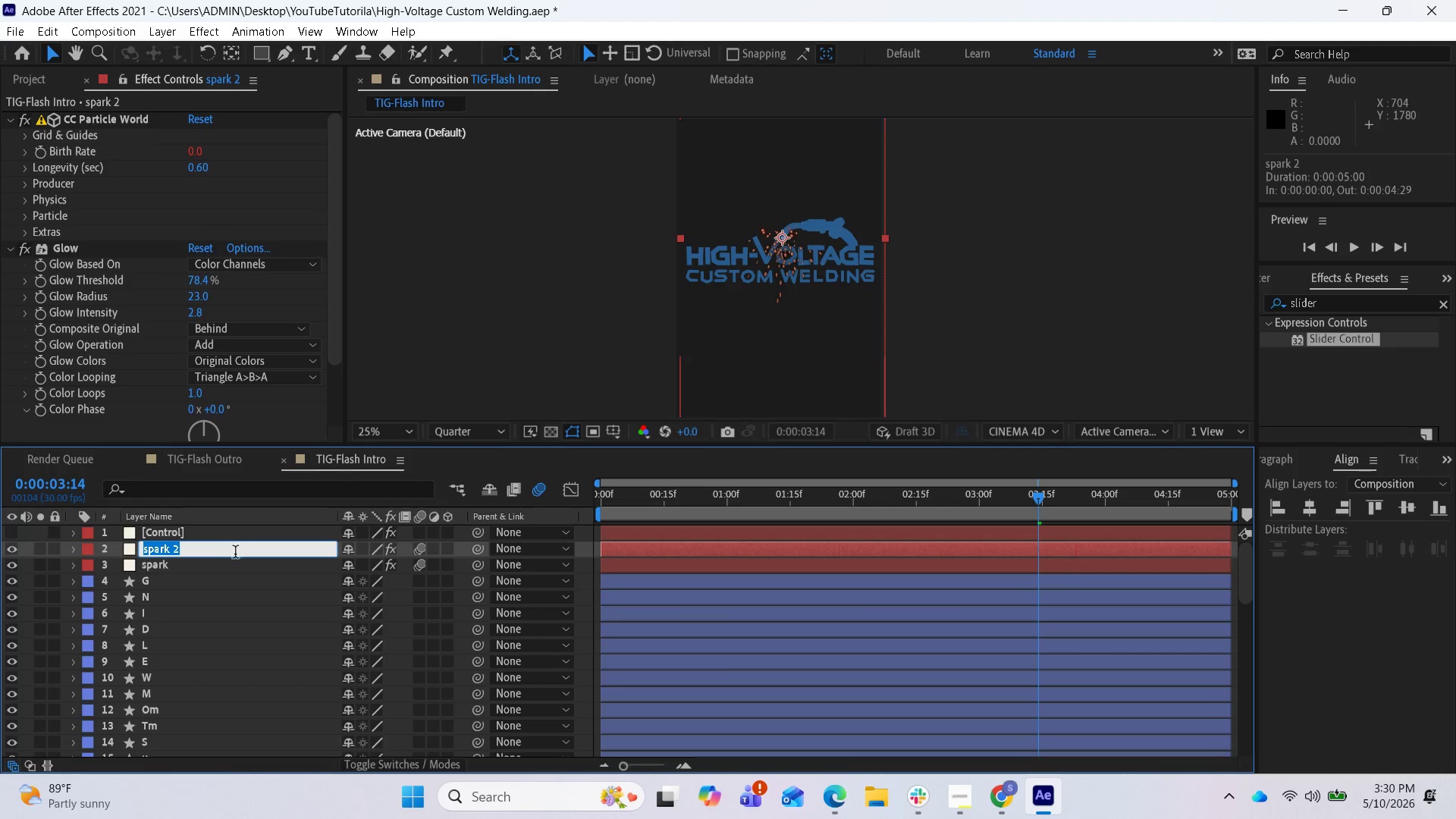 
left_click([235, 551])
 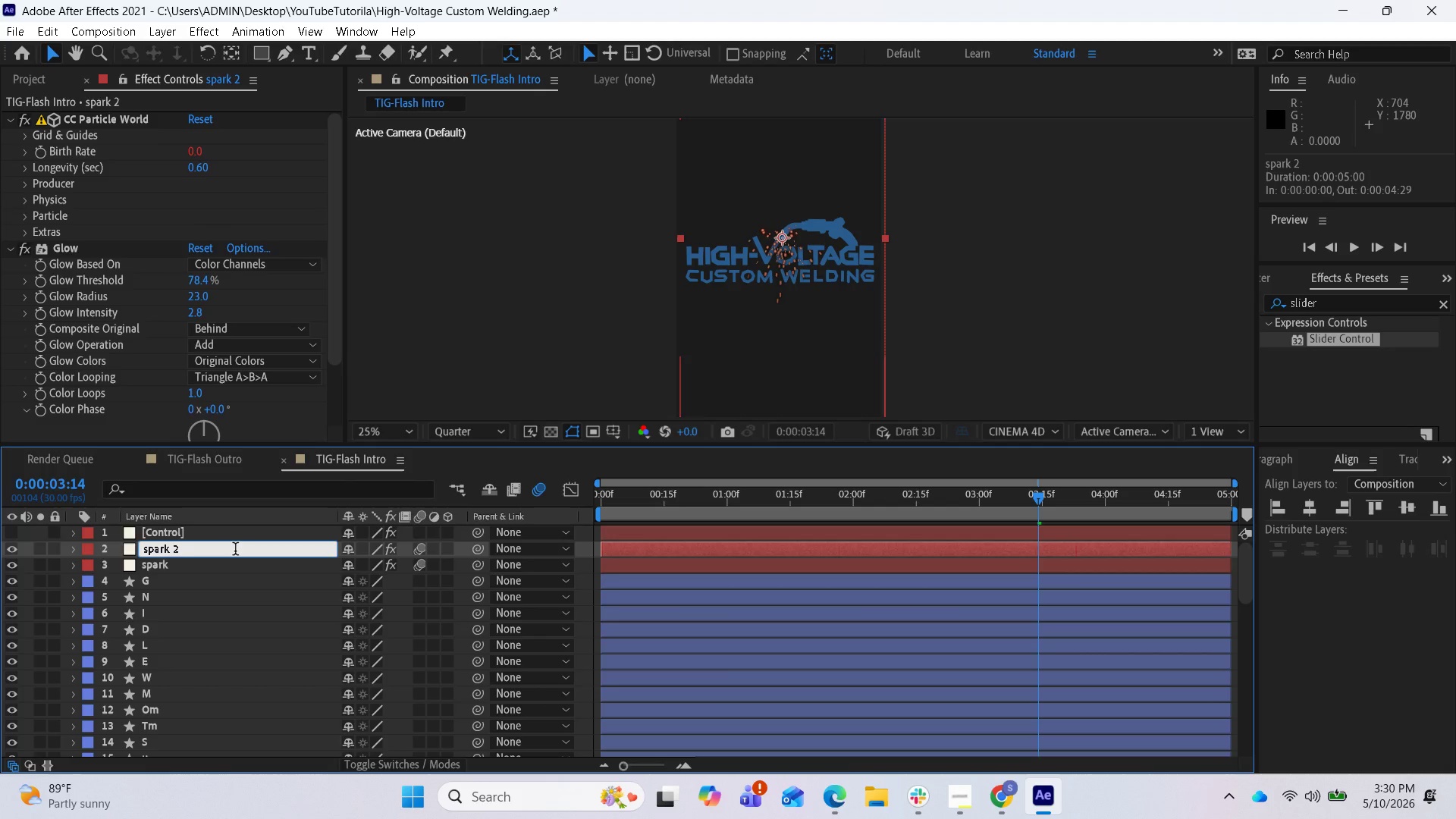 
key(Backspace)
key(Backspace)
type(glow)
 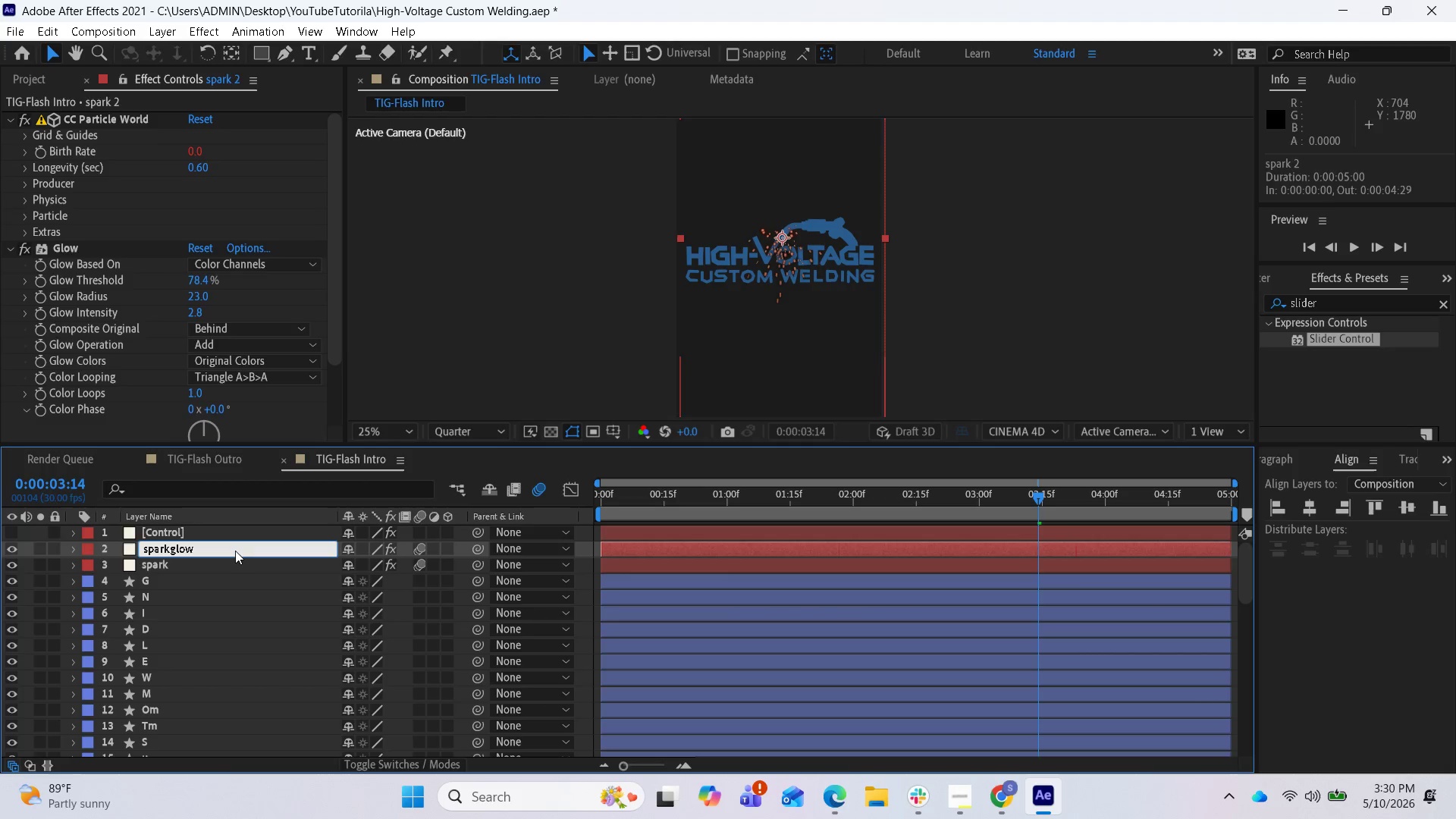 
key(Enter)
 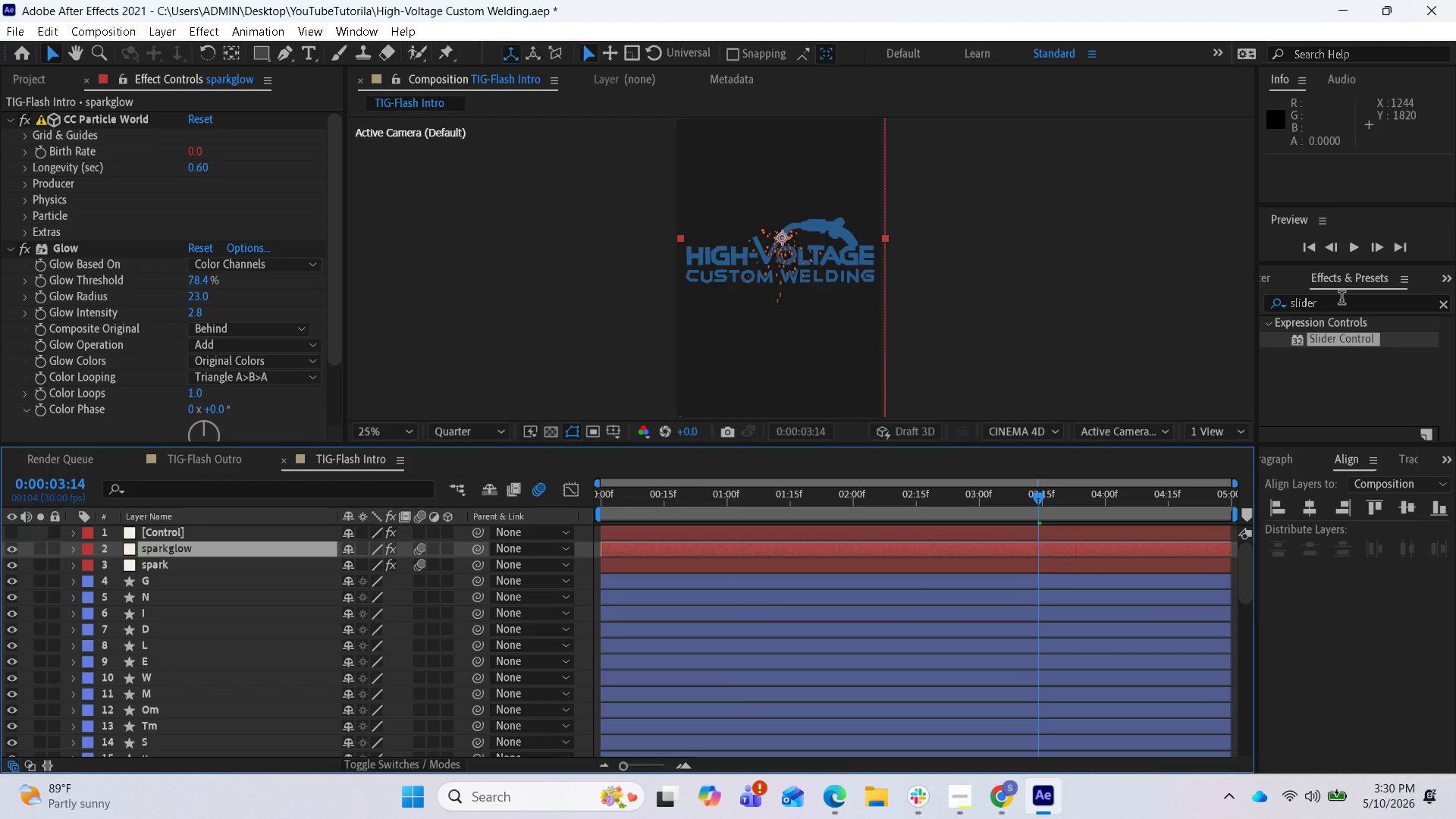 
wait(17.05)
 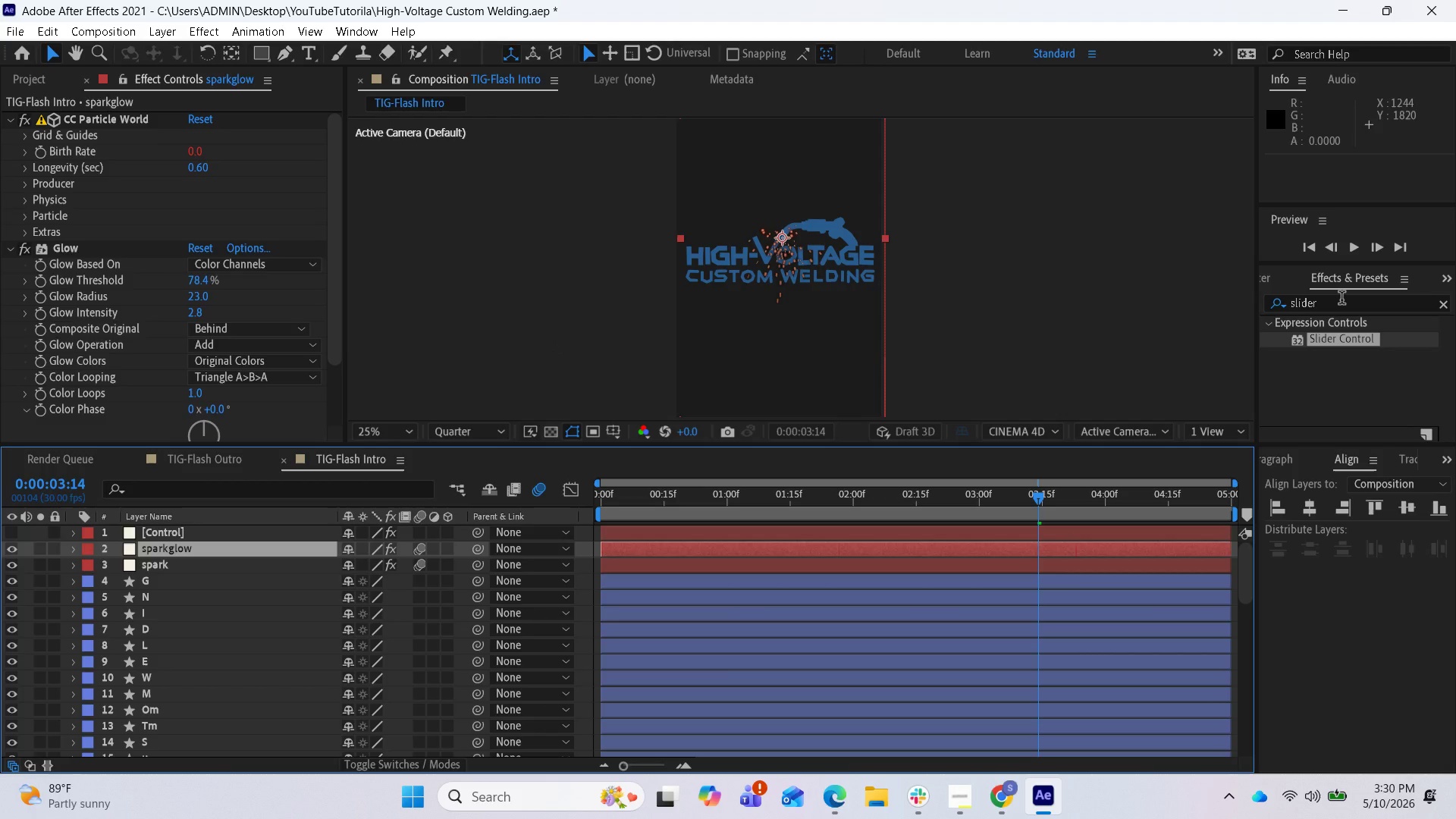 
left_click([1351, 312])
 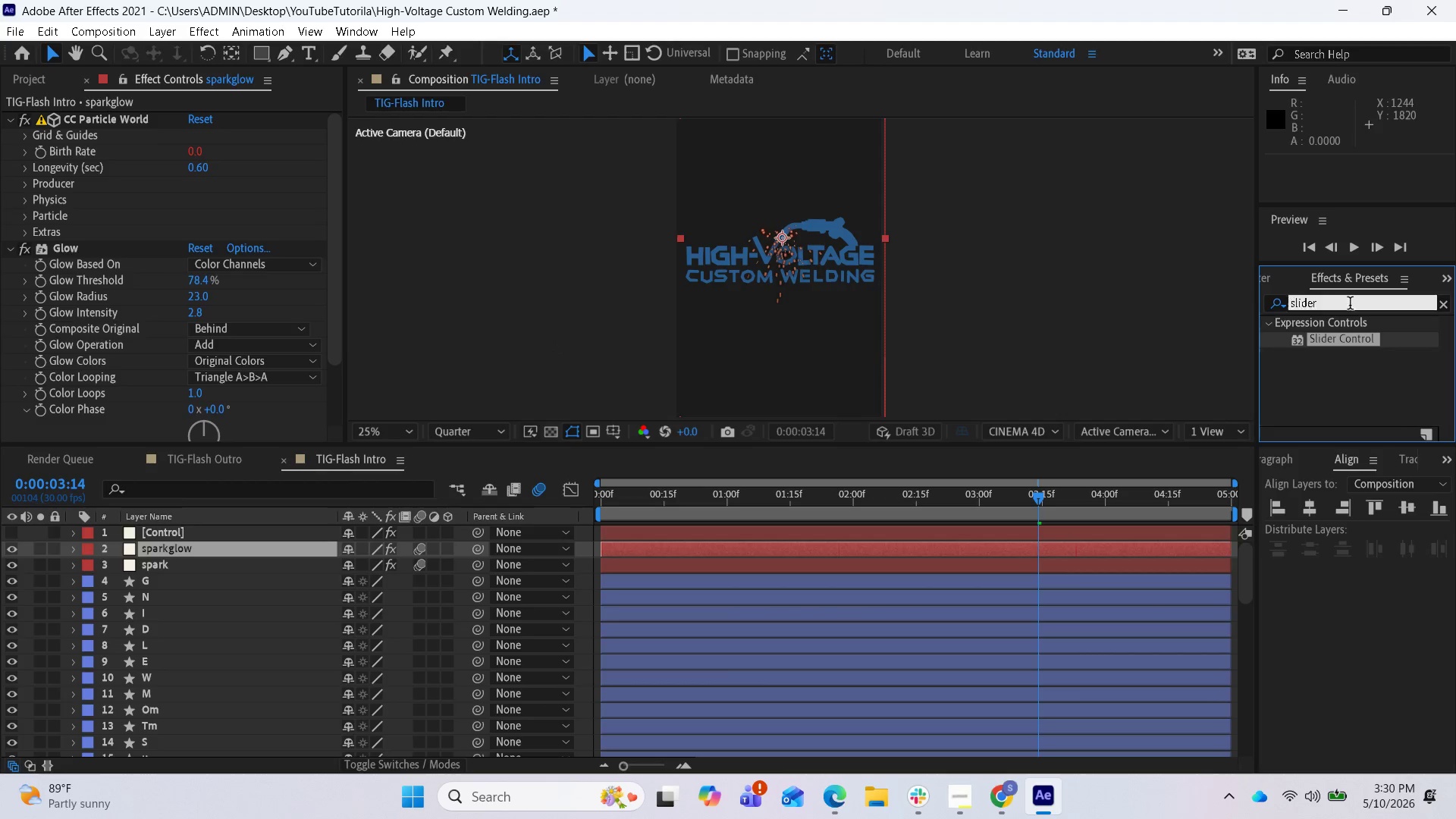 
left_click([1350, 305])
 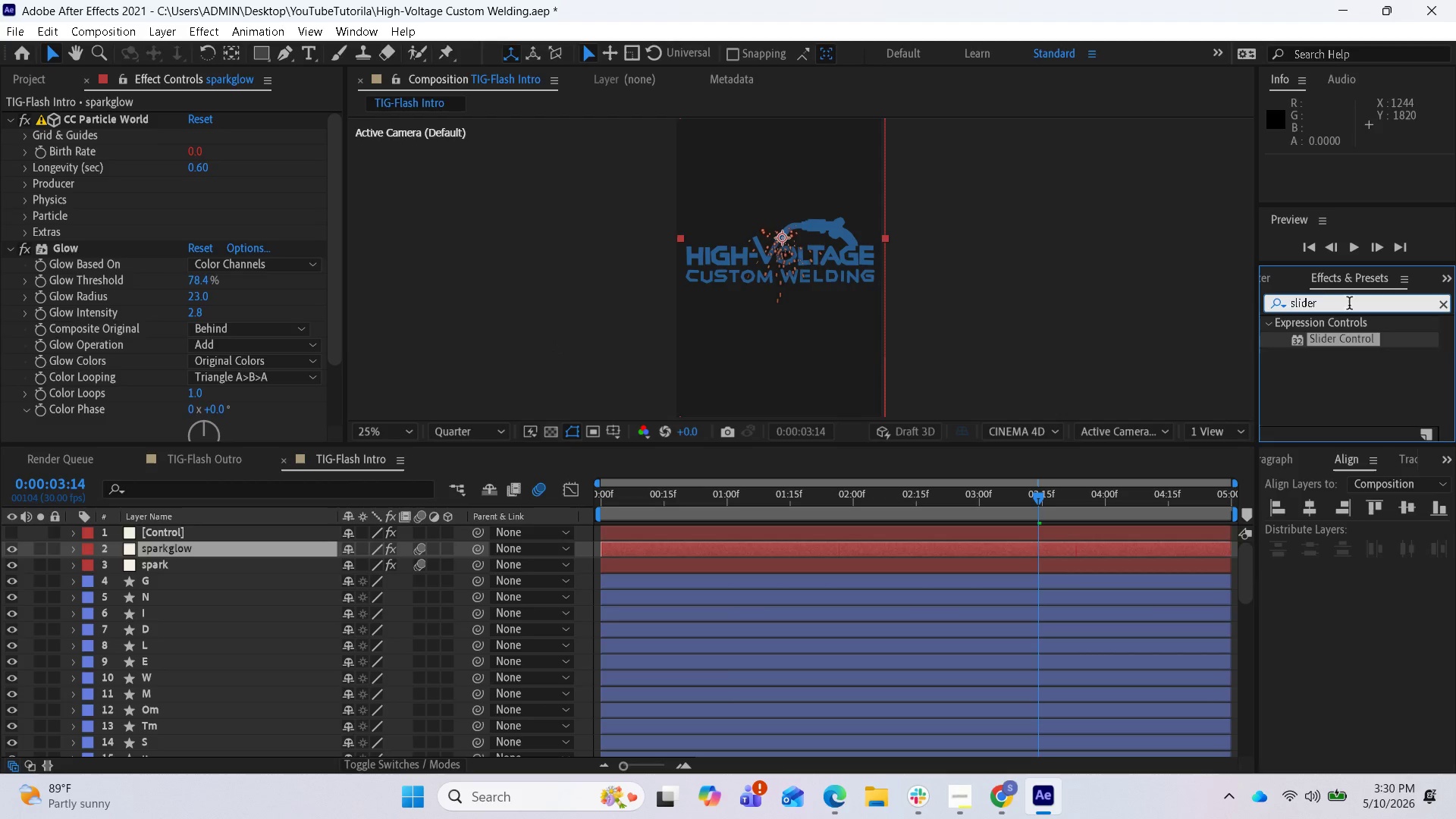 
hold_key(key=Backspace, duration=0.95)
 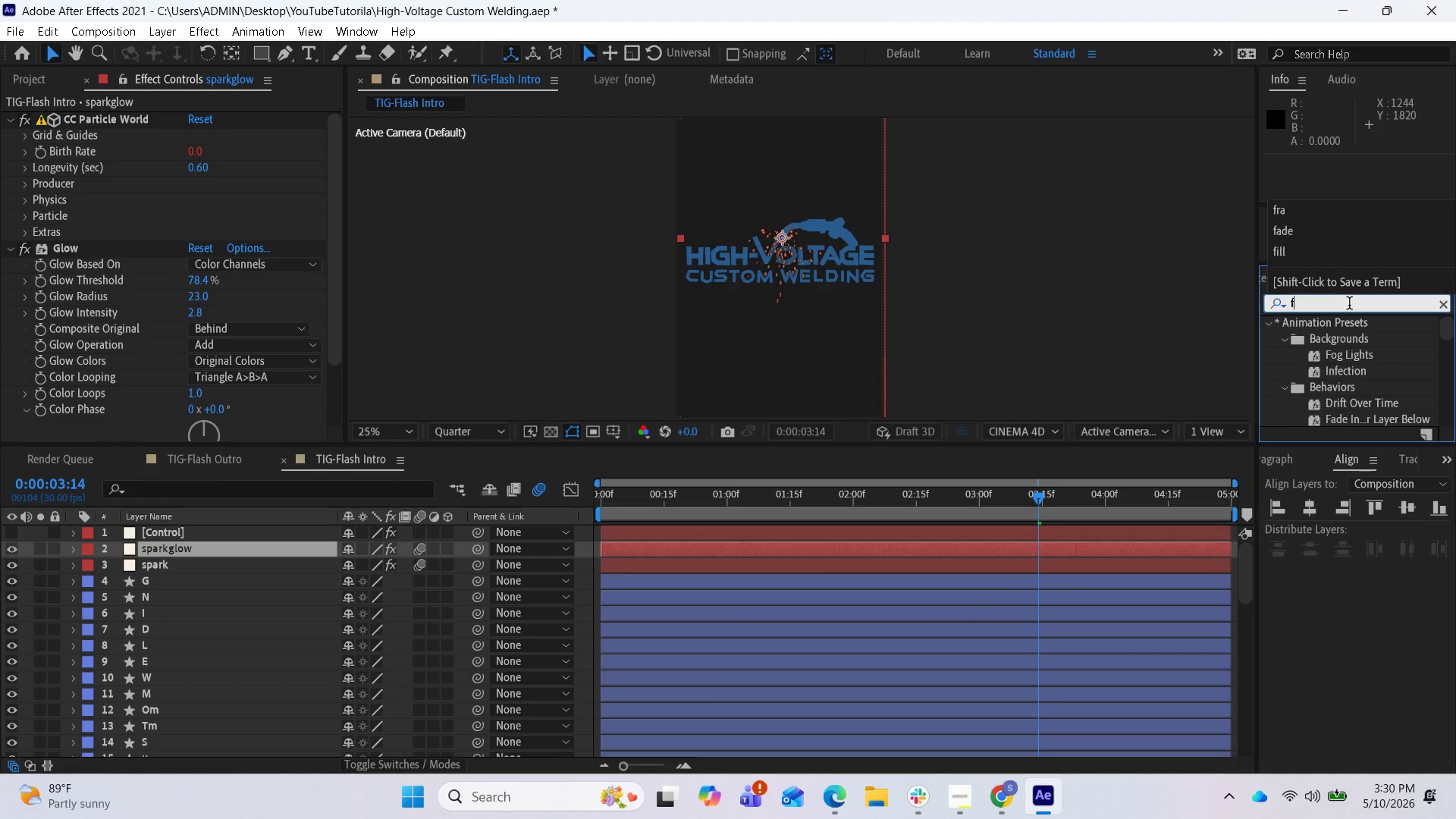 
type(fl)
 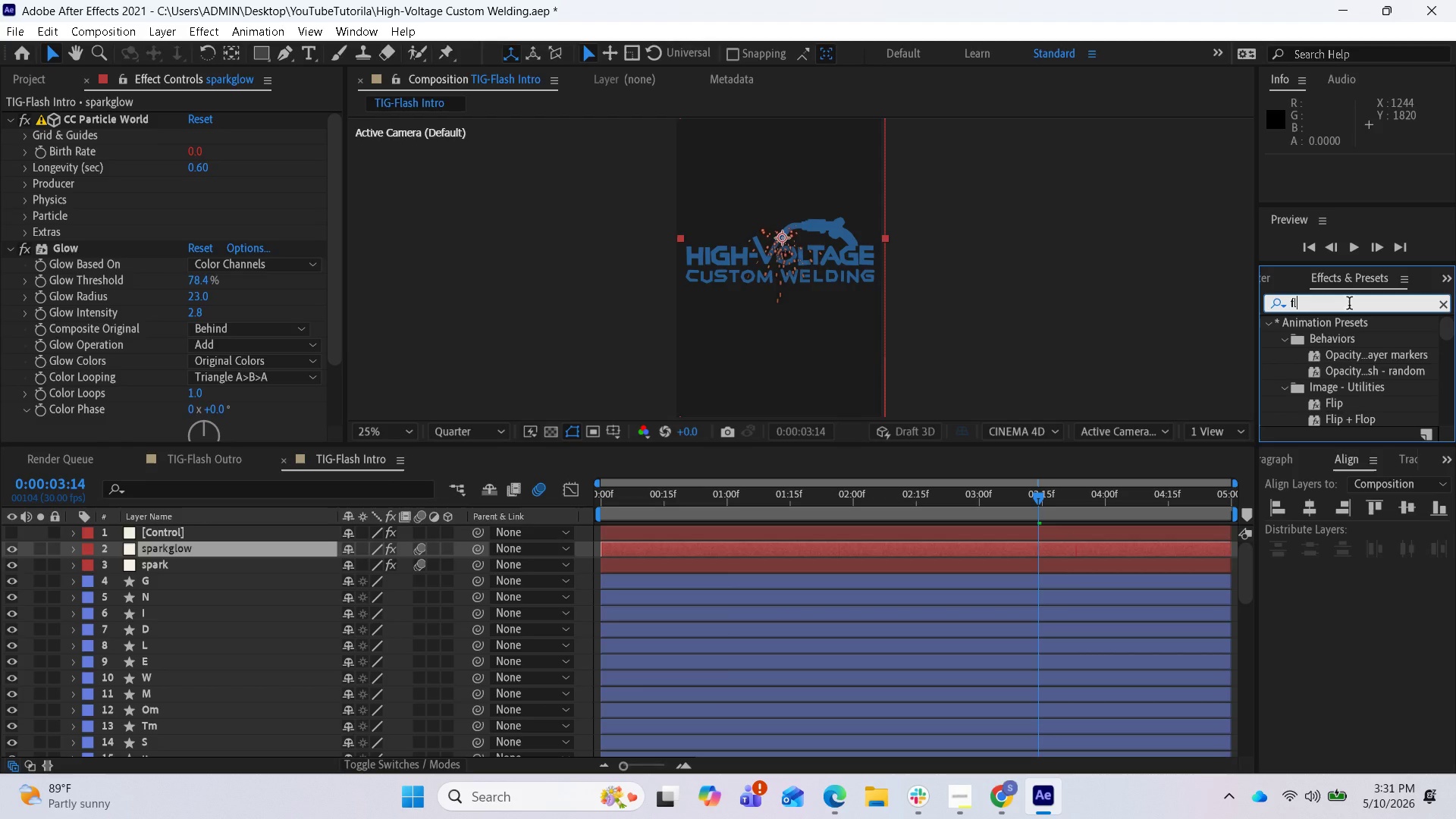 
wait(24.8)
 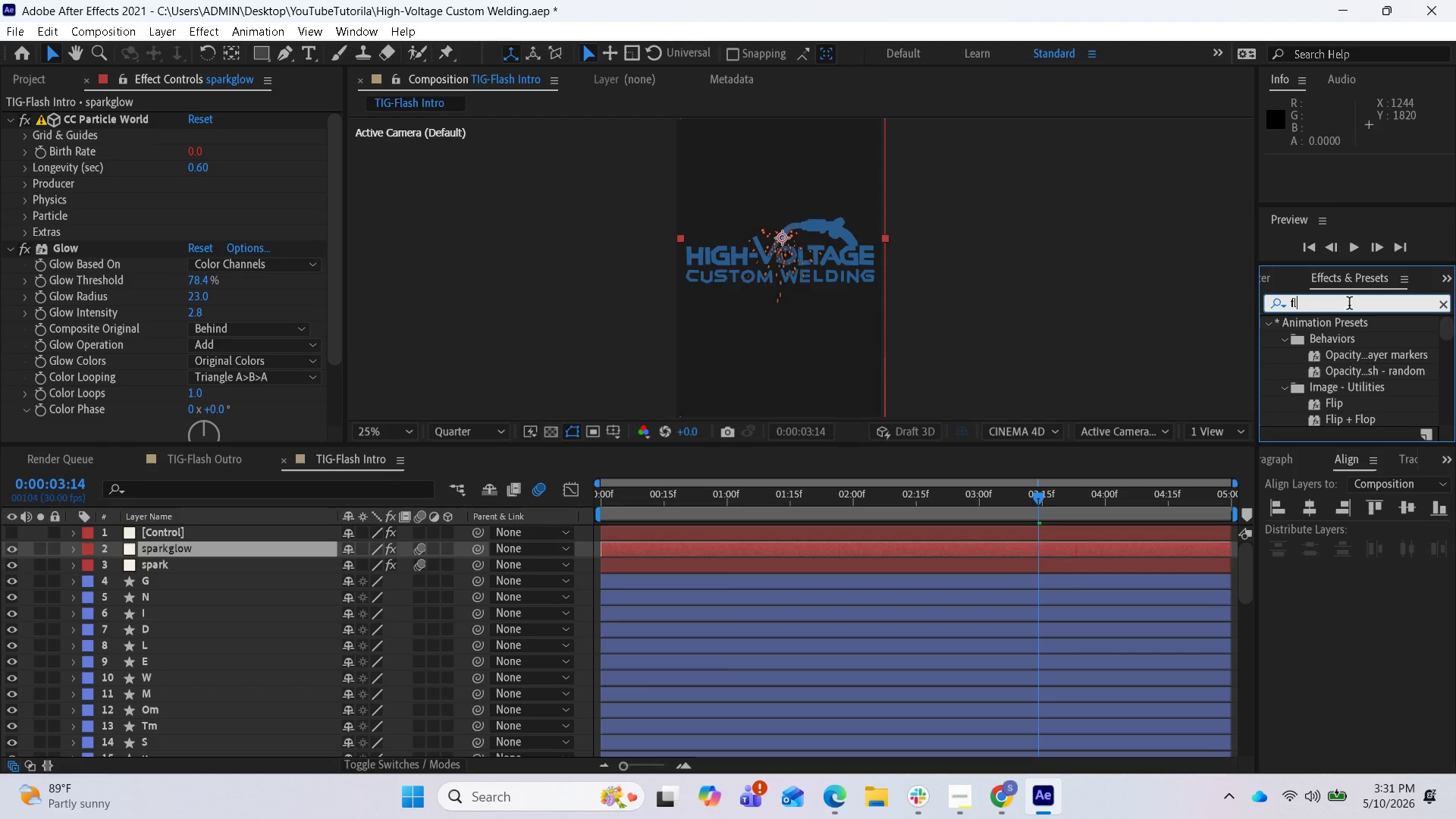 
type(\)
key(Backspace)
key(Backspace)
type(ast )
 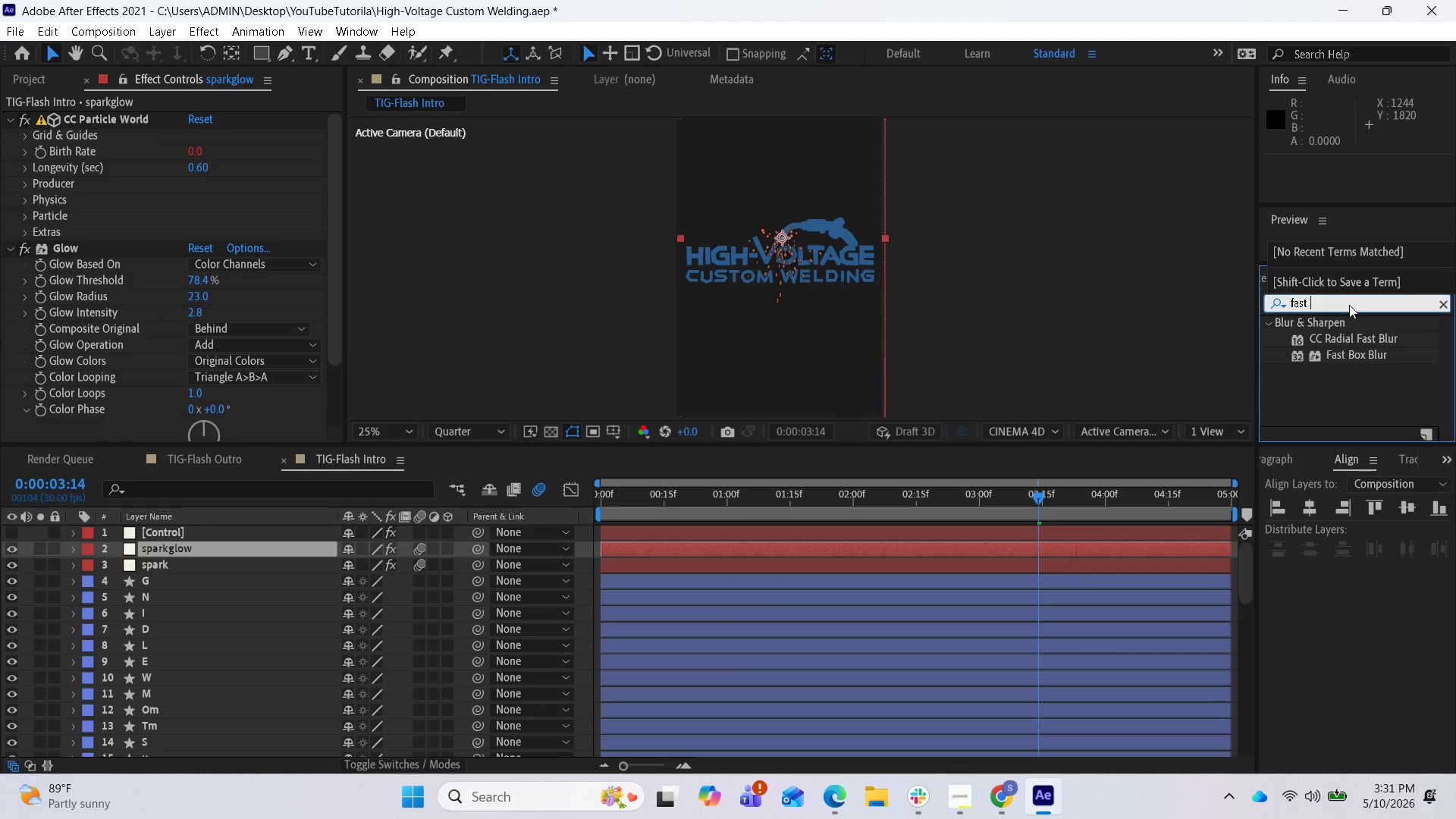 
wait(8.0)
 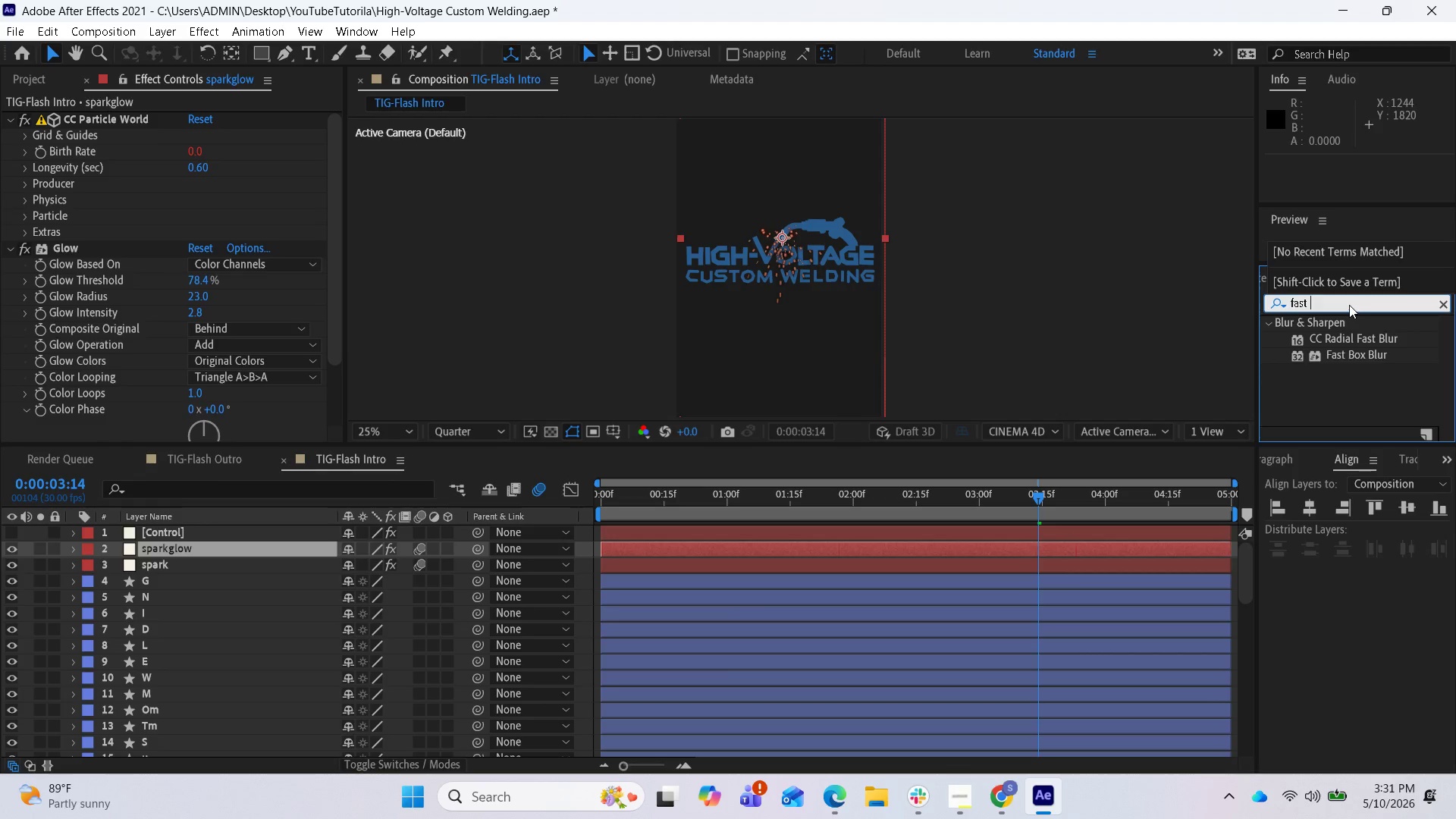 
scroll: coordinate [1405, 352], scroll_direction: up, amount: 1.0
 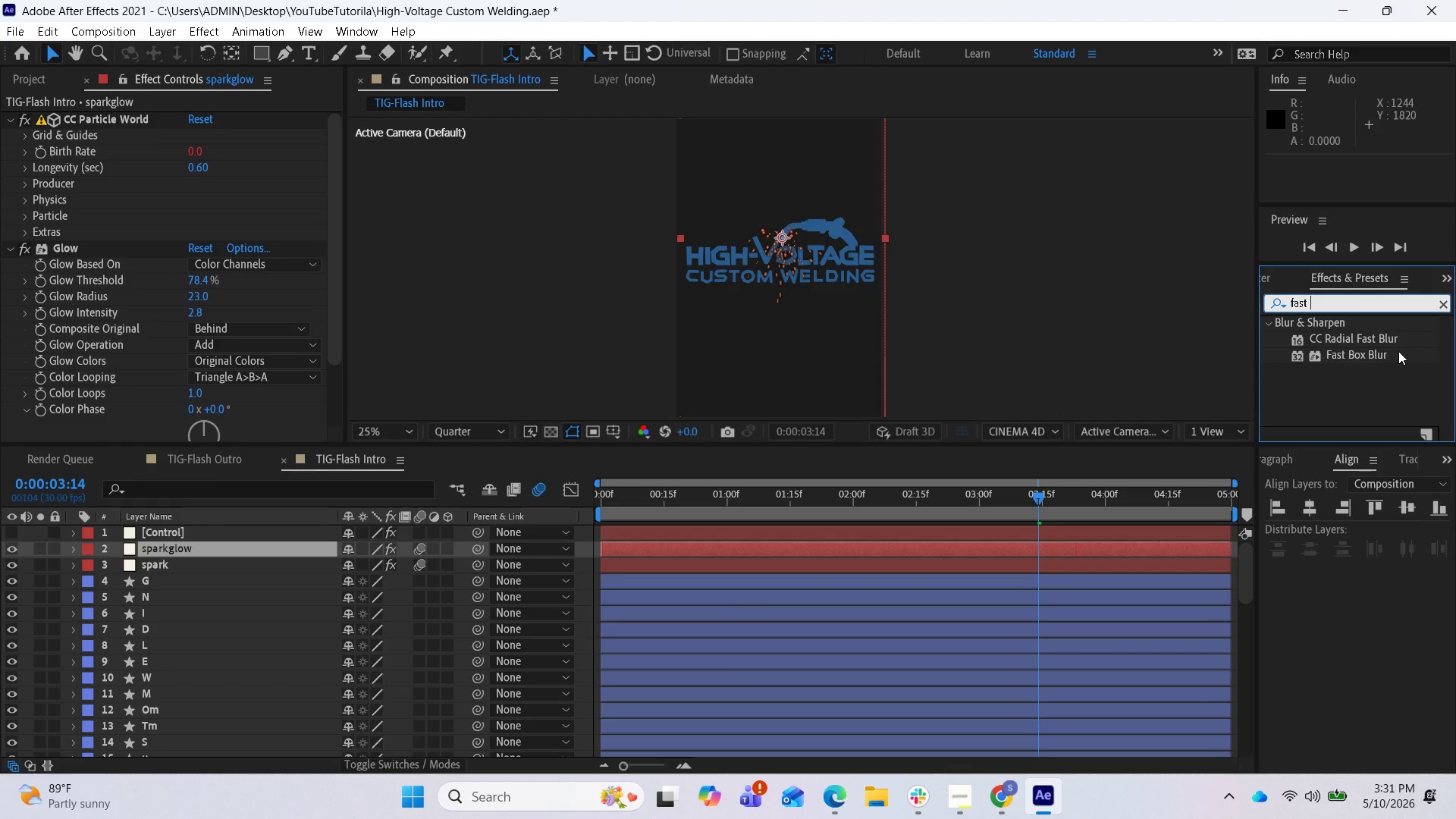 
scroll: coordinate [1398, 351], scroll_direction: down, amount: 1.0
 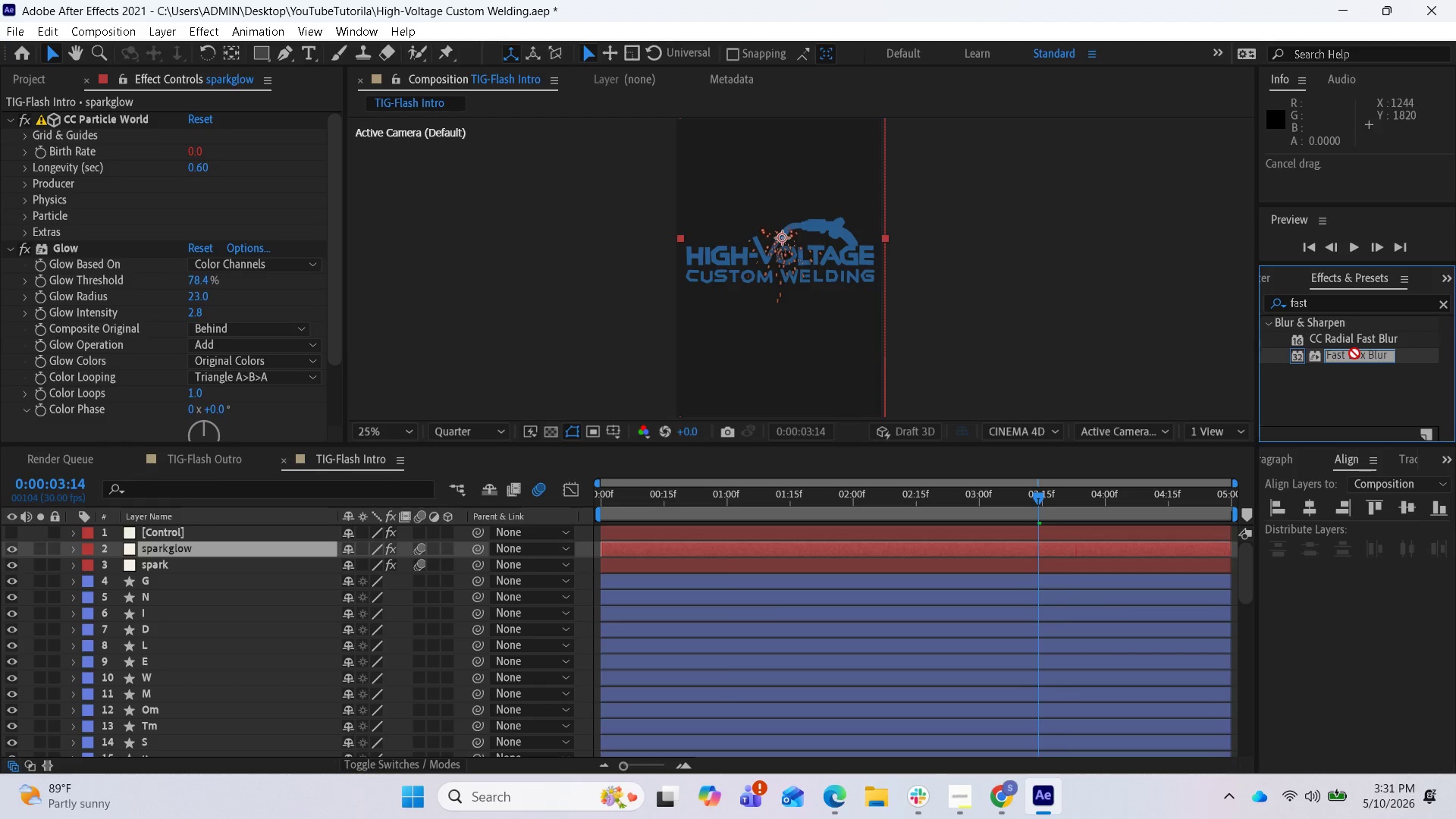 
left_click([1337, 309])
 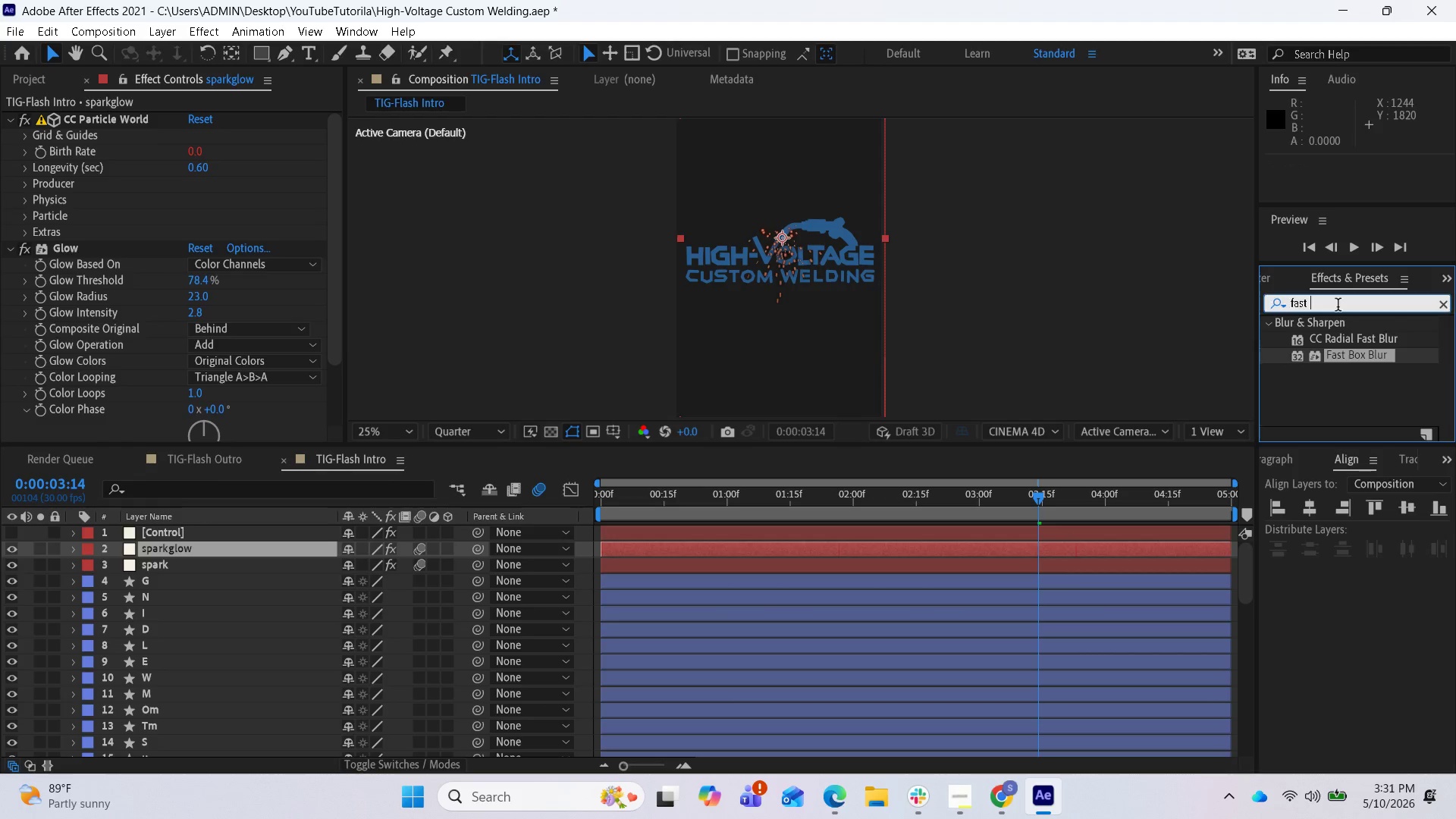 
left_click([1338, 306])
 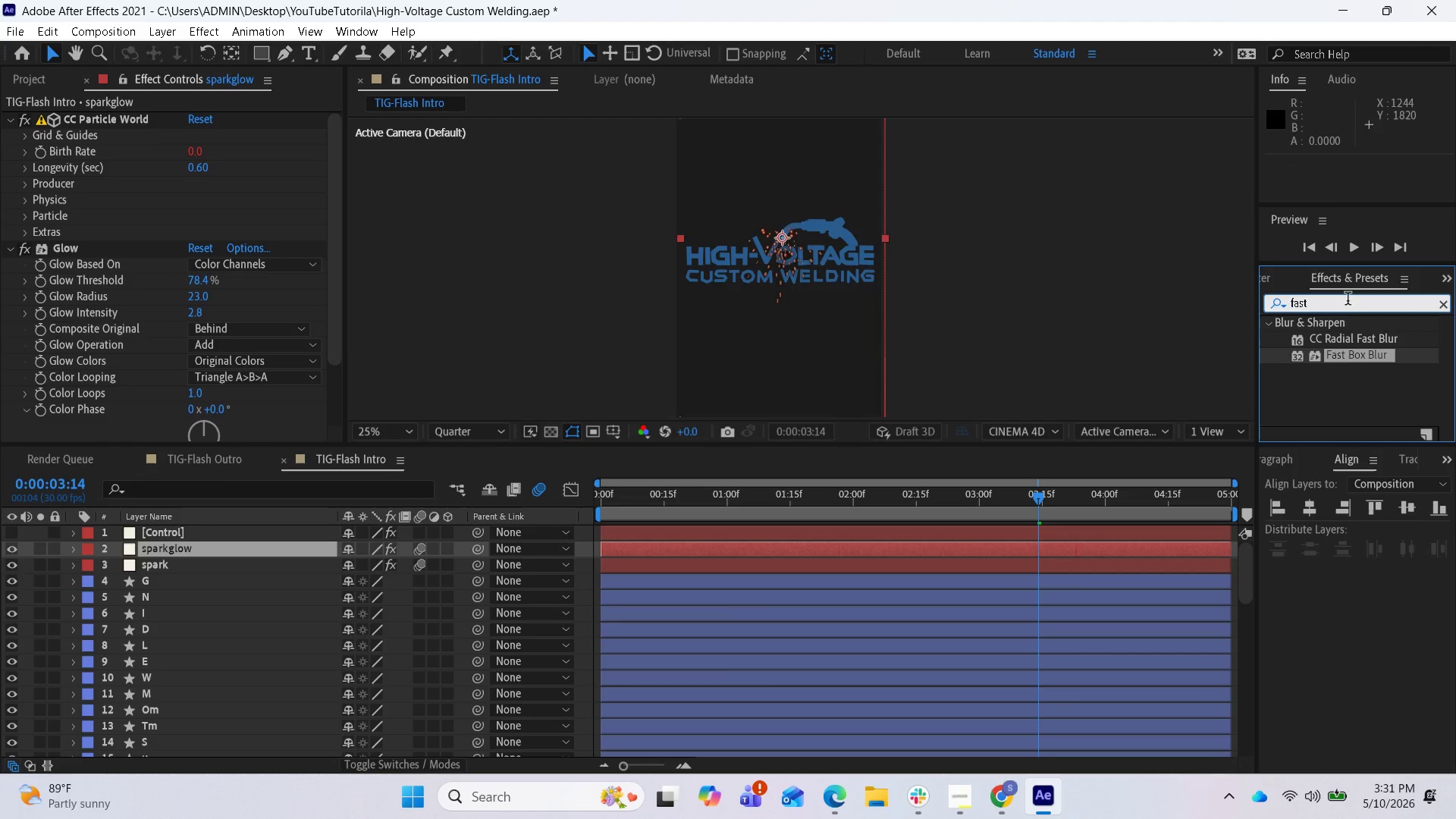 
type(blu)
 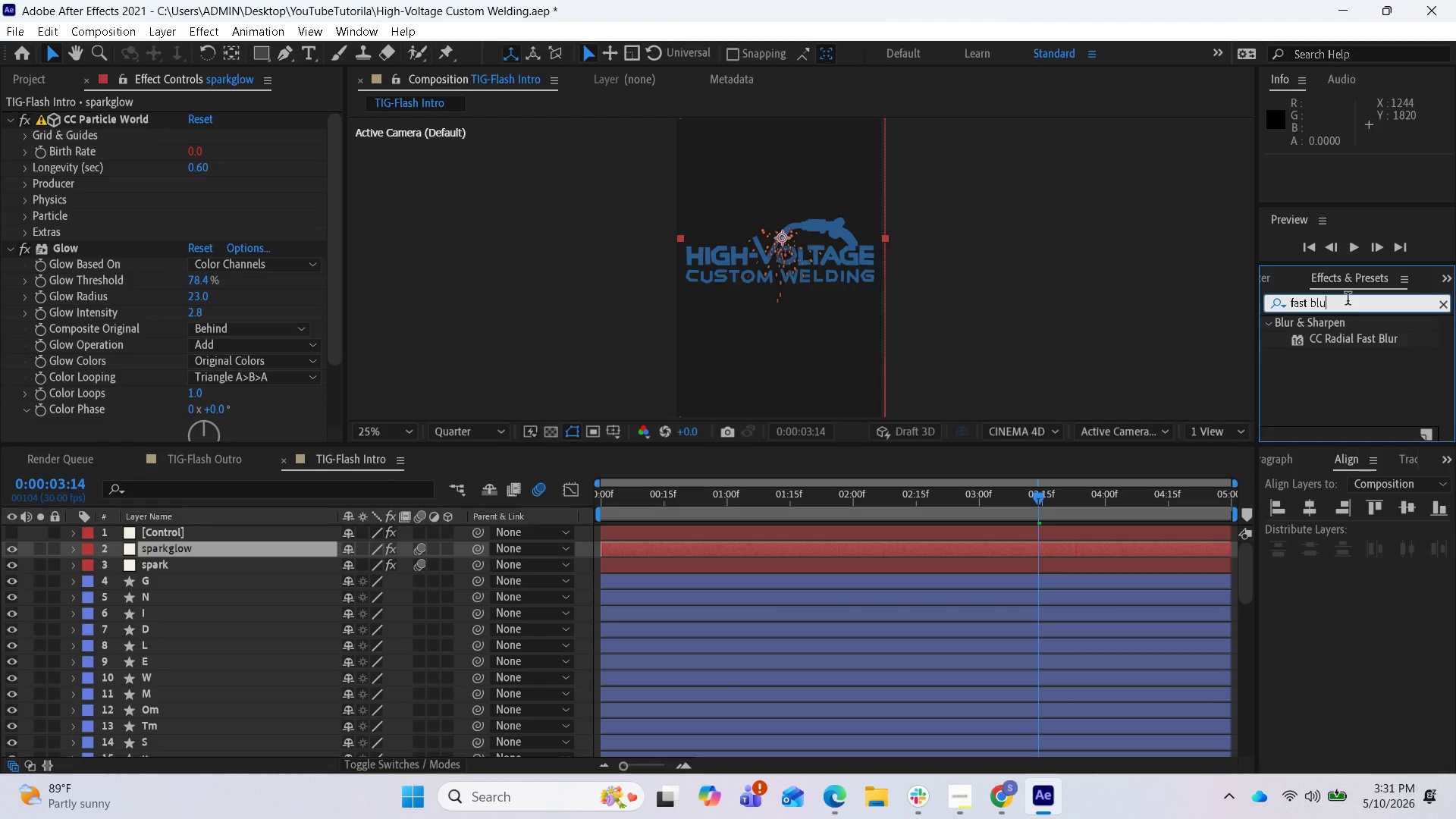 
wait(5.47)
 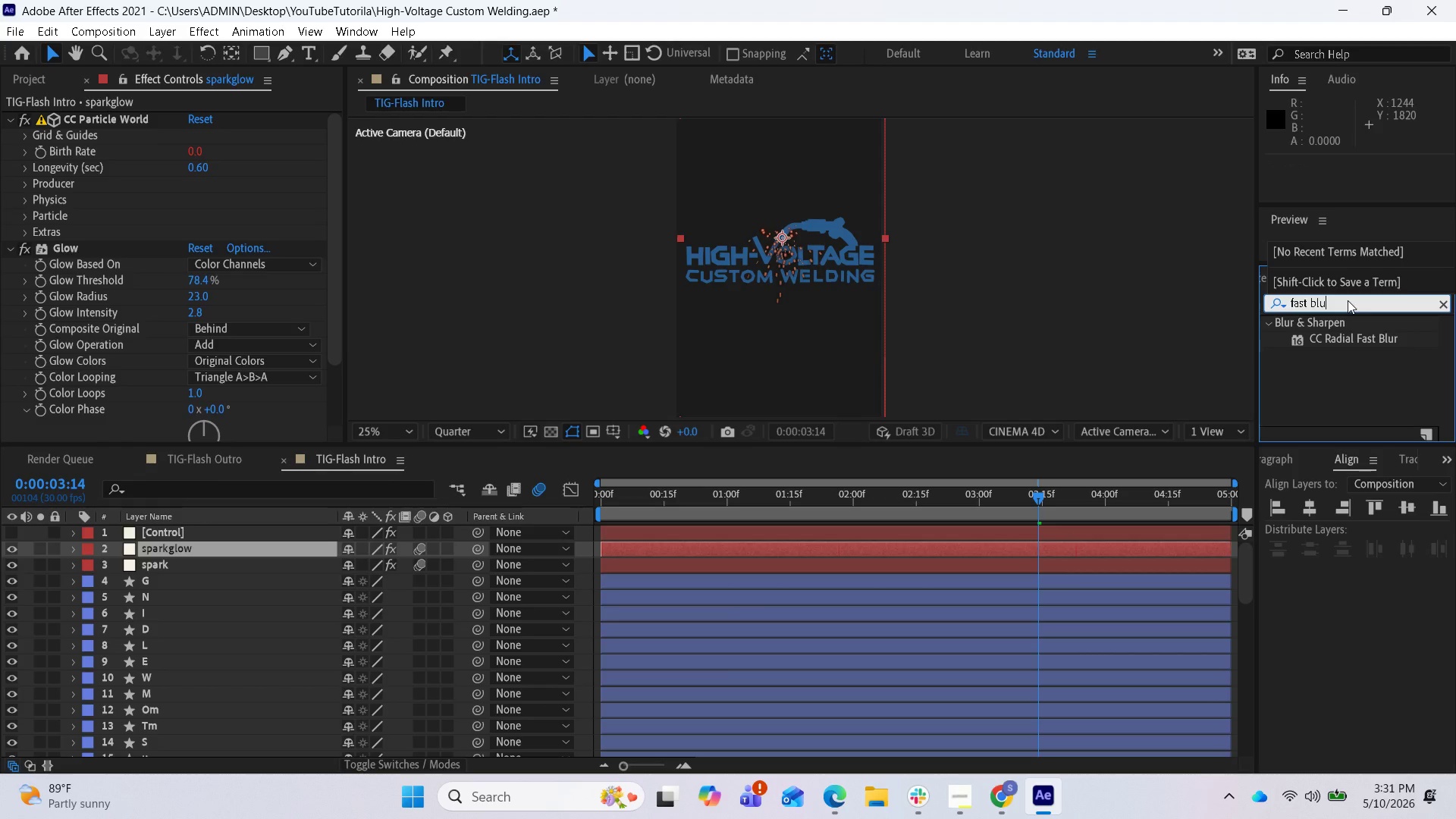 
key(R)
 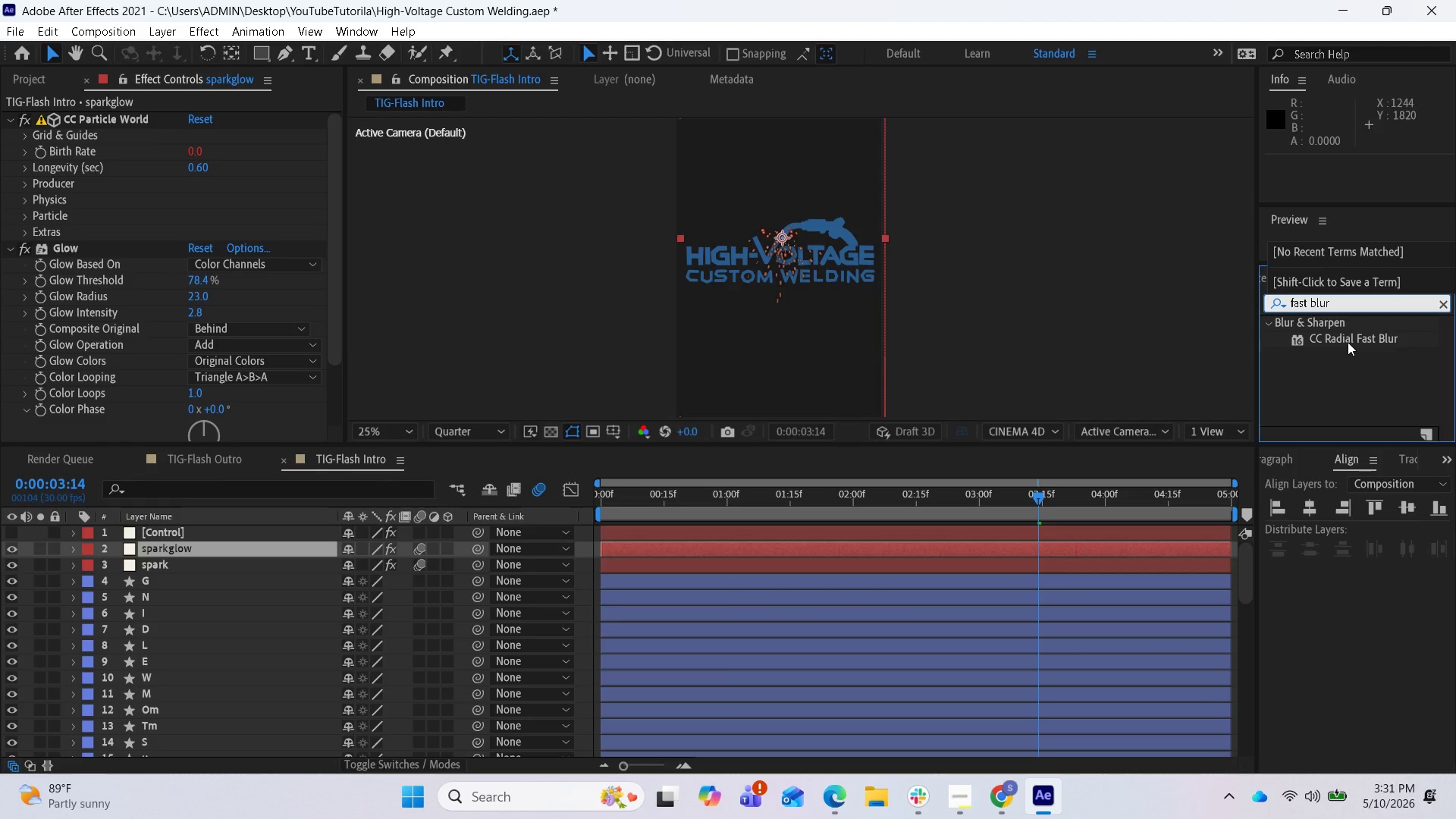 
left_click_drag(start_coordinate=[1348, 337], to_coordinate=[1043, 544])
 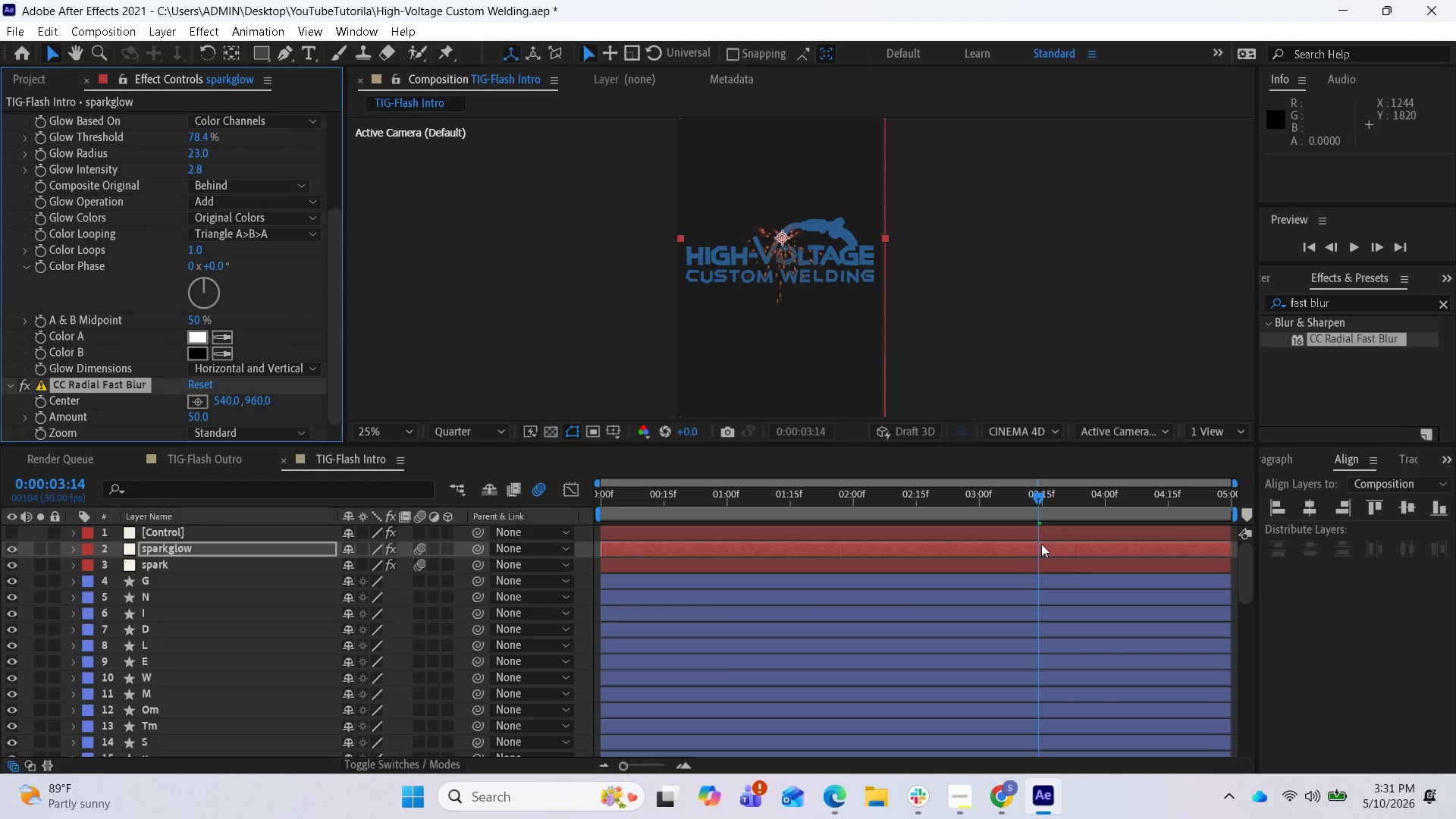 
wait(8.89)
 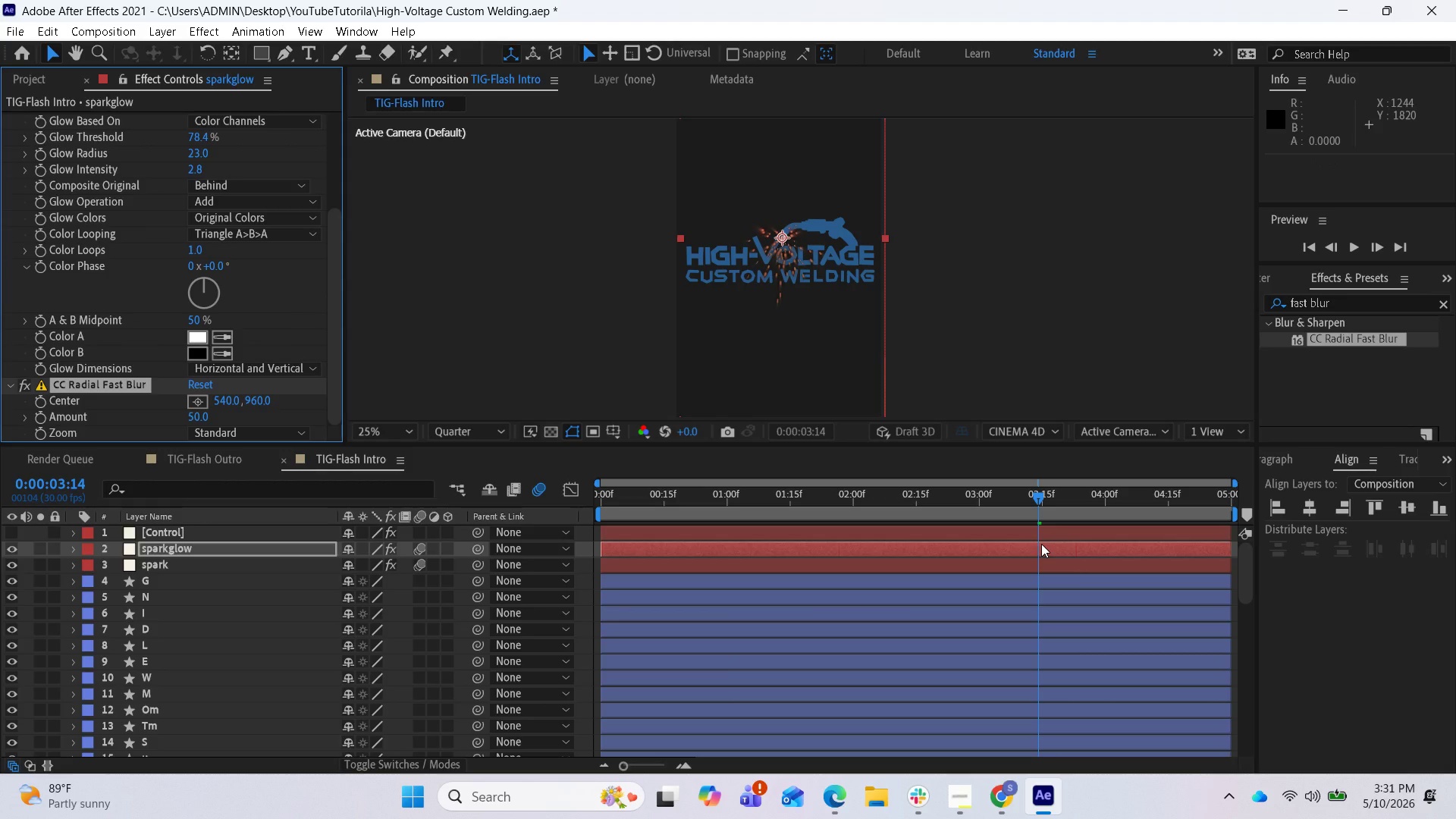 
scroll: coordinate [94, 406], scroll_direction: down, amount: 3.0
 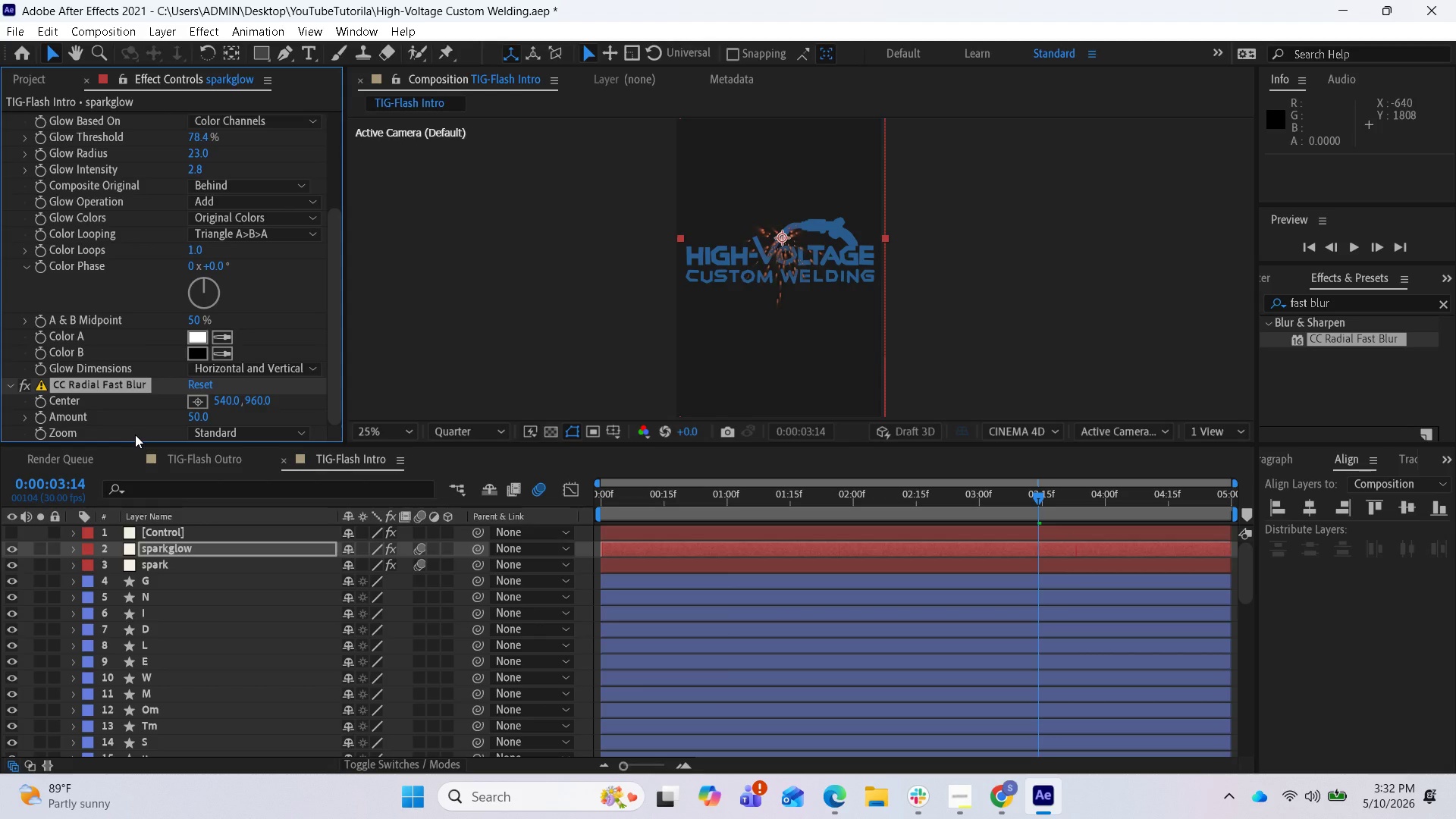 
wait(15.46)
 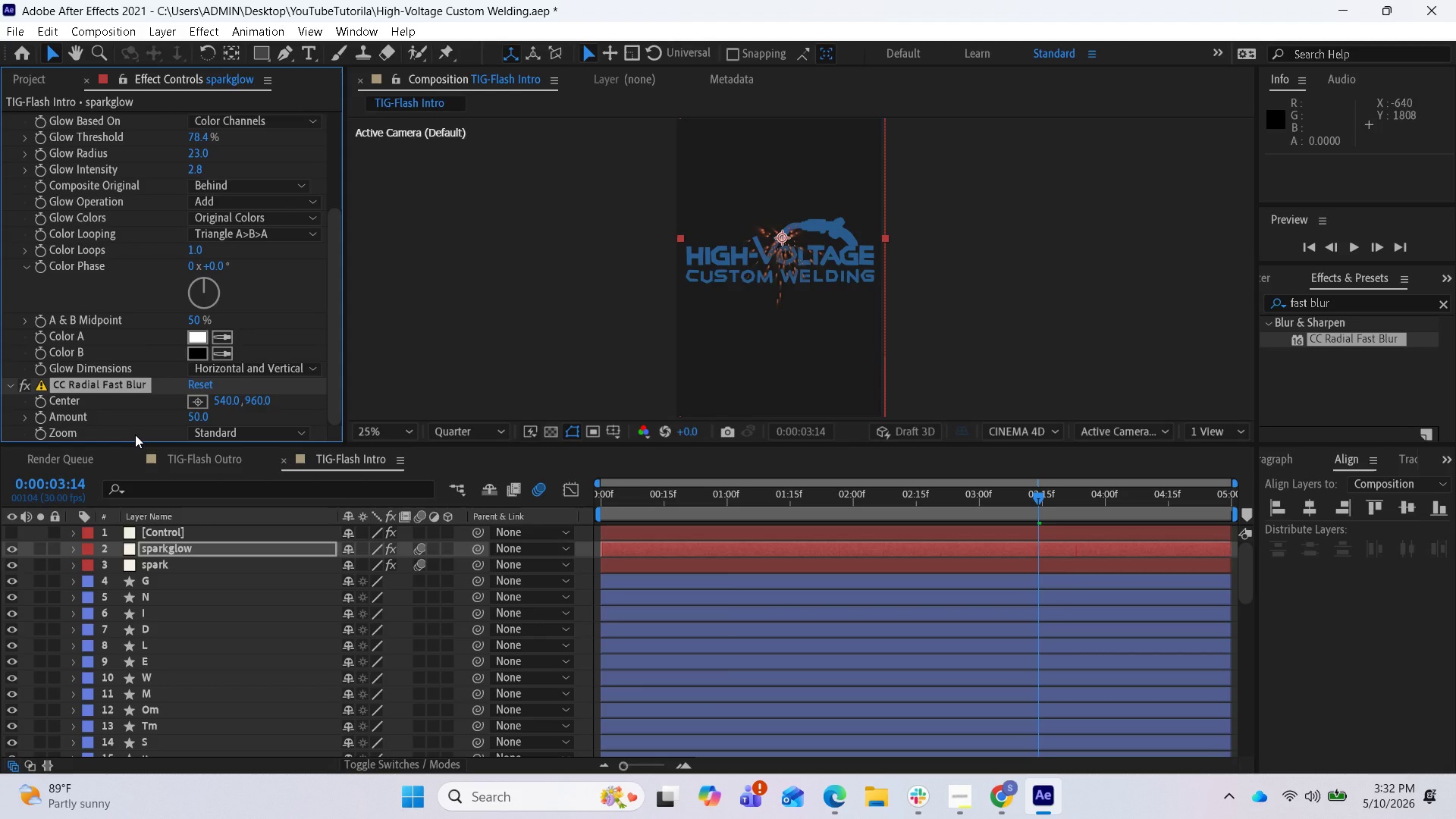 
key(Control+Z)
 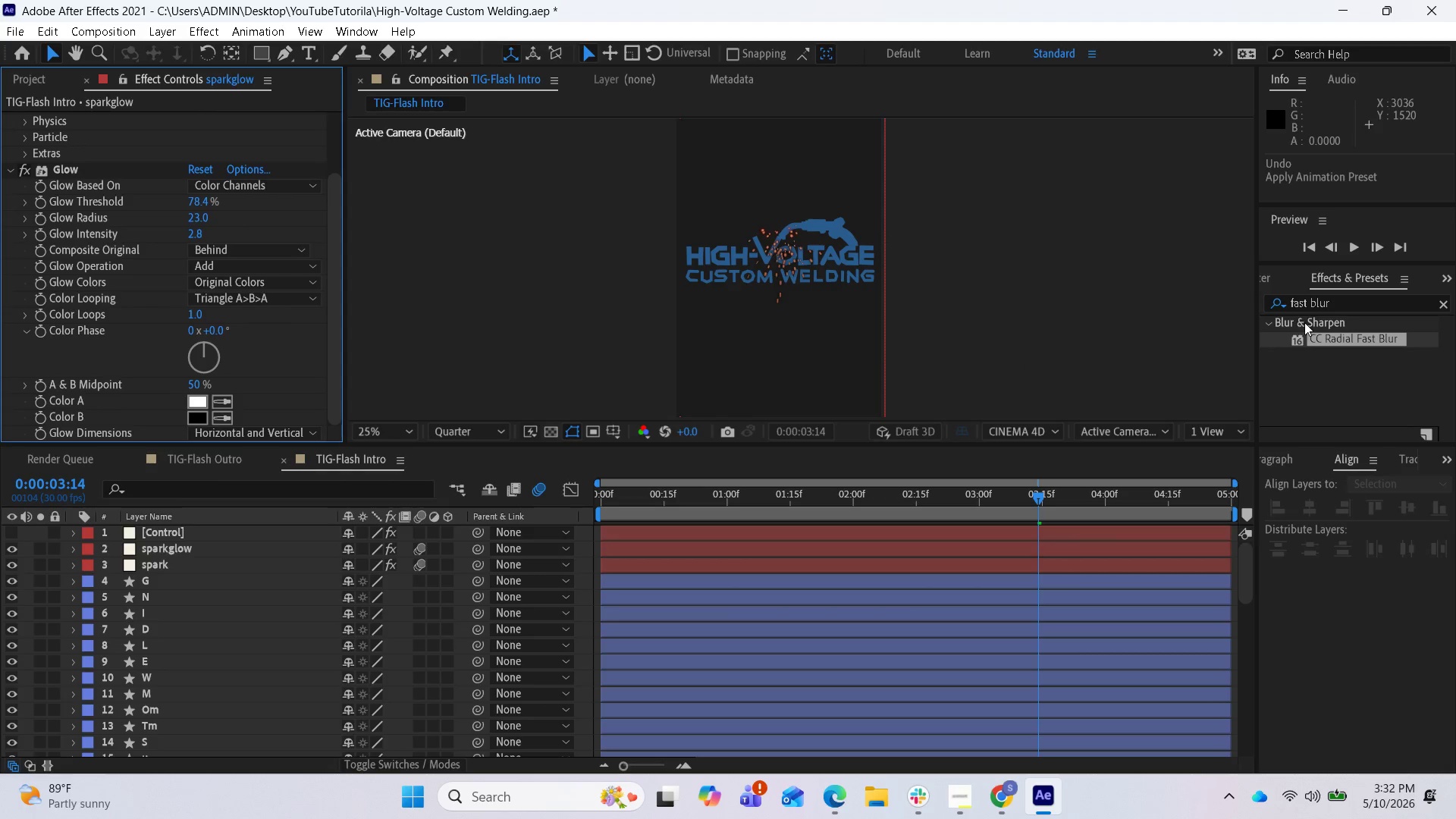 
left_click([1352, 309])
 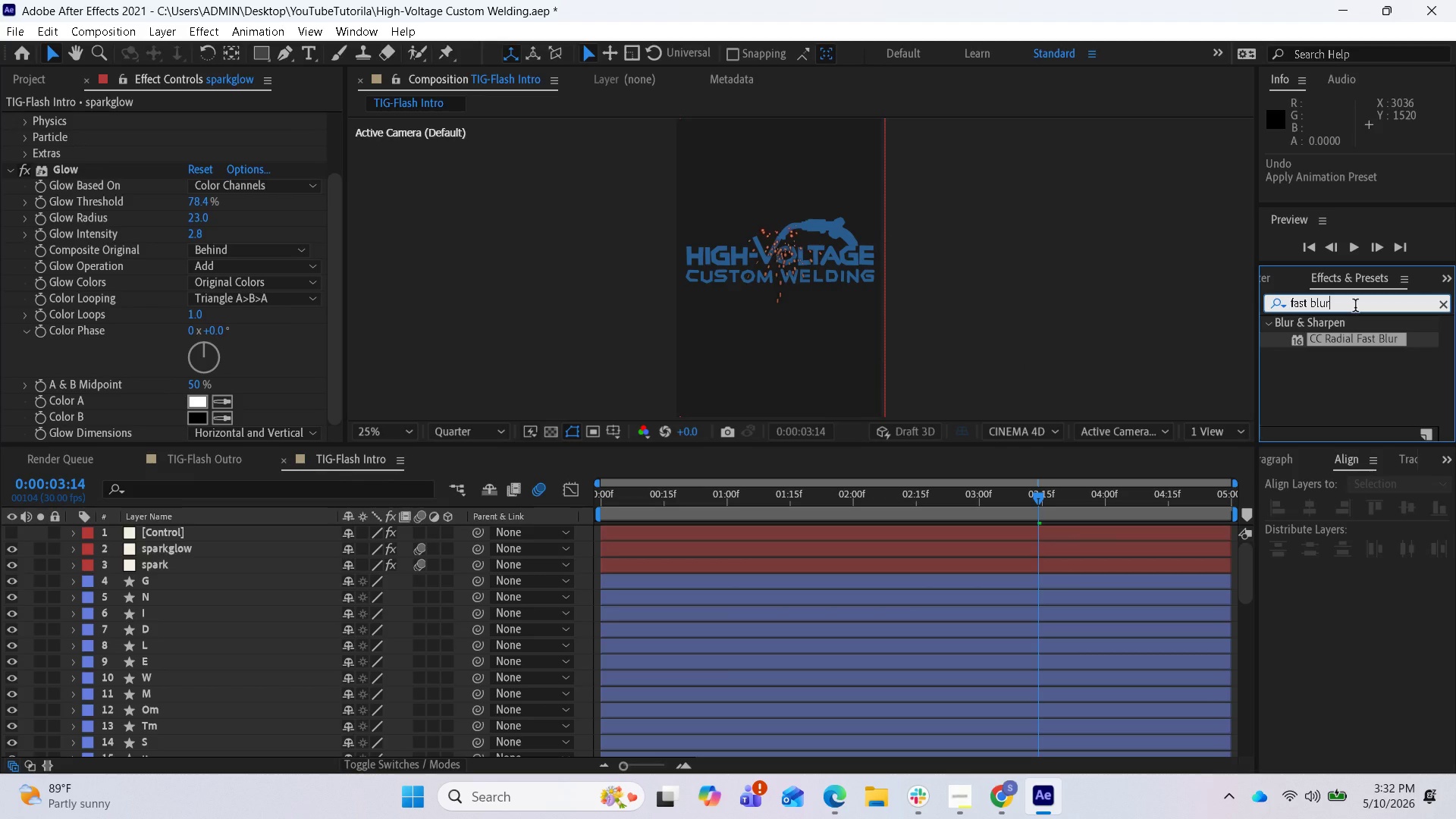 
hold_key(key=Backspace, duration=1.02)
 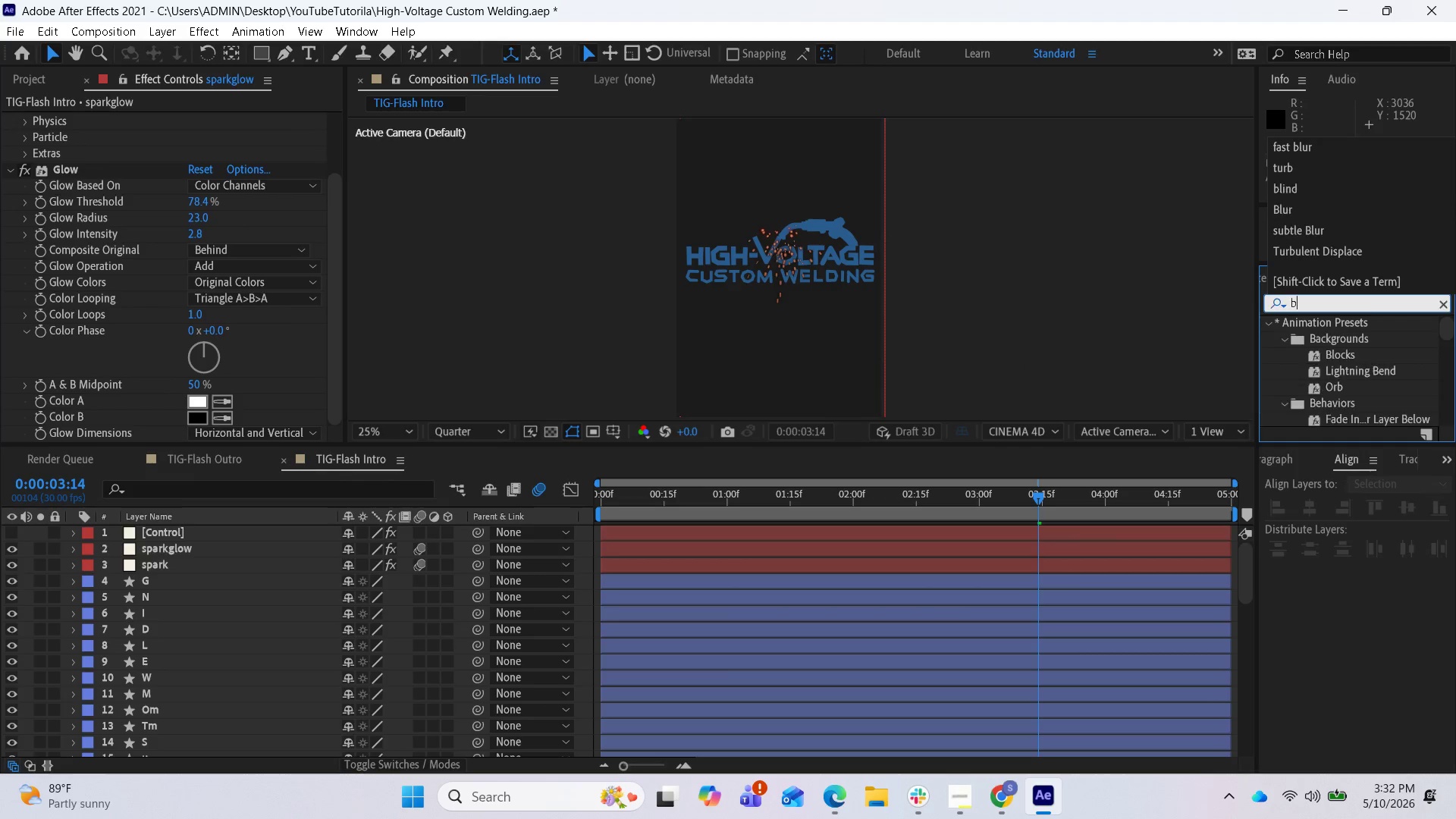 
type(blur)
 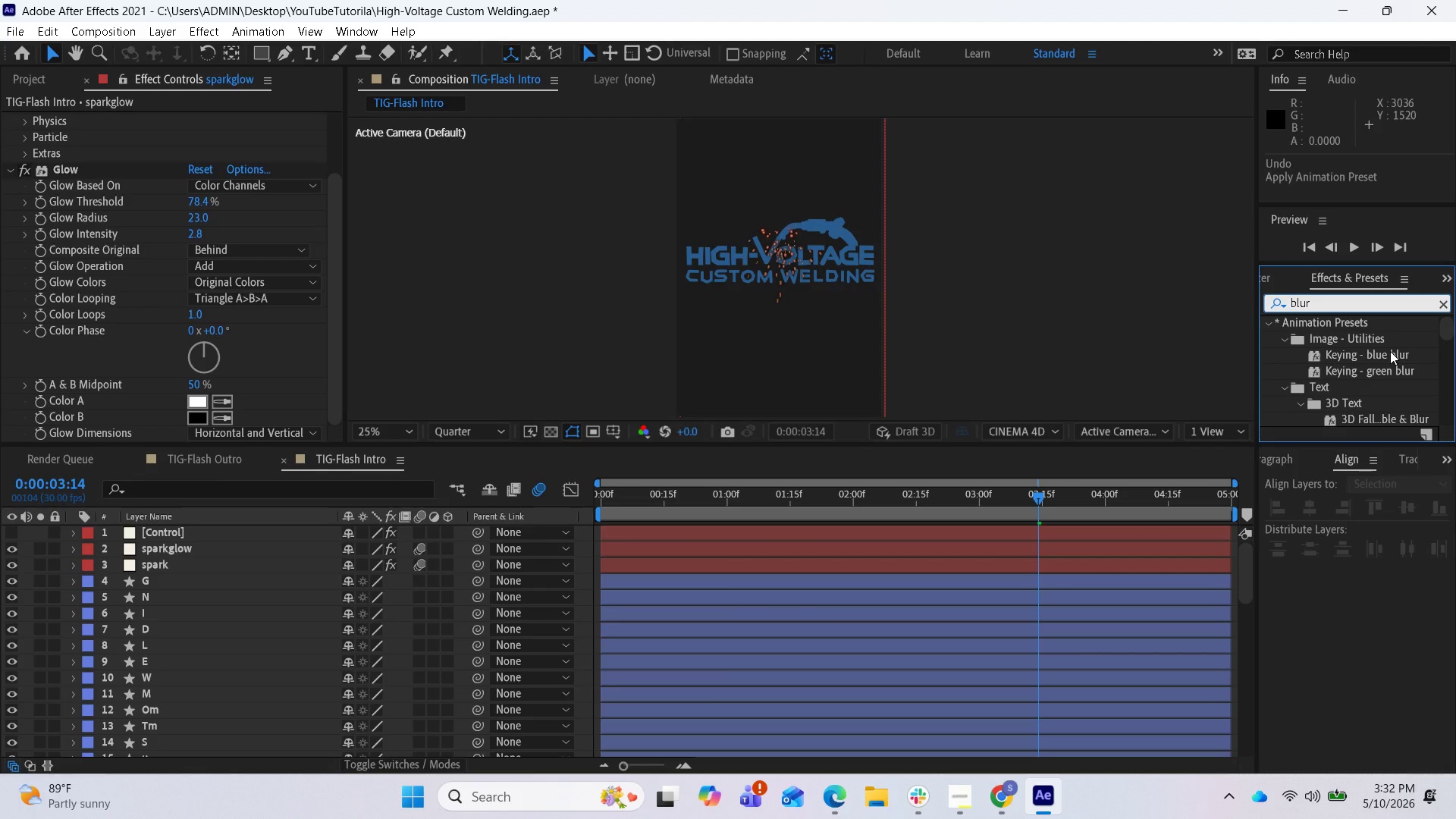 
wait(8.89)
 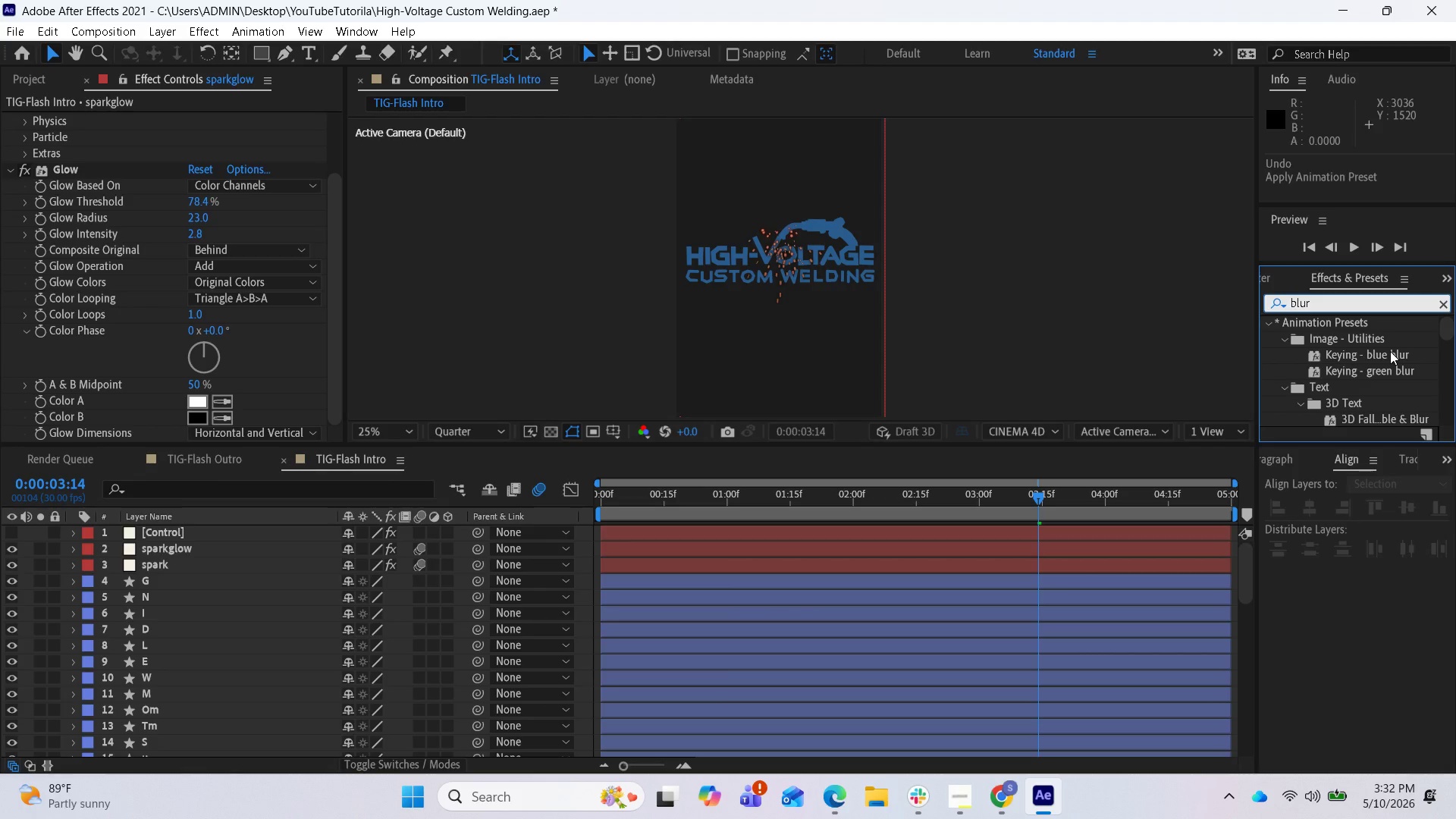 
scroll: coordinate [1404, 406], scroll_direction: down, amount: 13.0
 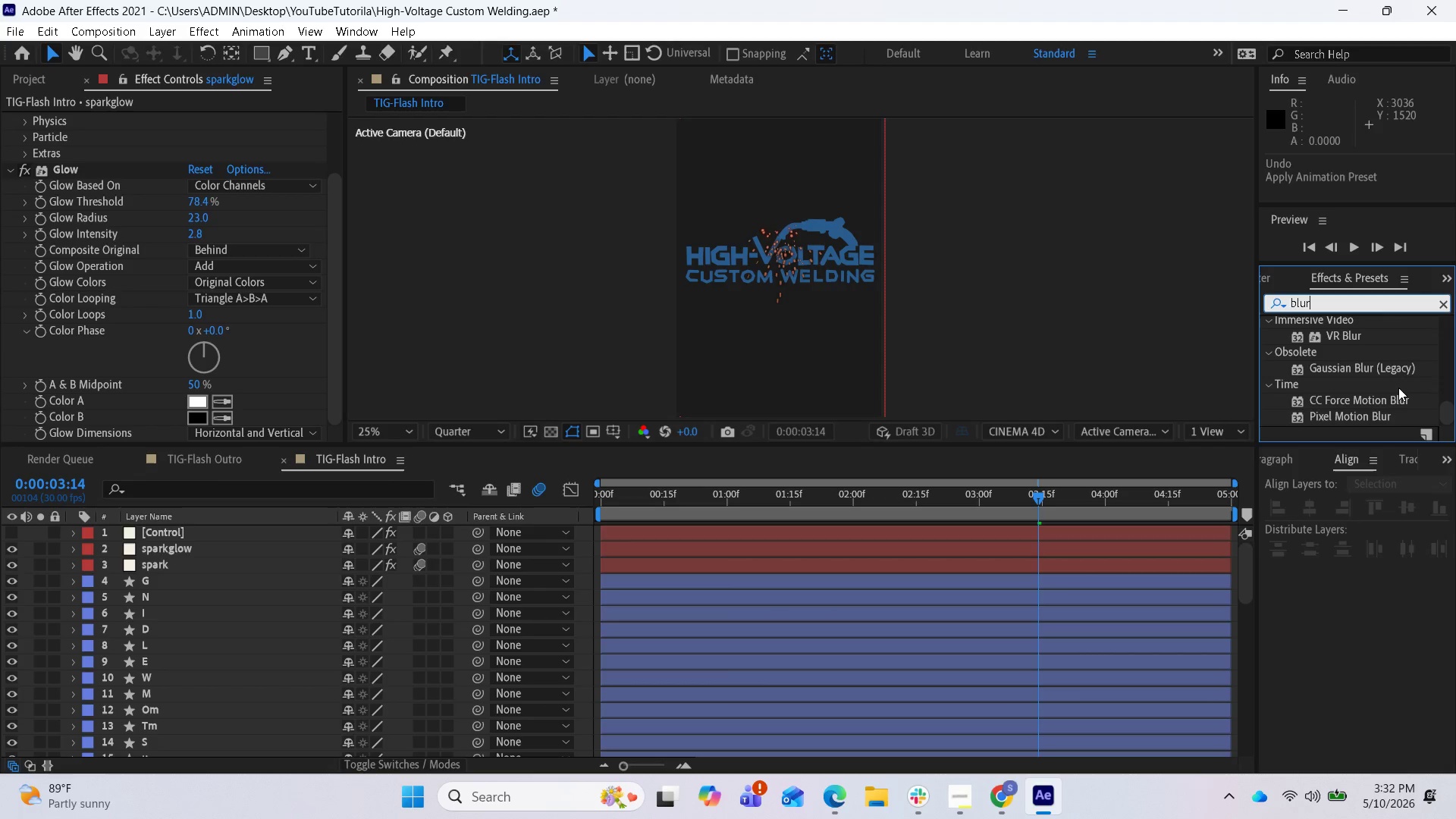 
scroll: coordinate [1415, 380], scroll_direction: up, amount: 2.0
 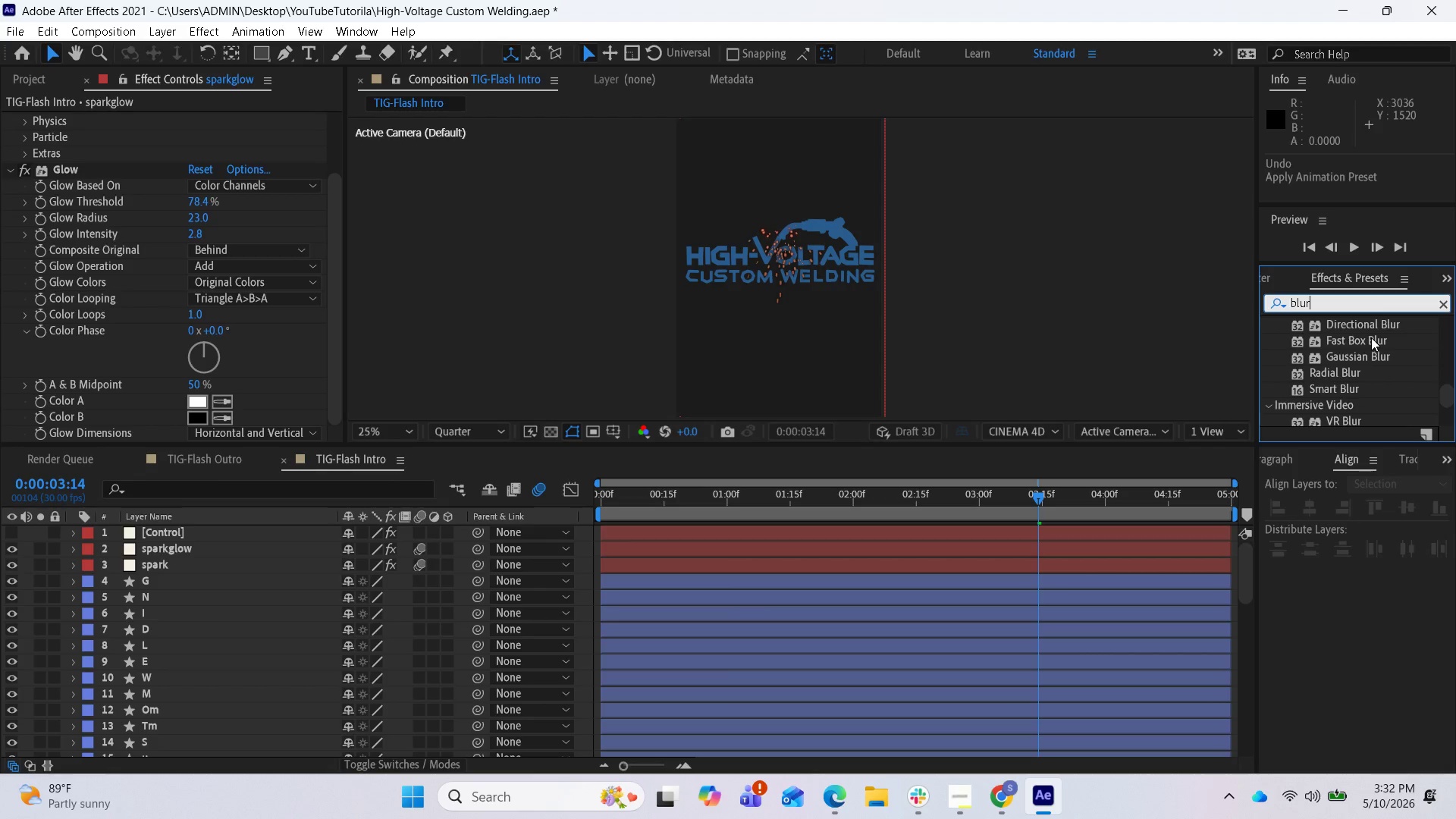 
left_click_drag(start_coordinate=[1370, 336], to_coordinate=[1041, 547])
 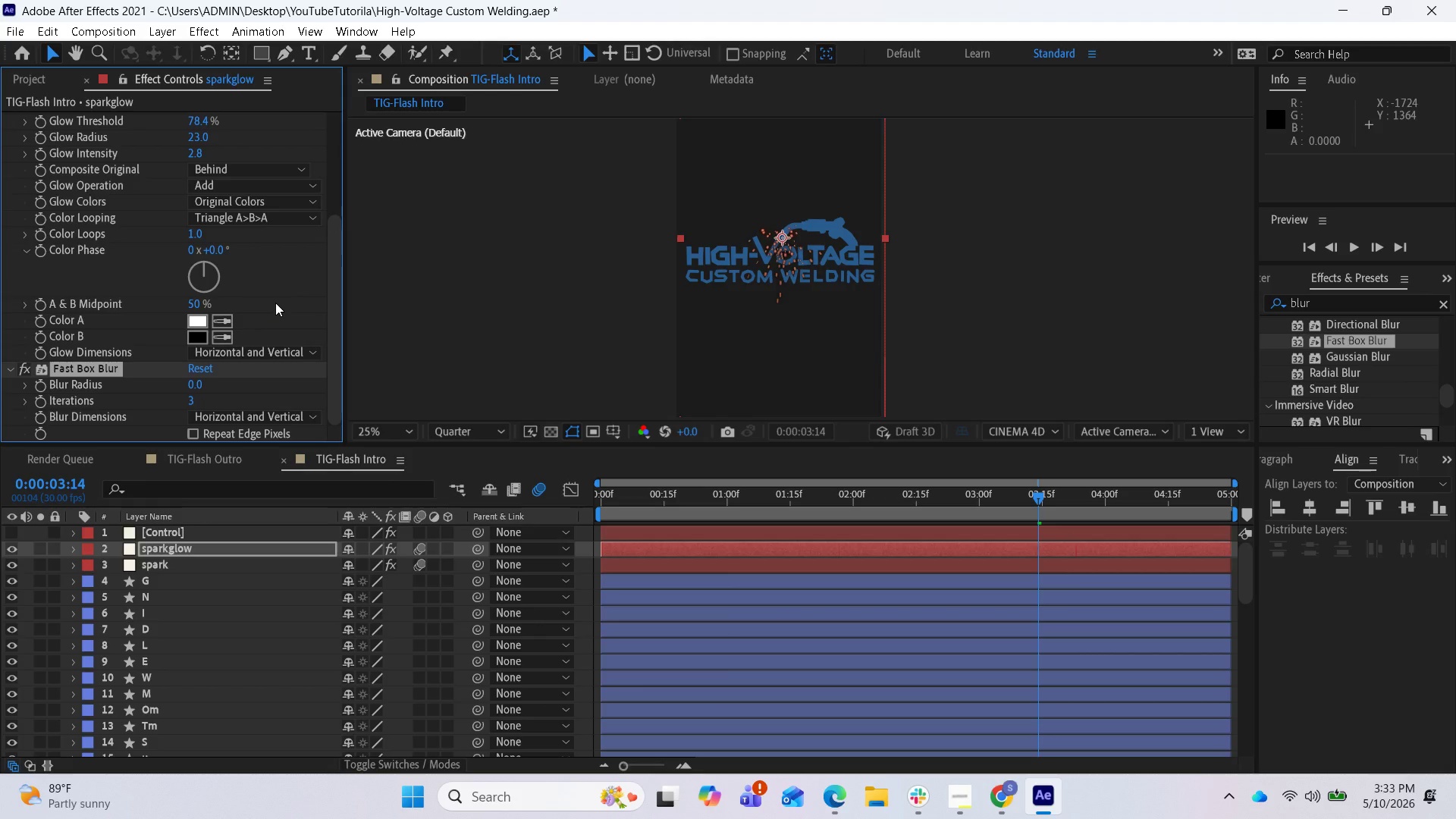 
wait(23.45)
 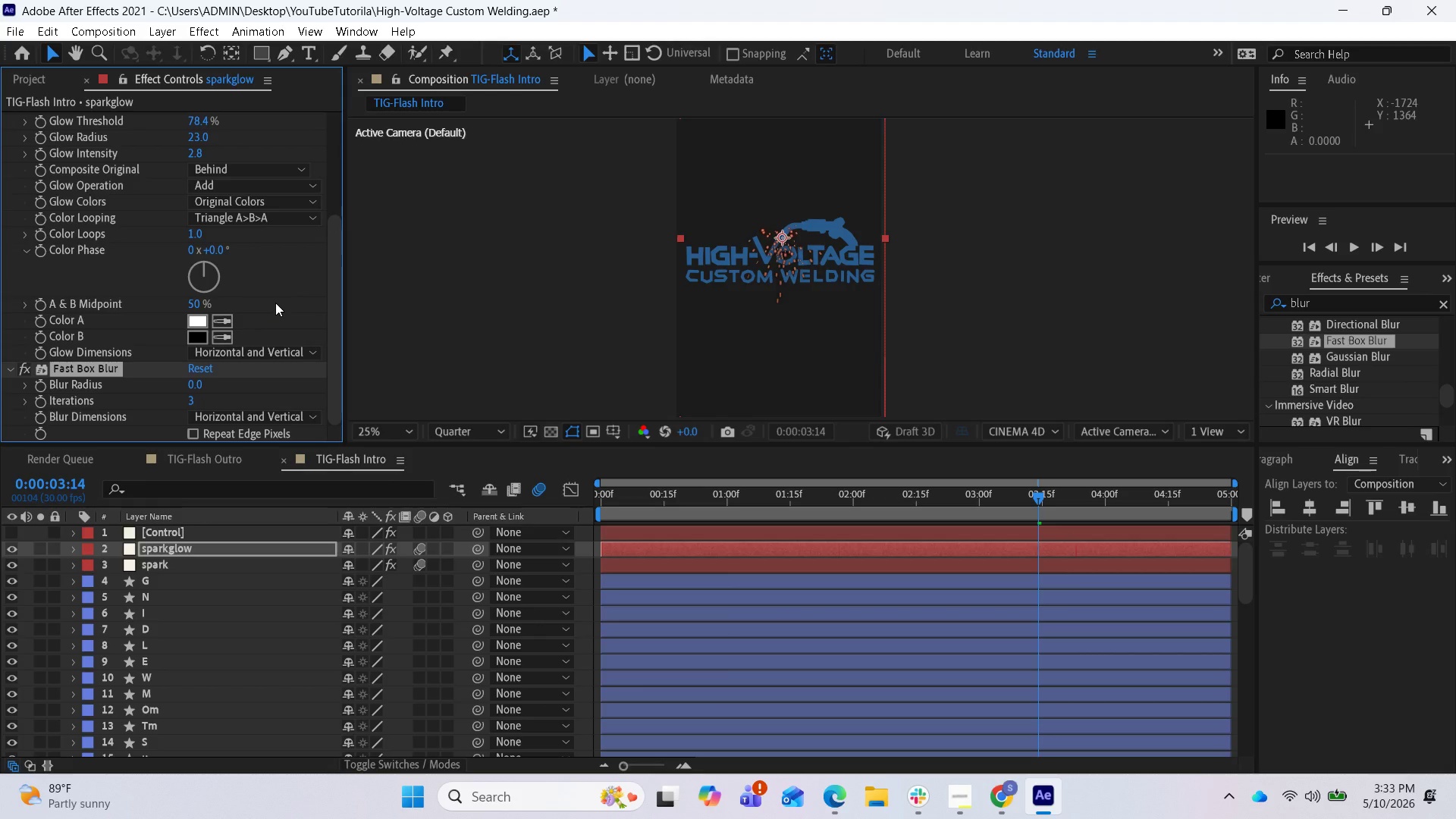 
scroll: coordinate [171, 375], scroll_direction: down, amount: 3.0
 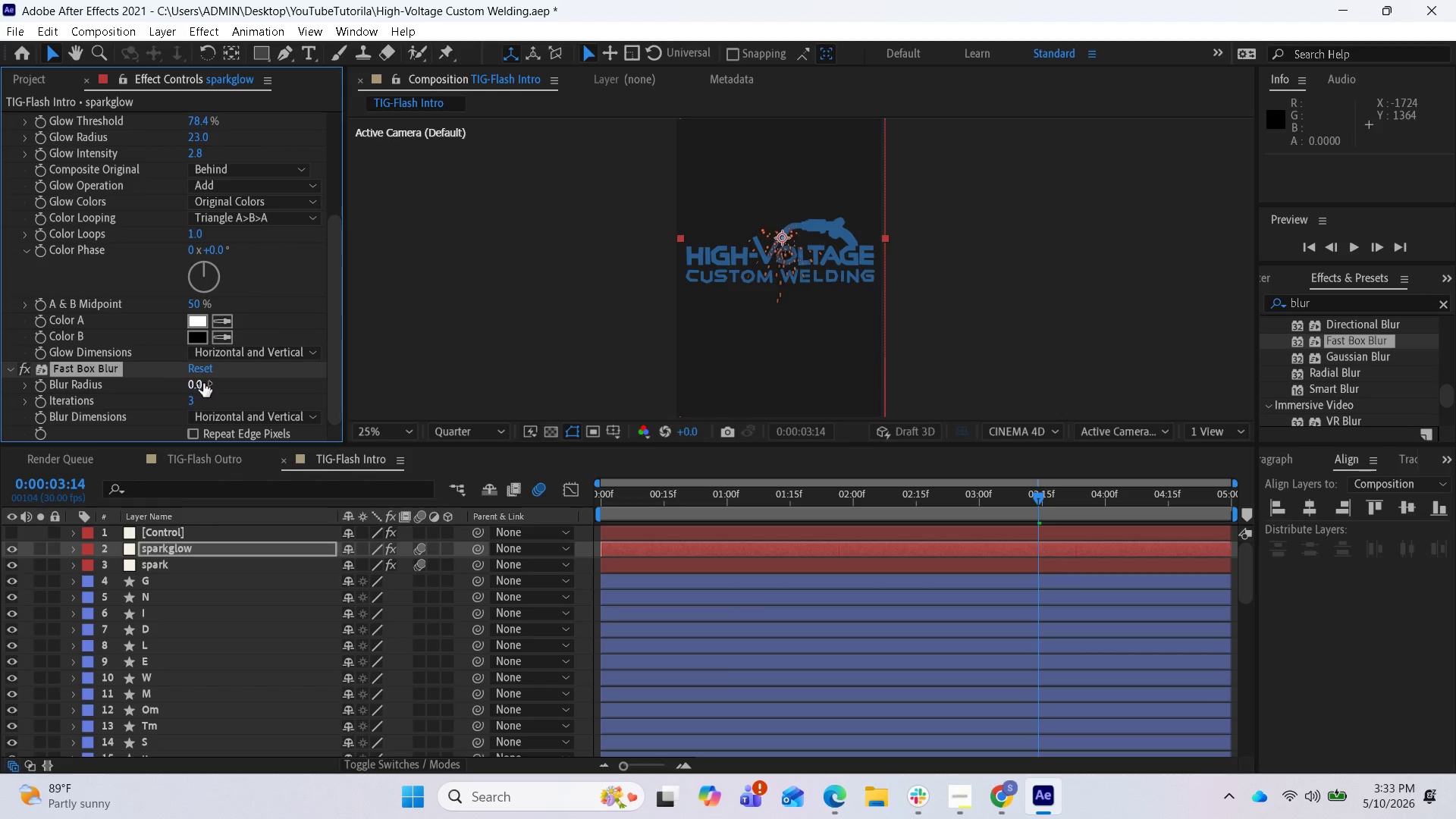 
left_click_drag(start_coordinate=[199, 385], to_coordinate=[307, 421])
 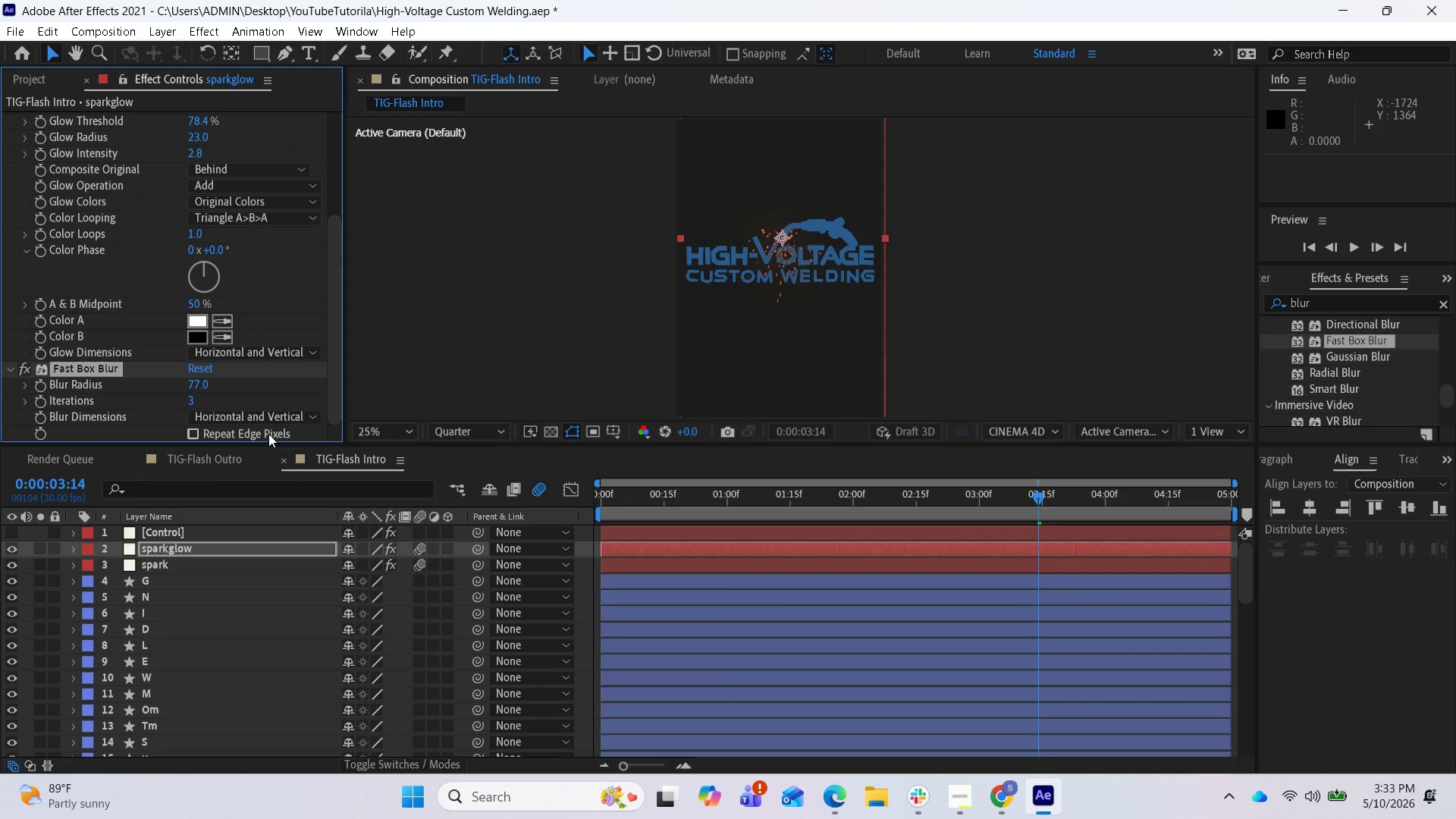 
wait(19.14)
 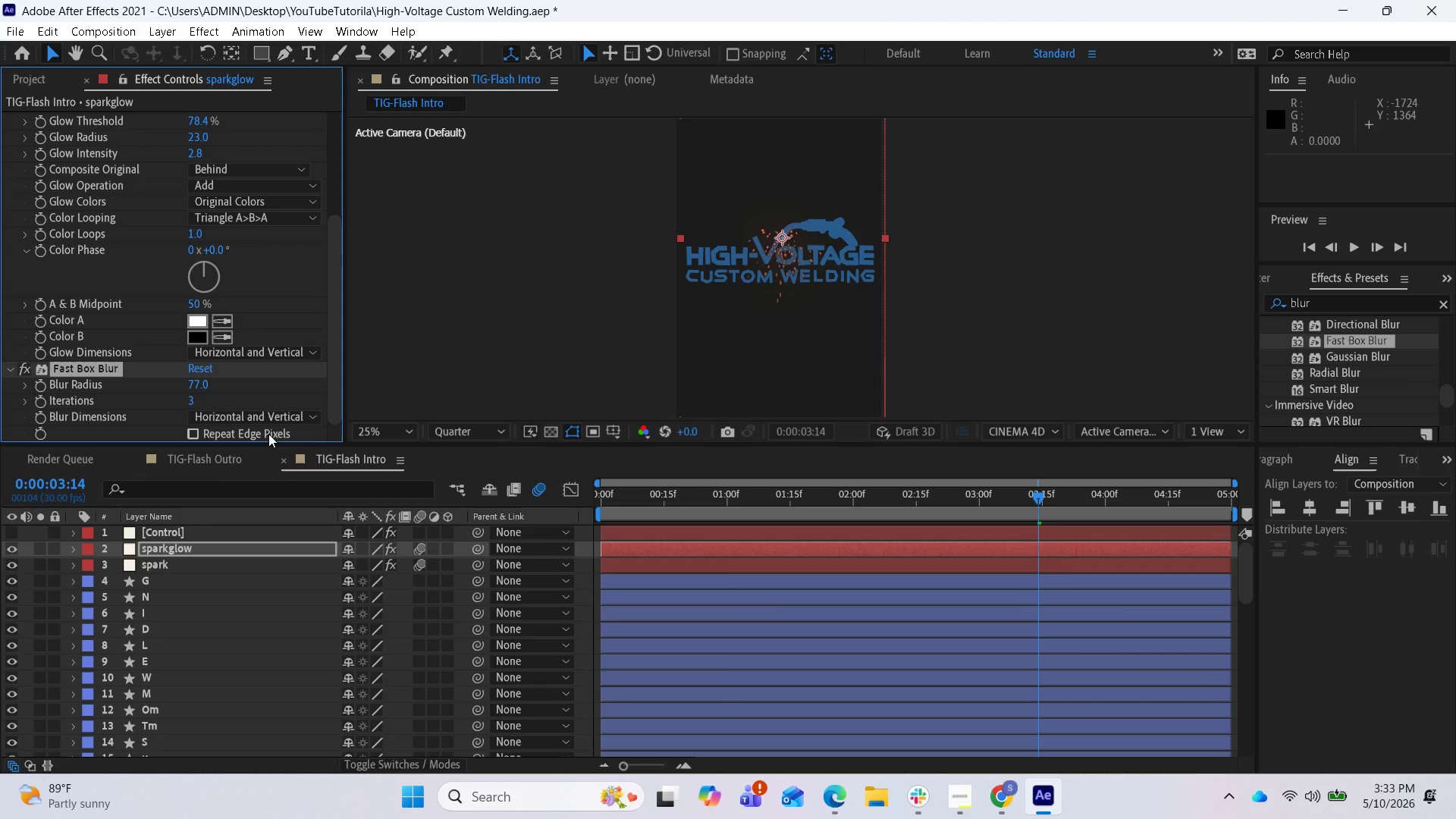 
left_click_drag(start_coordinate=[189, 138], to_coordinate=[244, 158])
 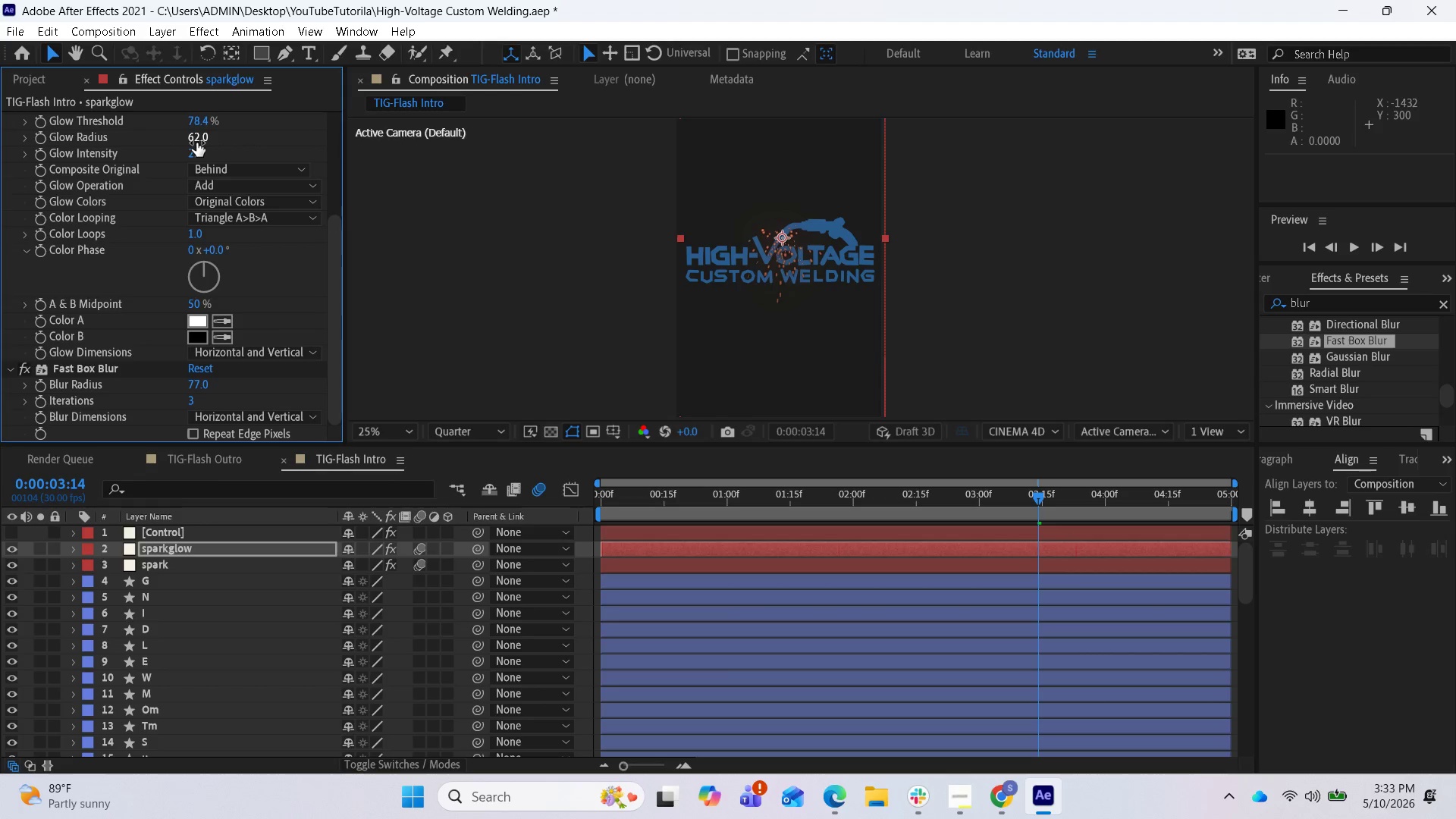 
left_click_drag(start_coordinate=[199, 140], to_coordinate=[236, 158])
 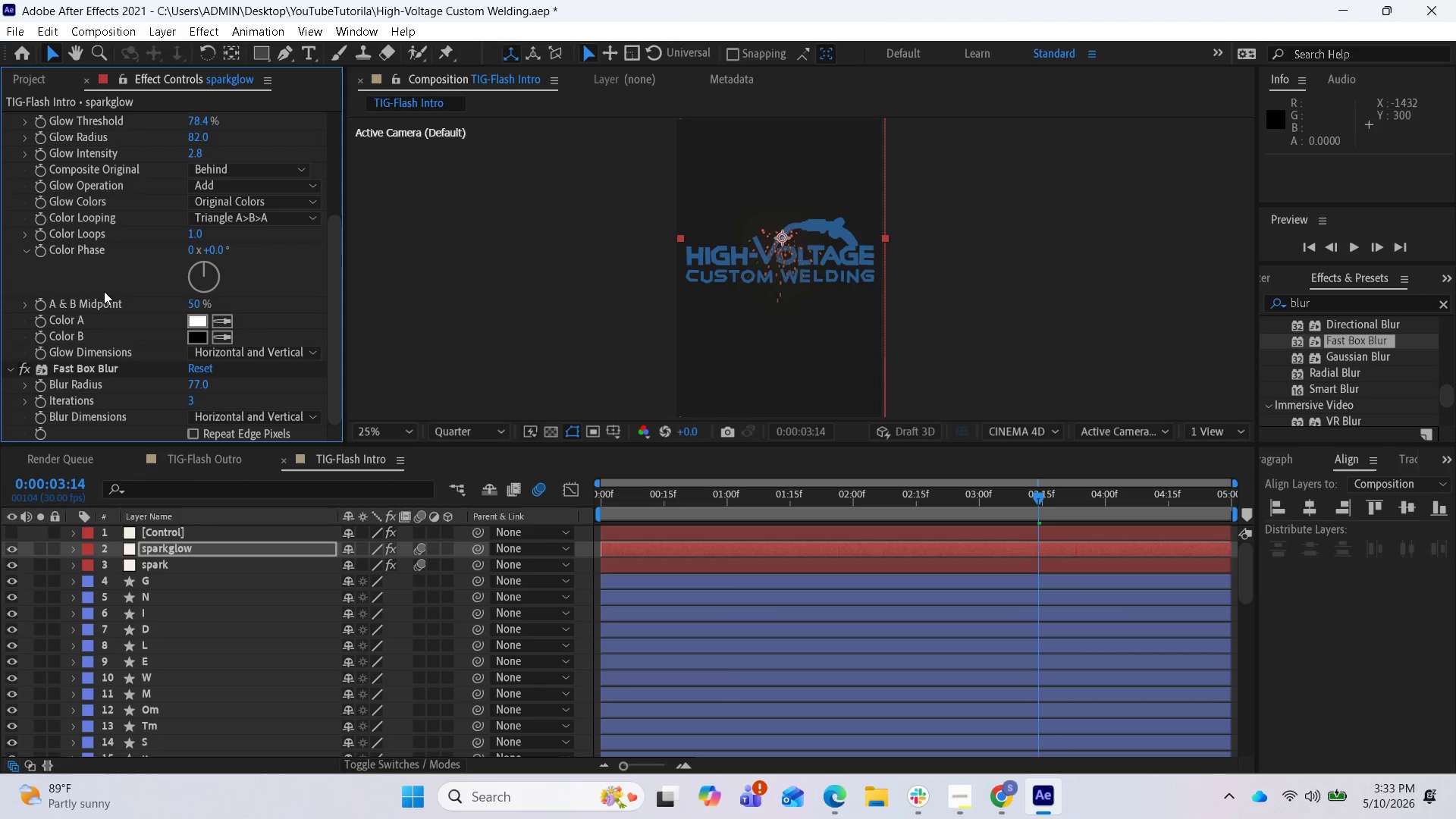 
wait(5.66)
 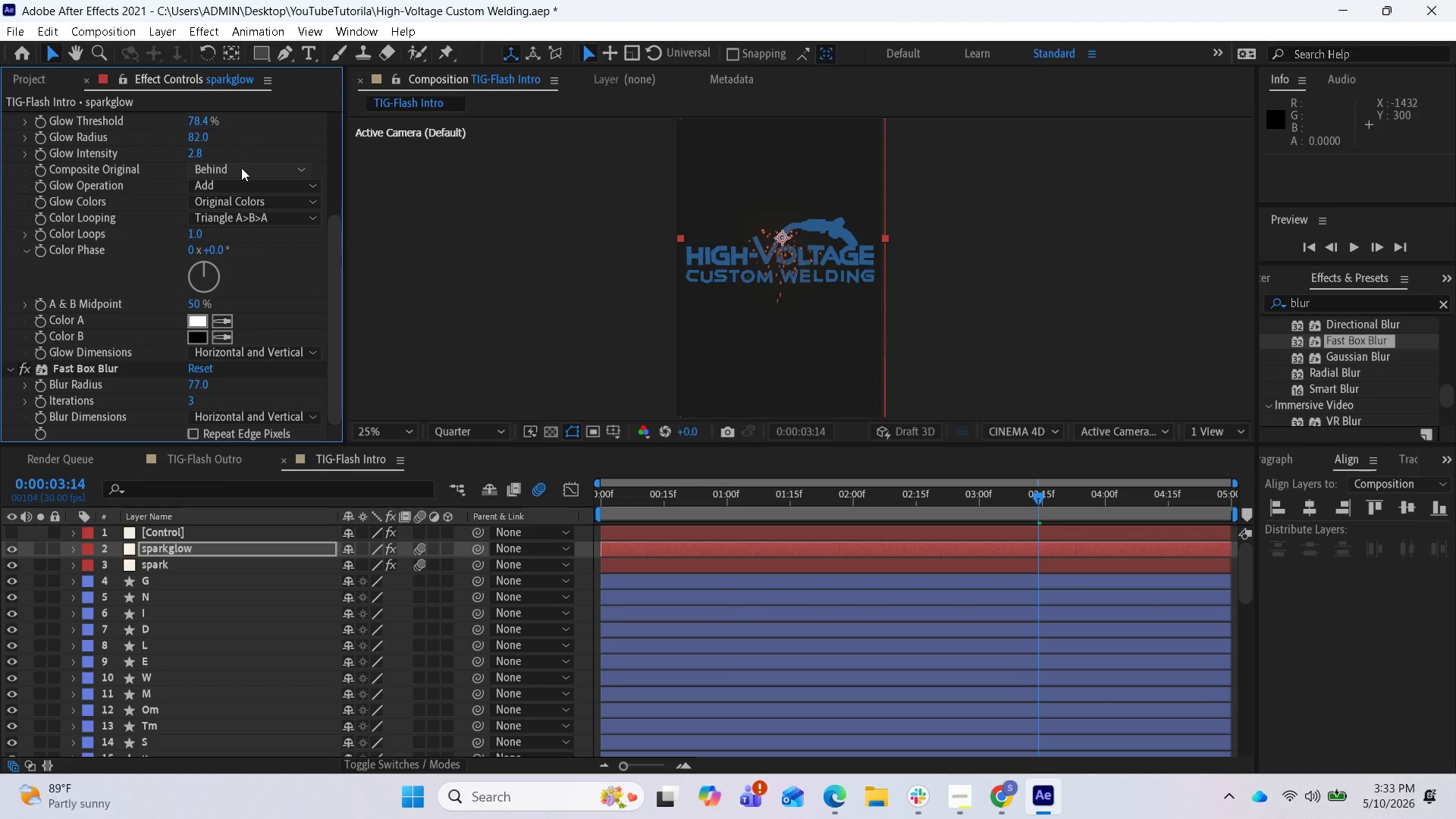 
left_click_drag(start_coordinate=[202, 388], to_coordinate=[461, 447])
 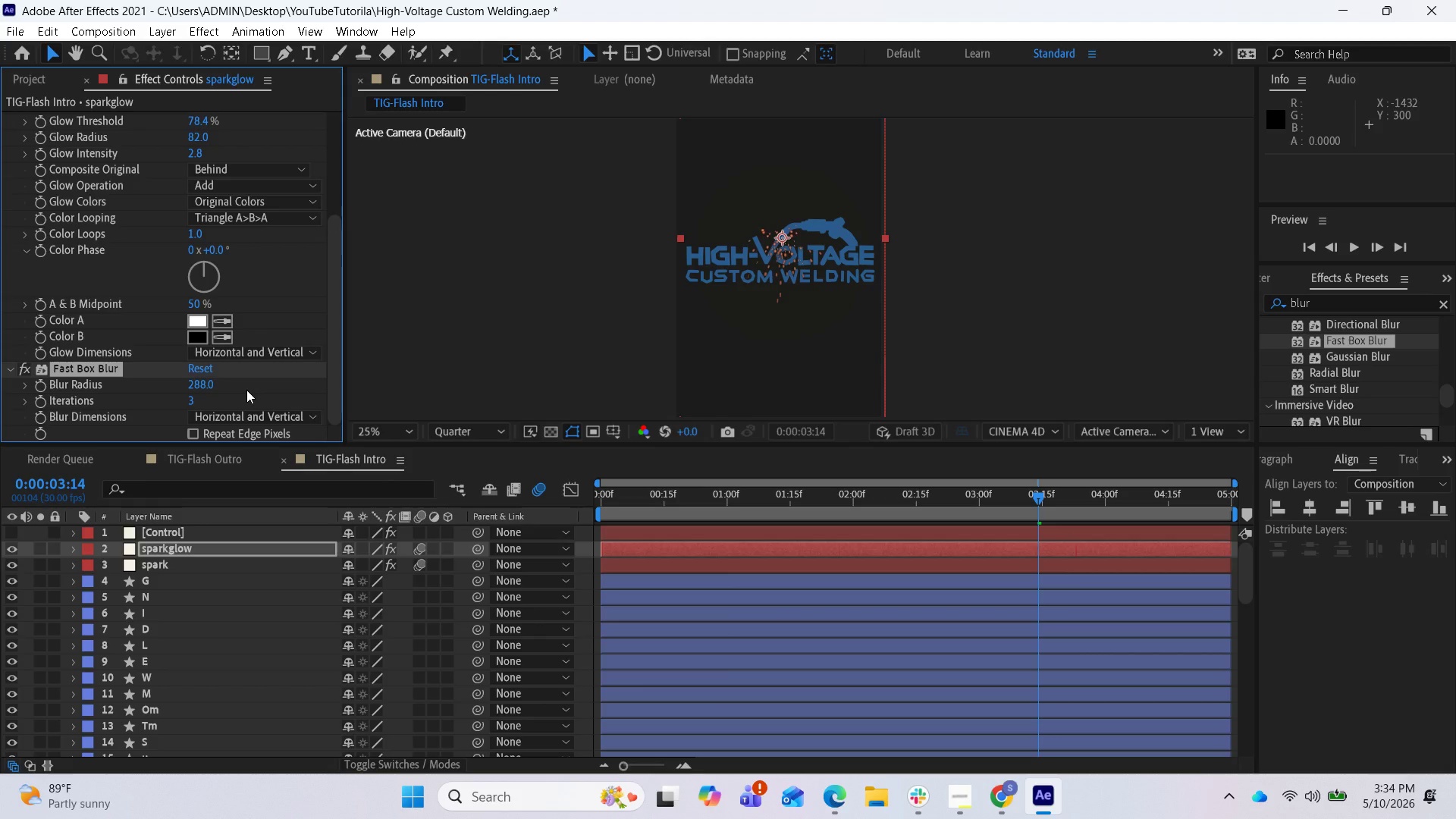 
wait(16.62)
 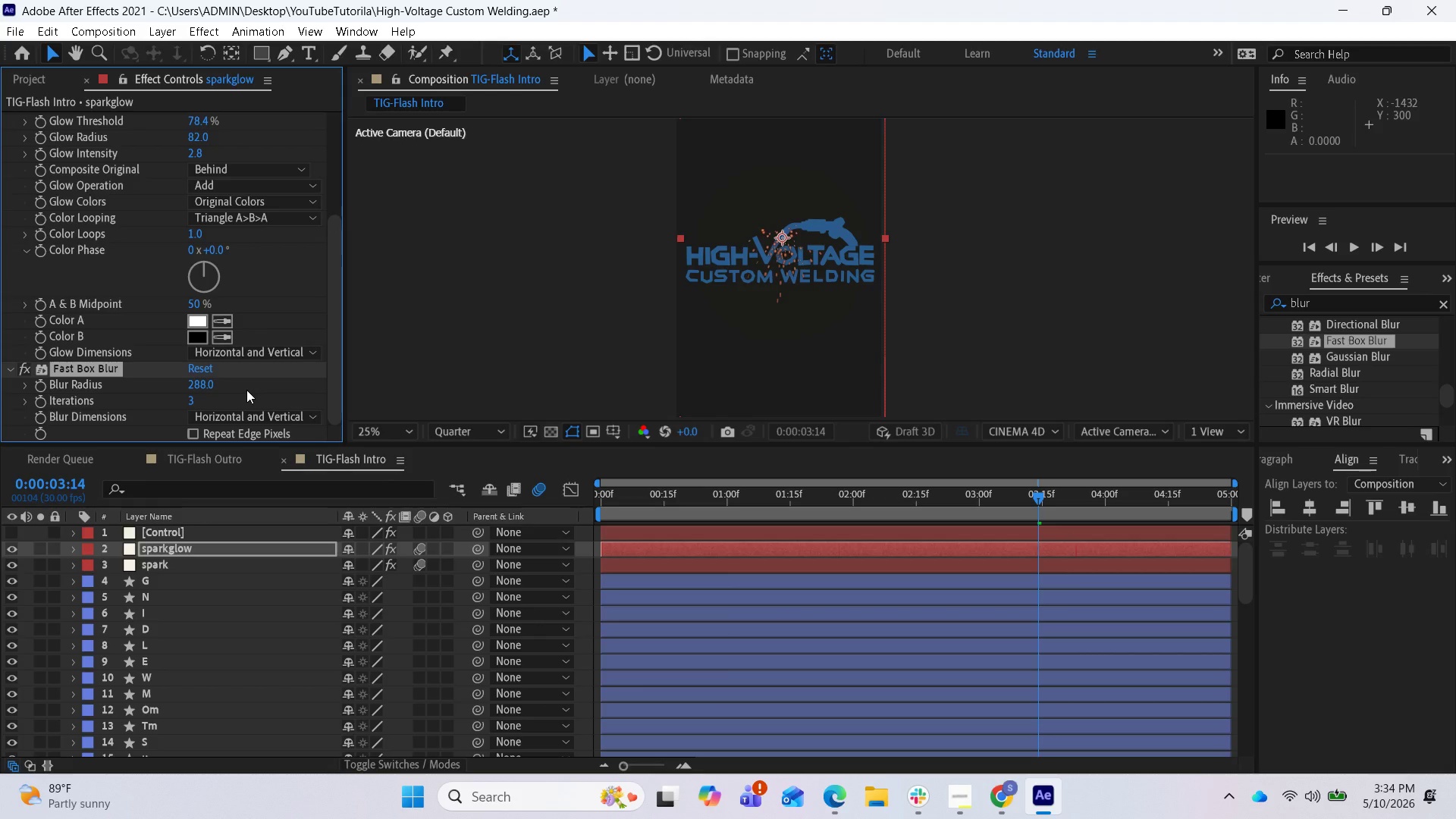 
left_click_drag(start_coordinate=[198, 158], to_coordinate=[249, 162])
 